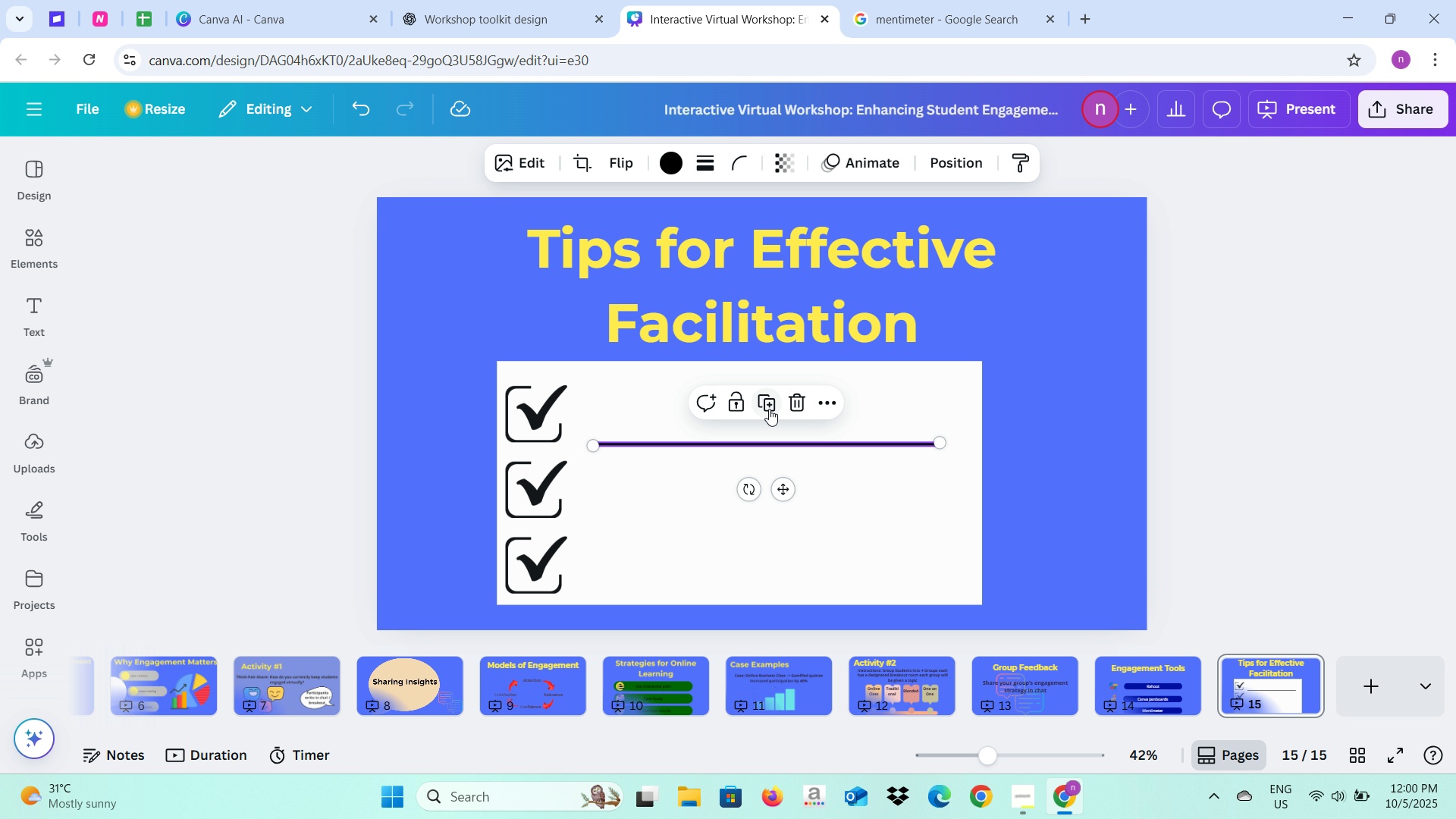 
left_click([769, 409])
 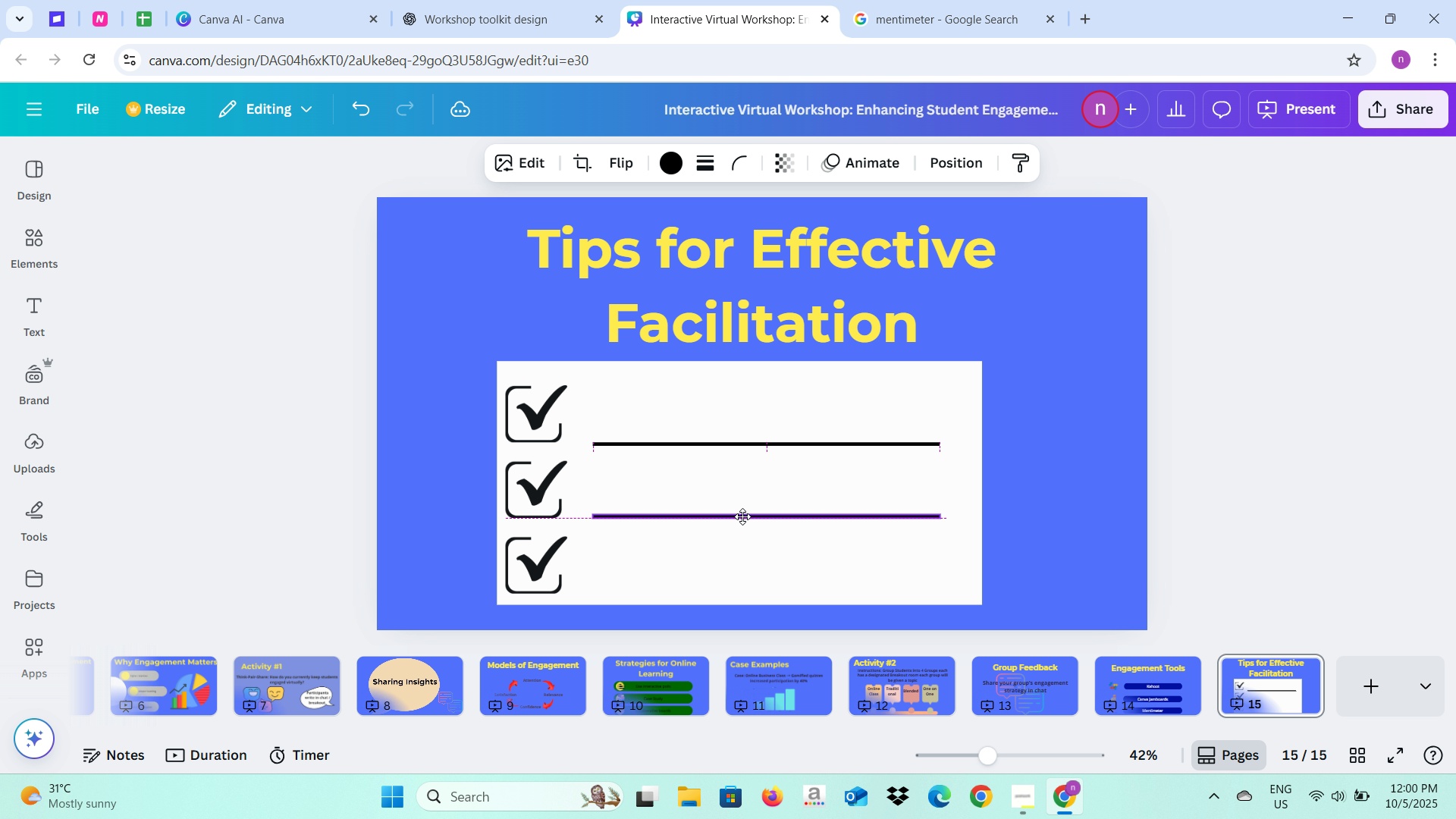 
left_click([760, 472])
 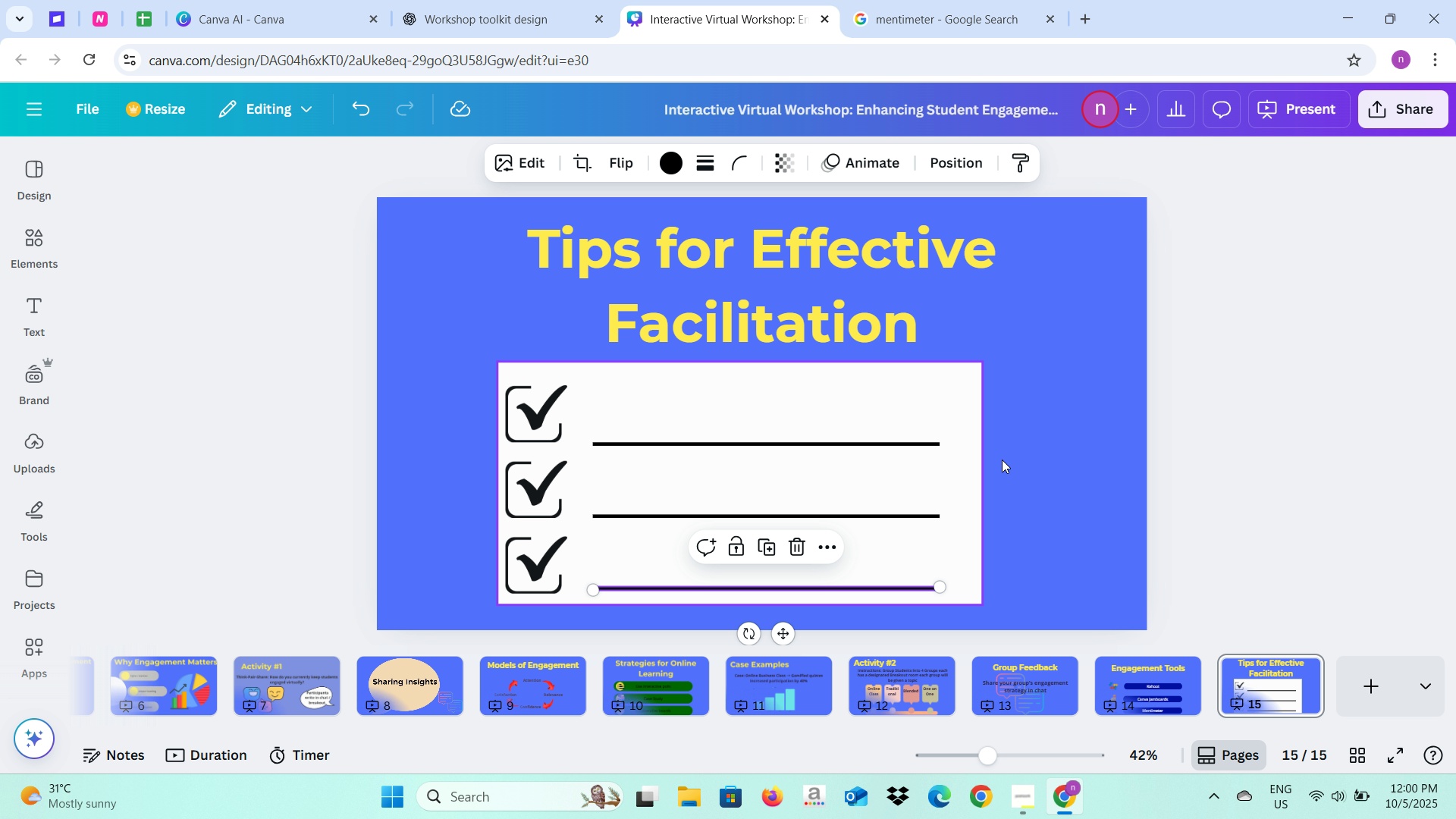 
left_click([1006, 463])
 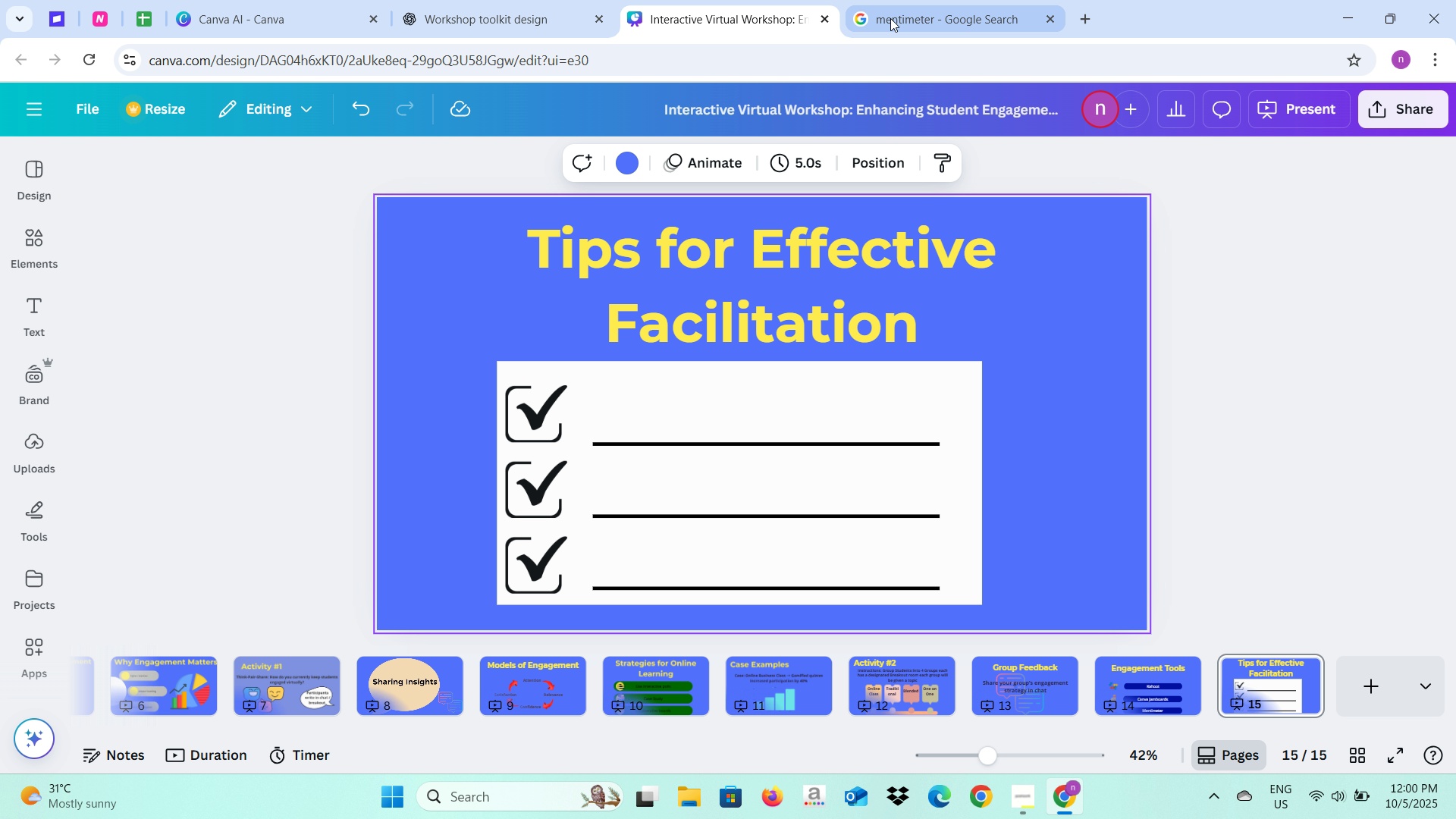 
left_click([890, 18])
 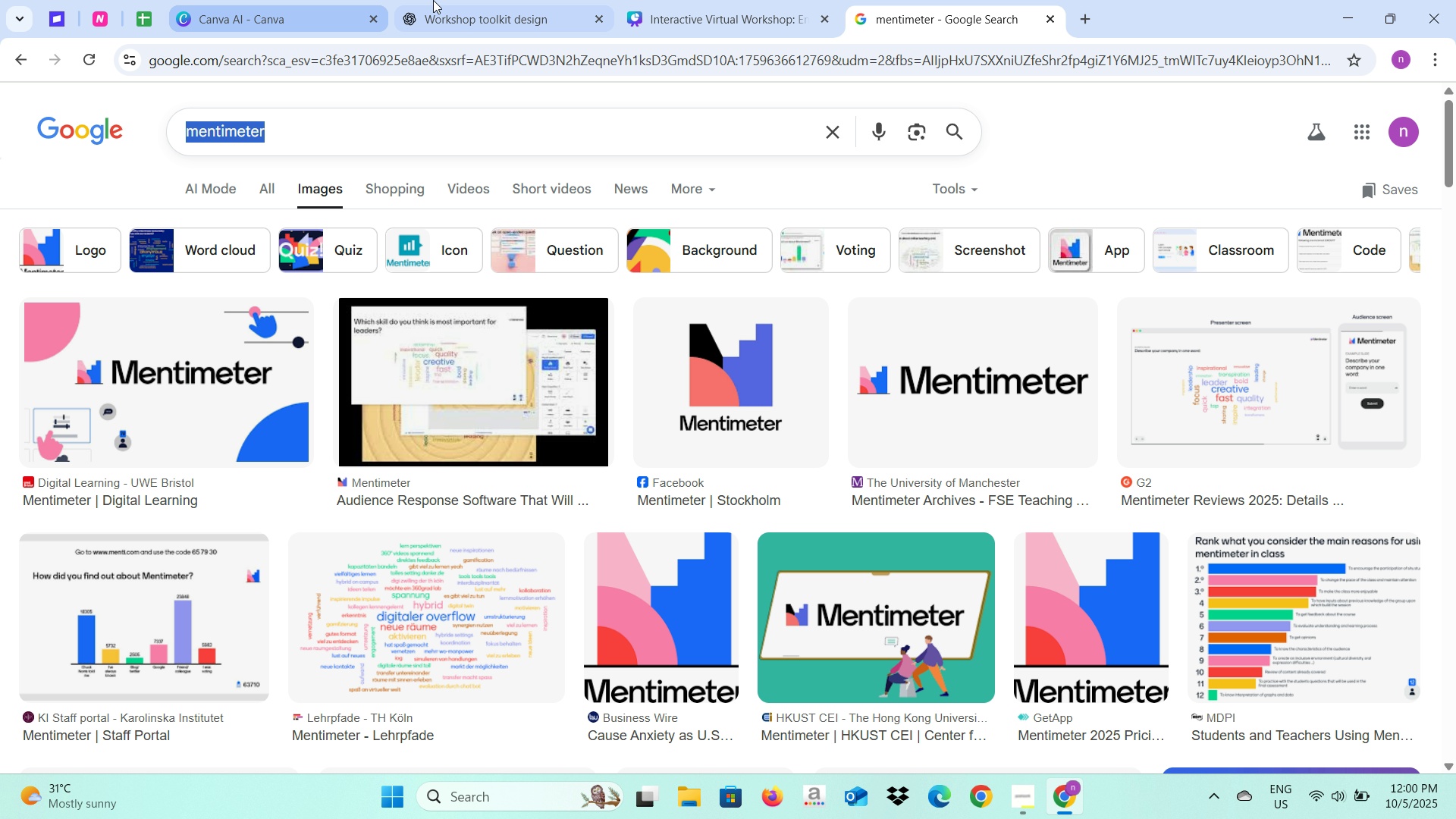 
left_click([433, 0])
 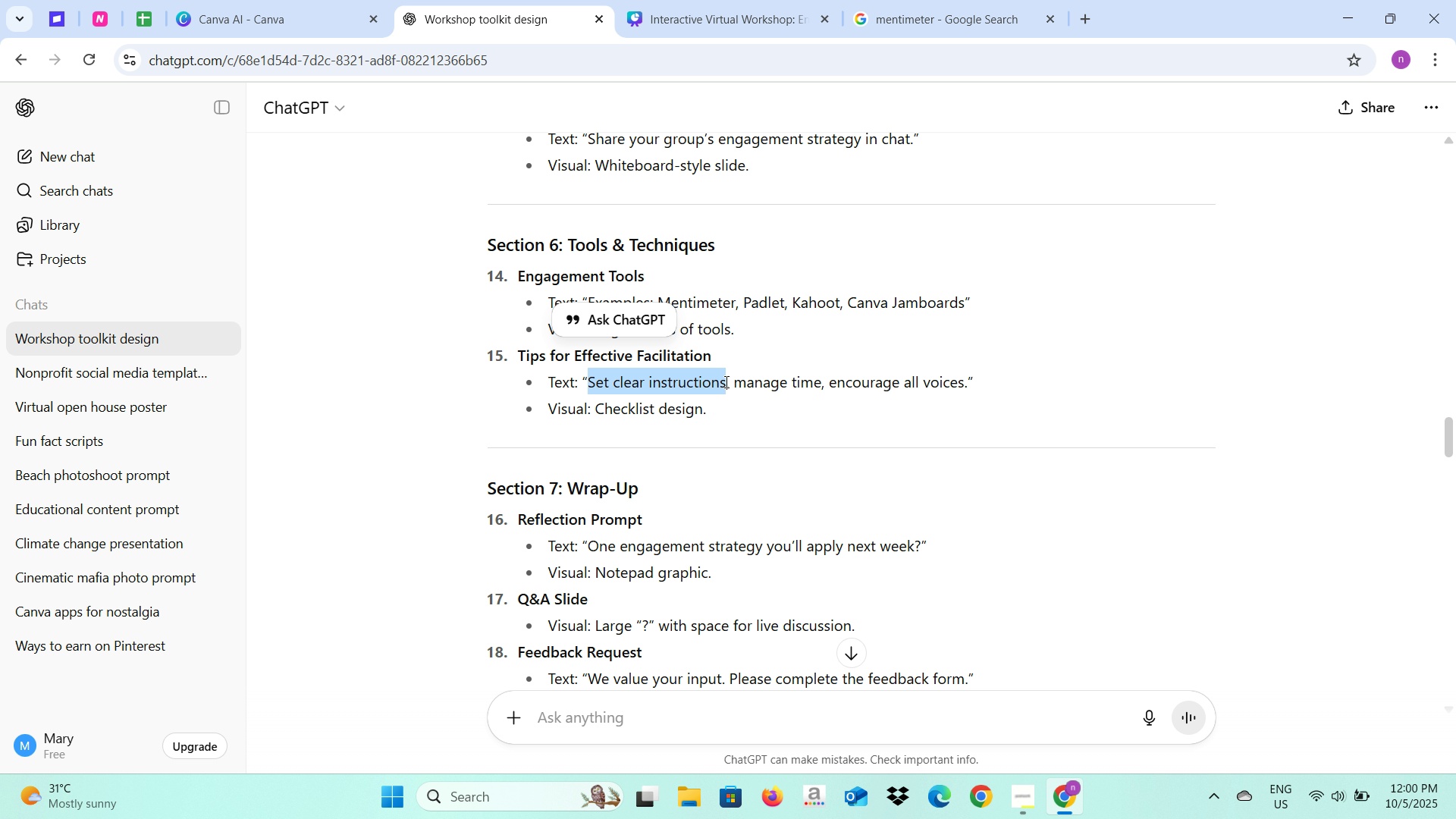 
key(Control+C)
 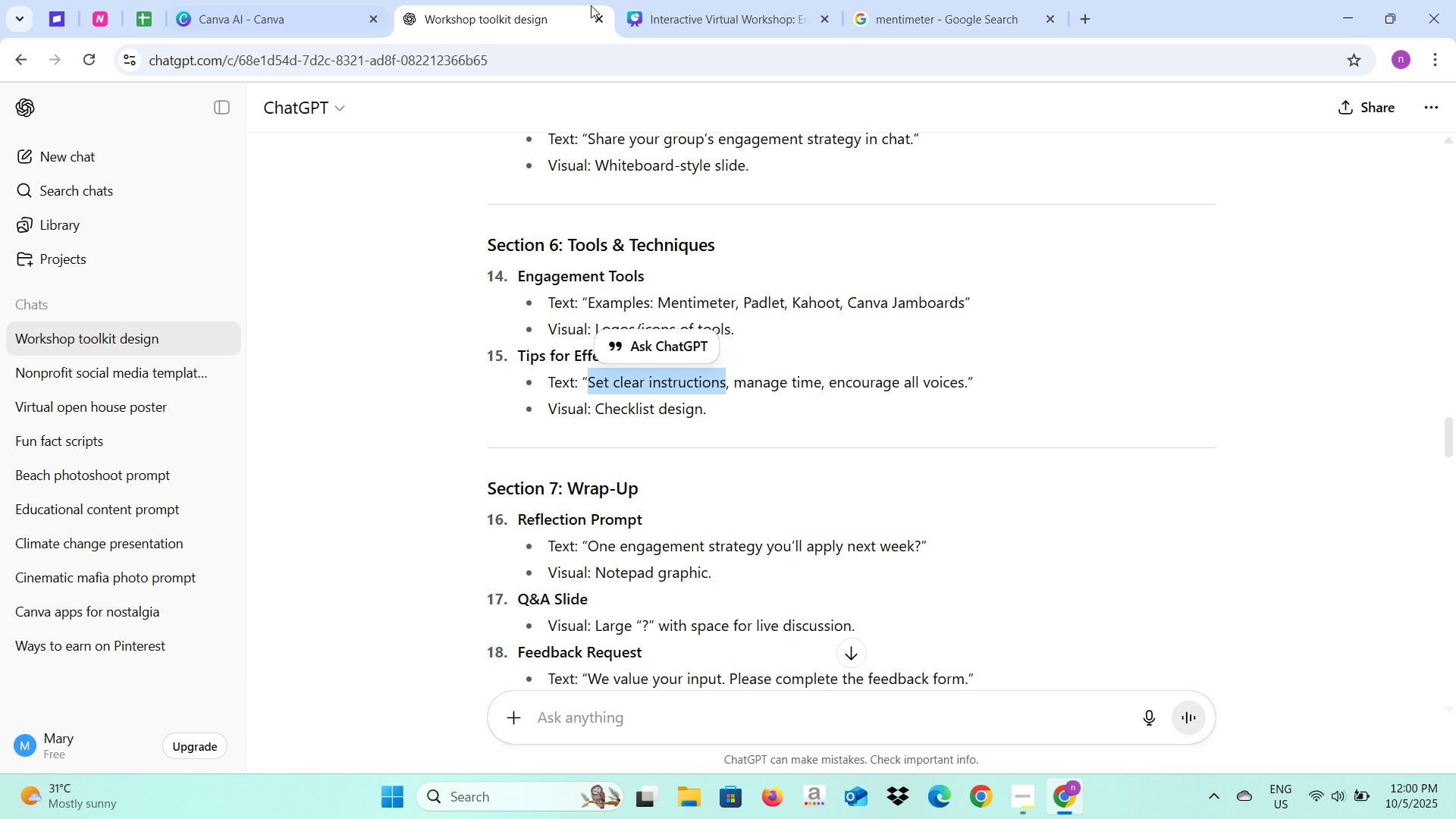 
left_click([635, 5])
 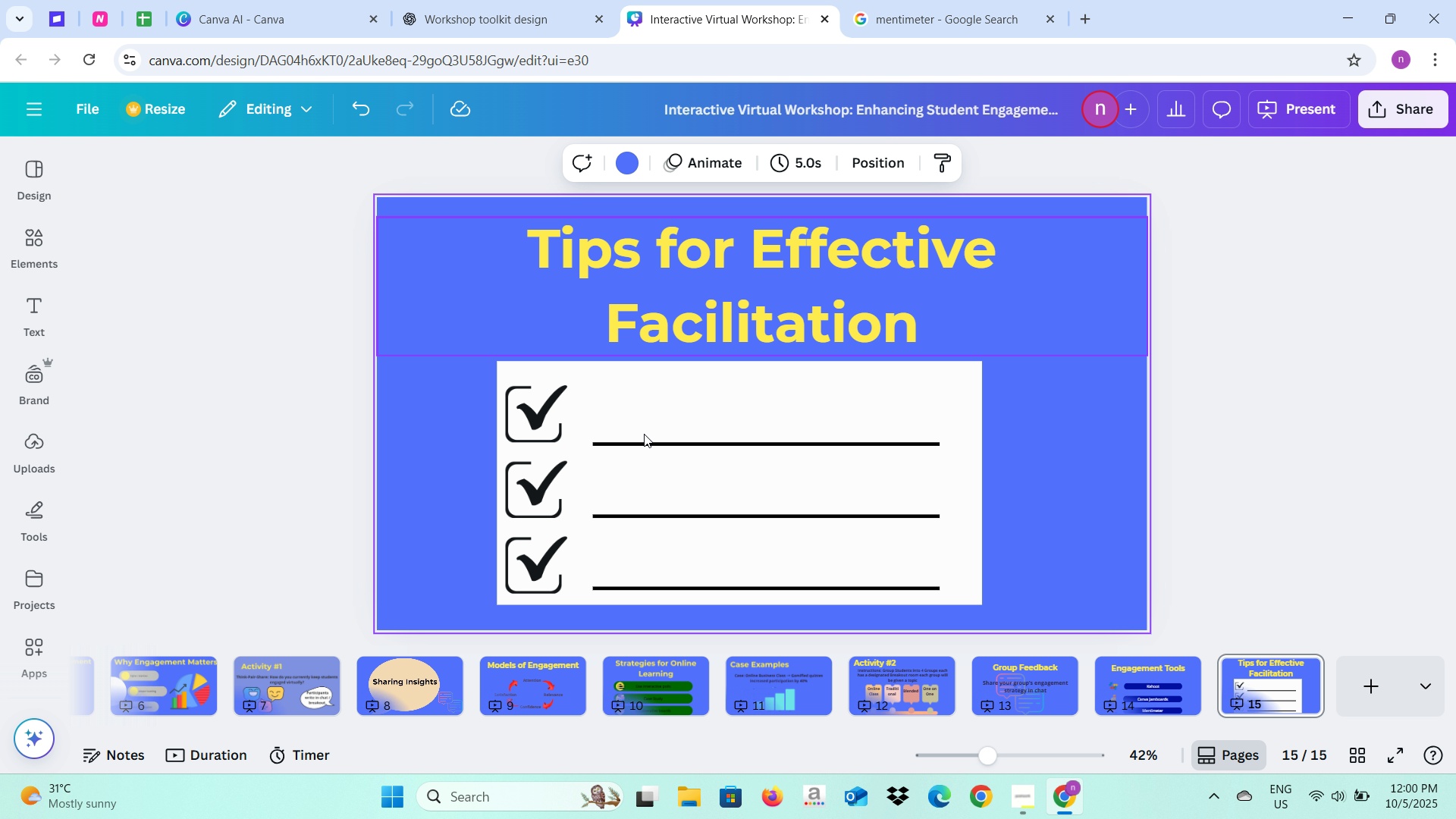 
key(Control+V)
 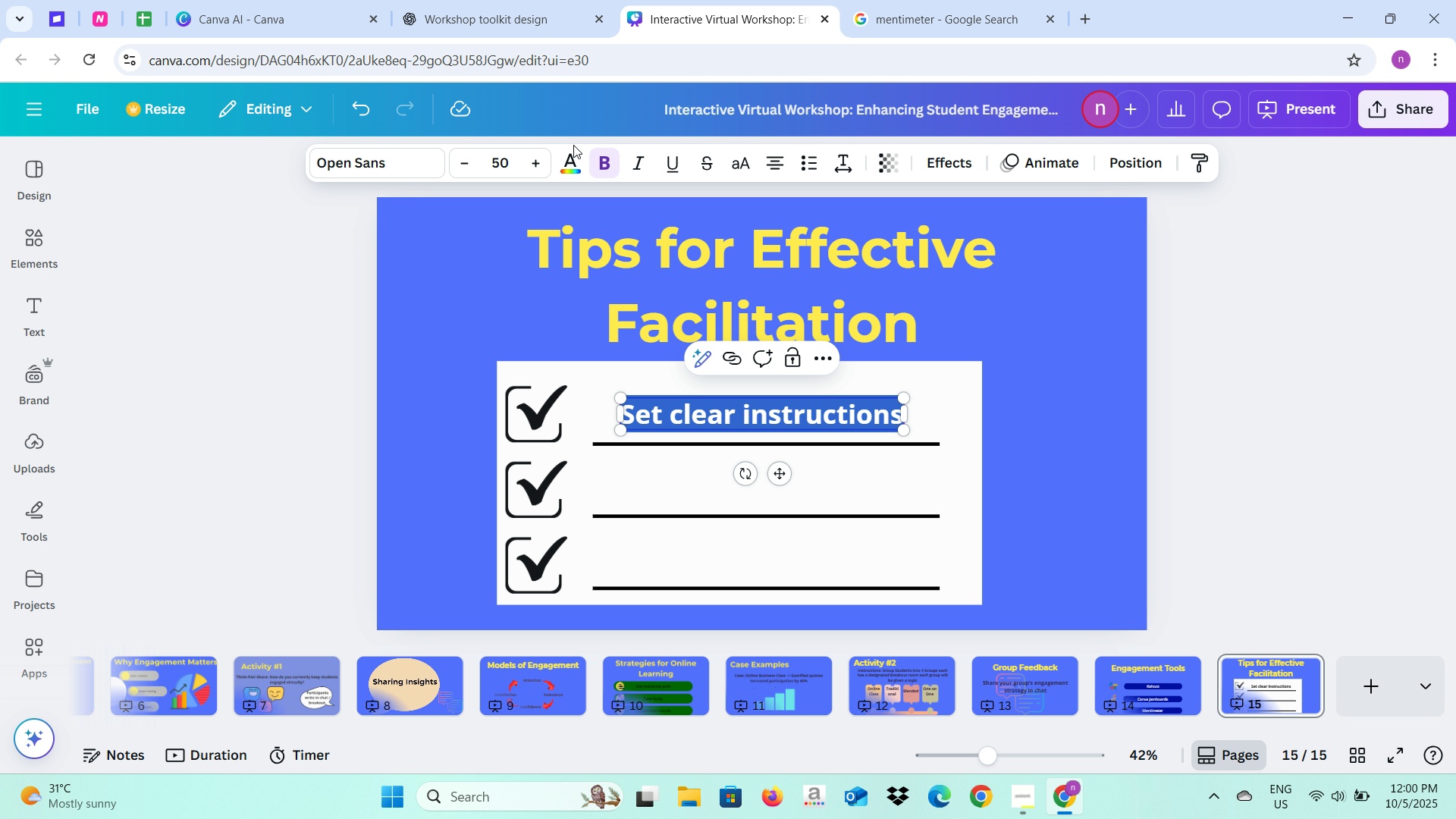 
left_click([567, 167])
 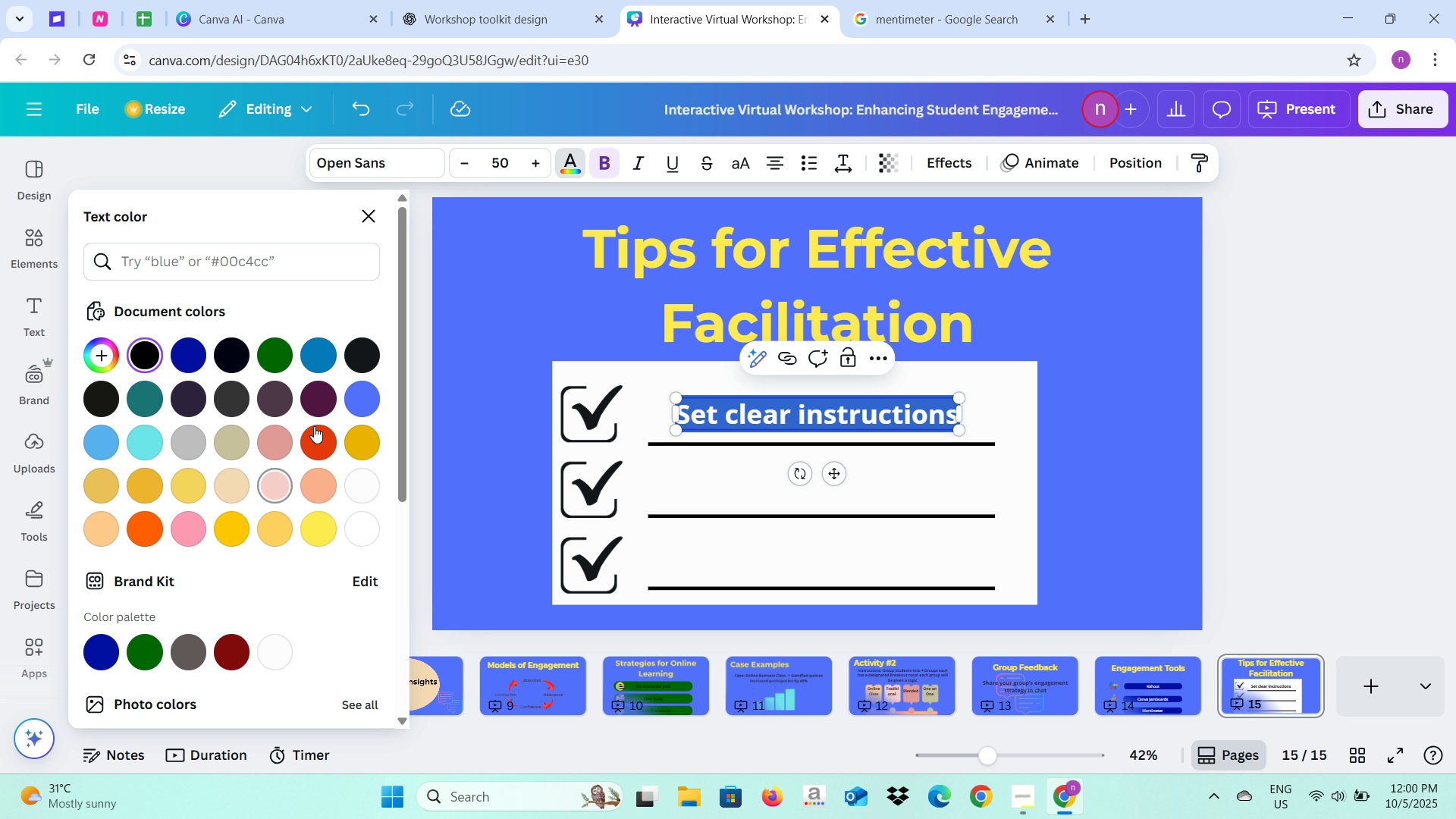 
left_click([356, 359])
 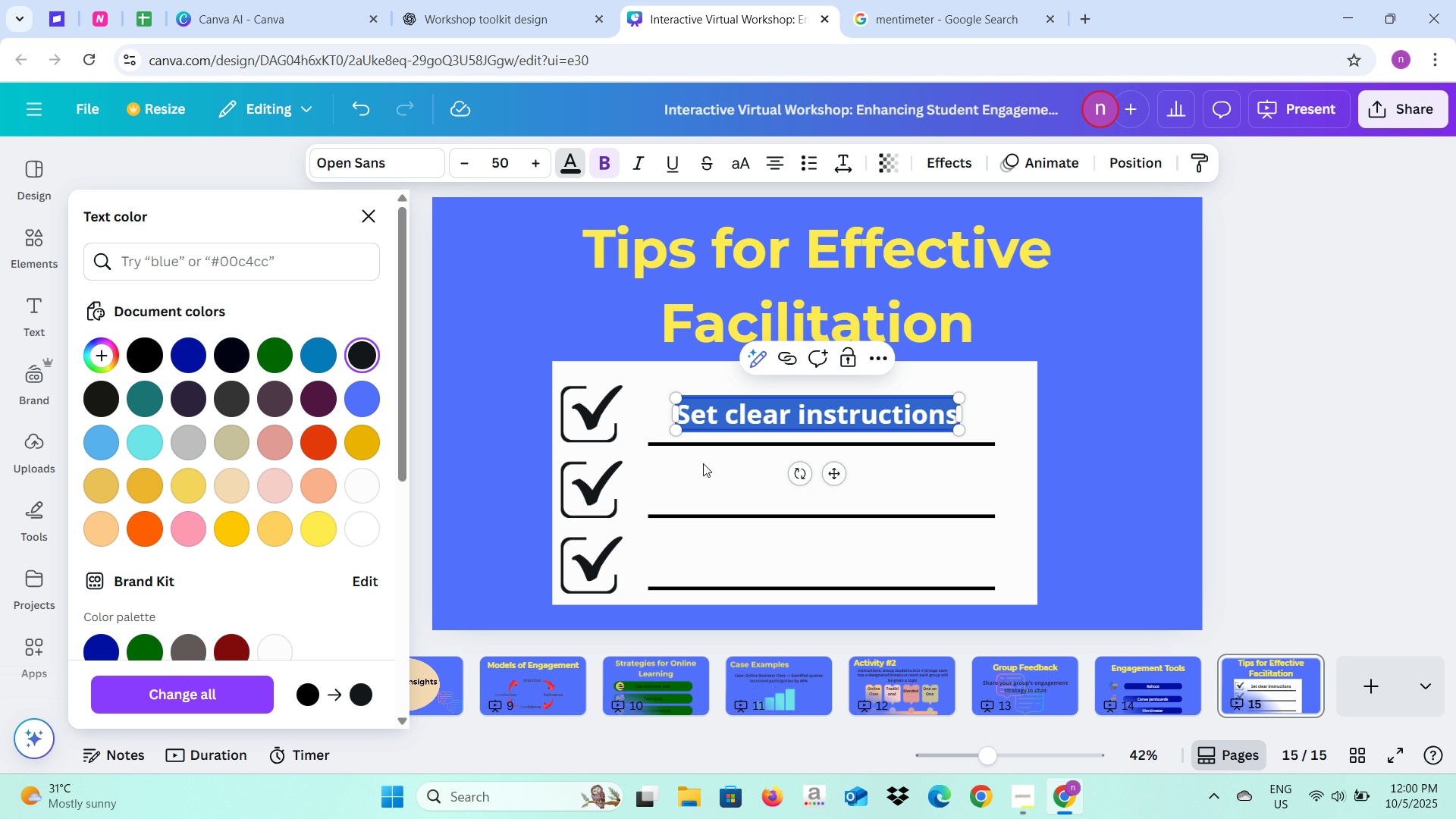 
left_click([704, 472])
 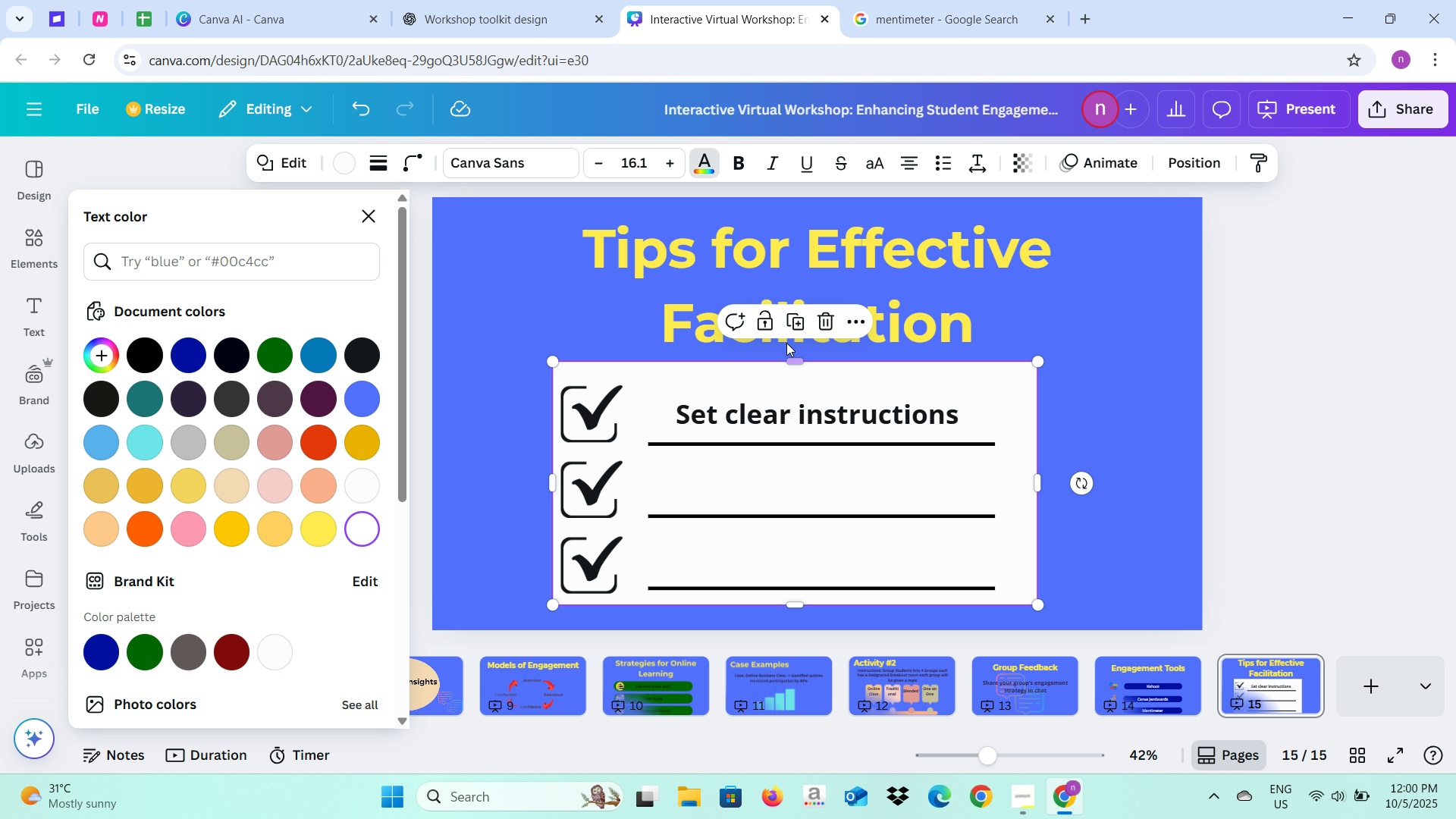 
left_click([792, 325])
 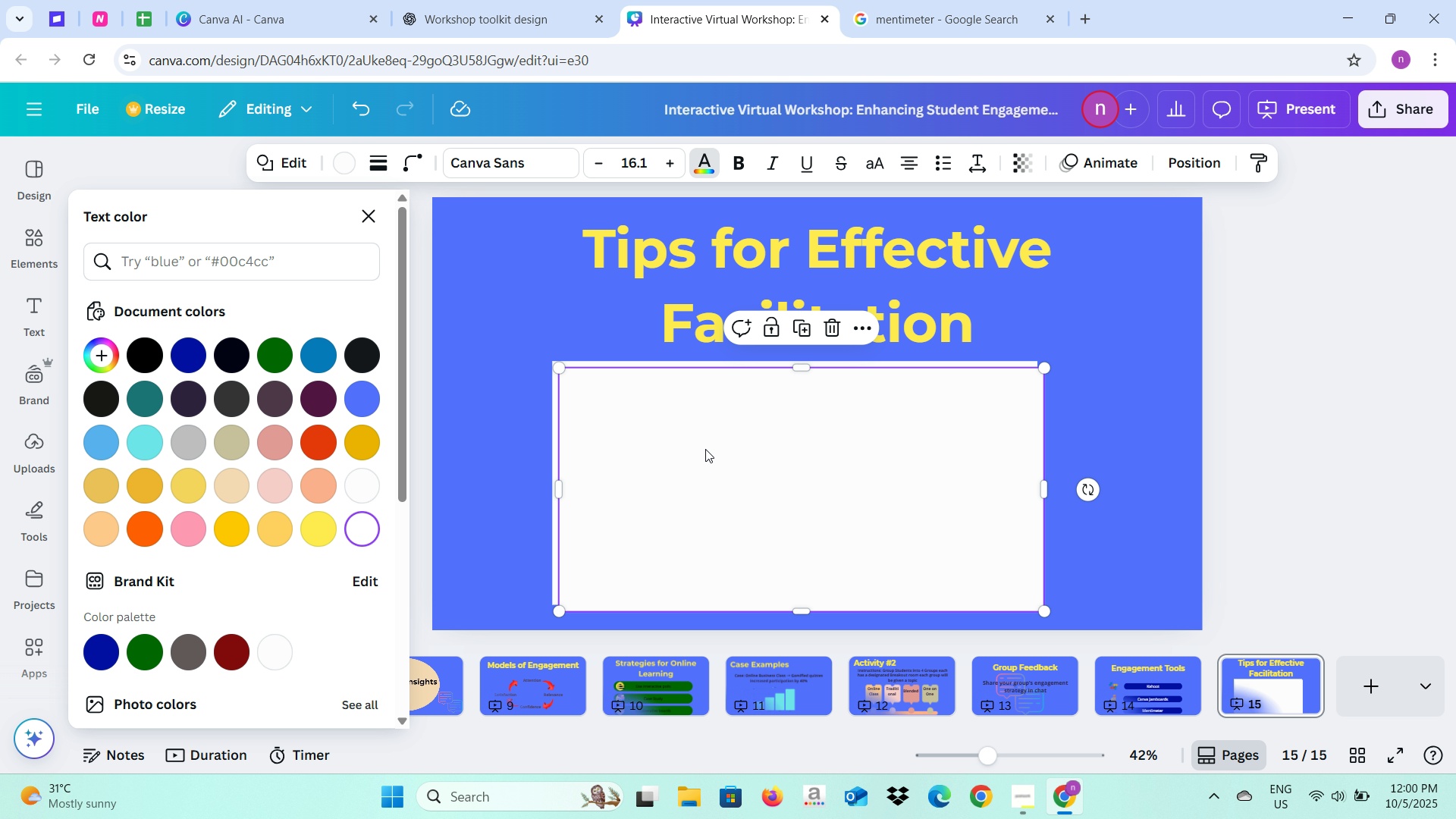 
left_click([705, 449])
 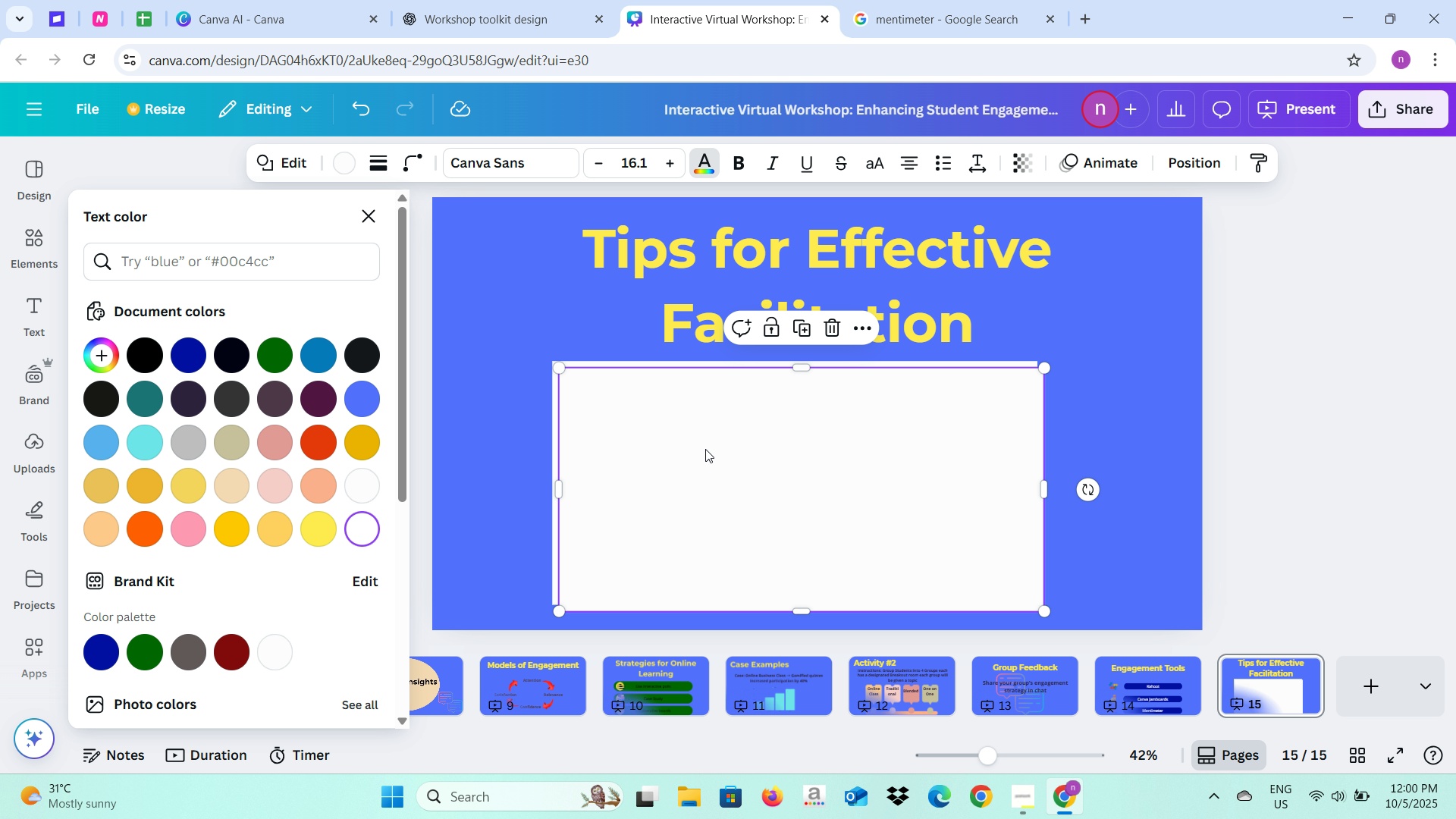 
key(Backspace)
 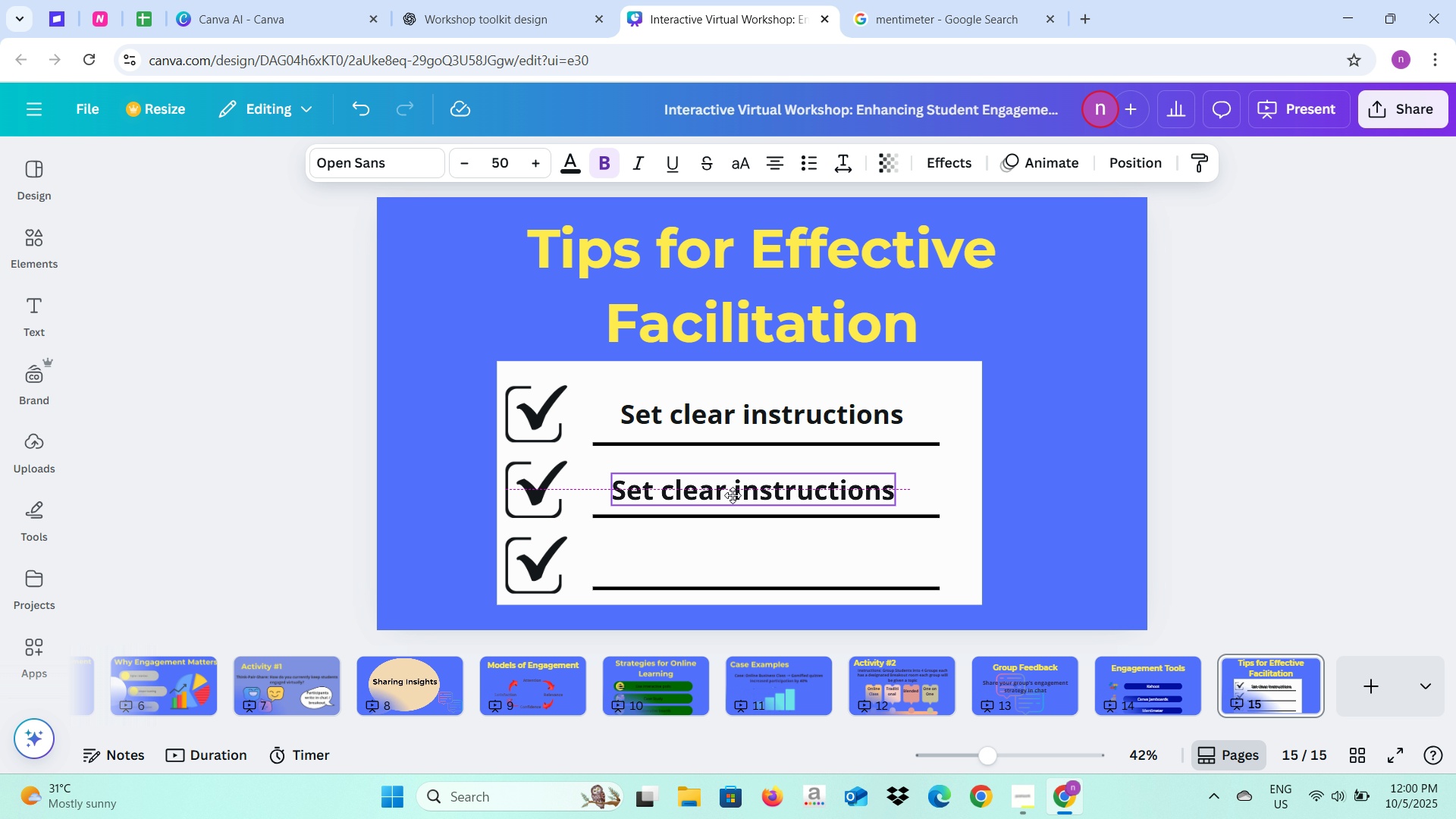 
wait(6.85)
 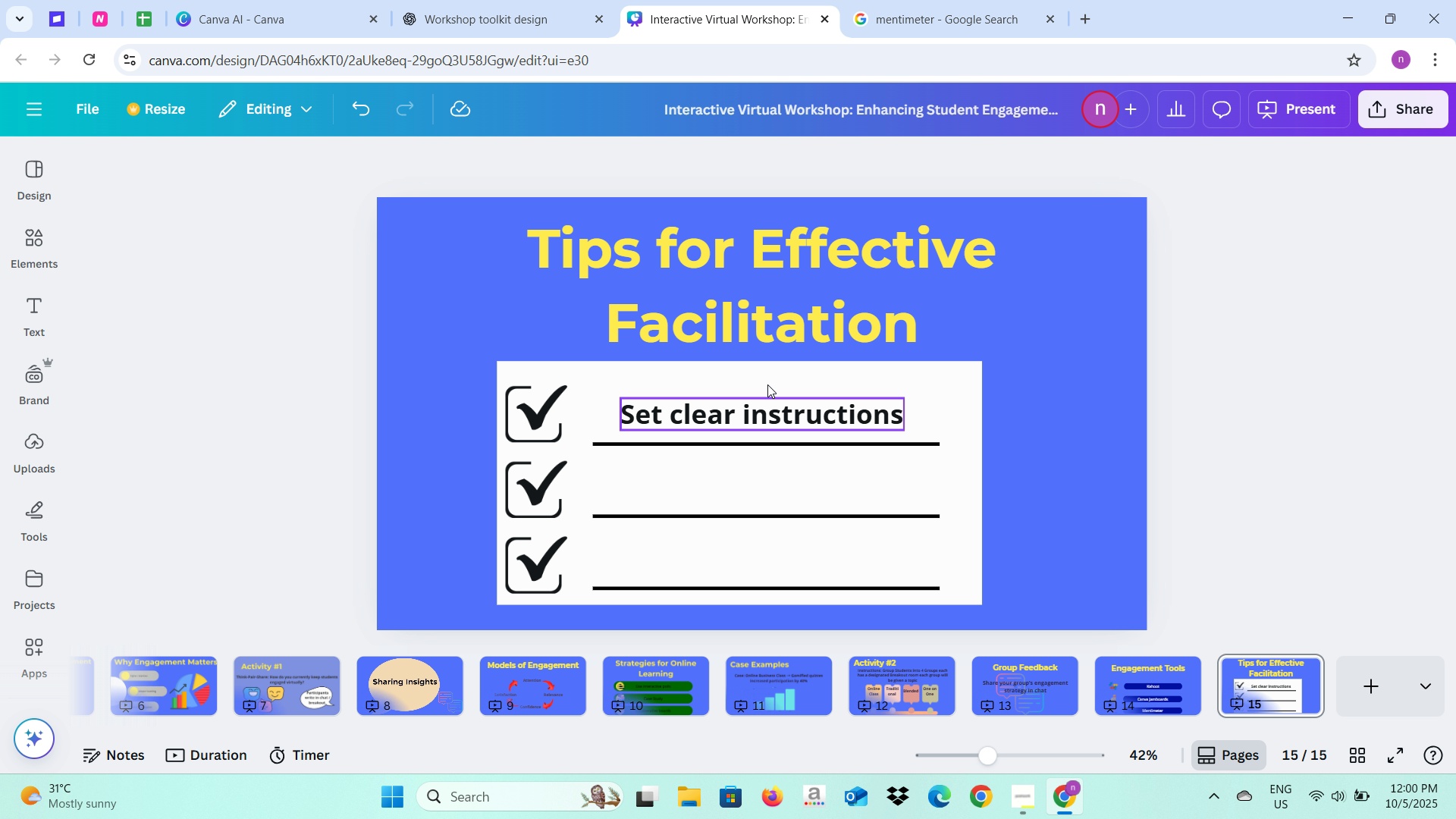 
left_click([726, 494])
 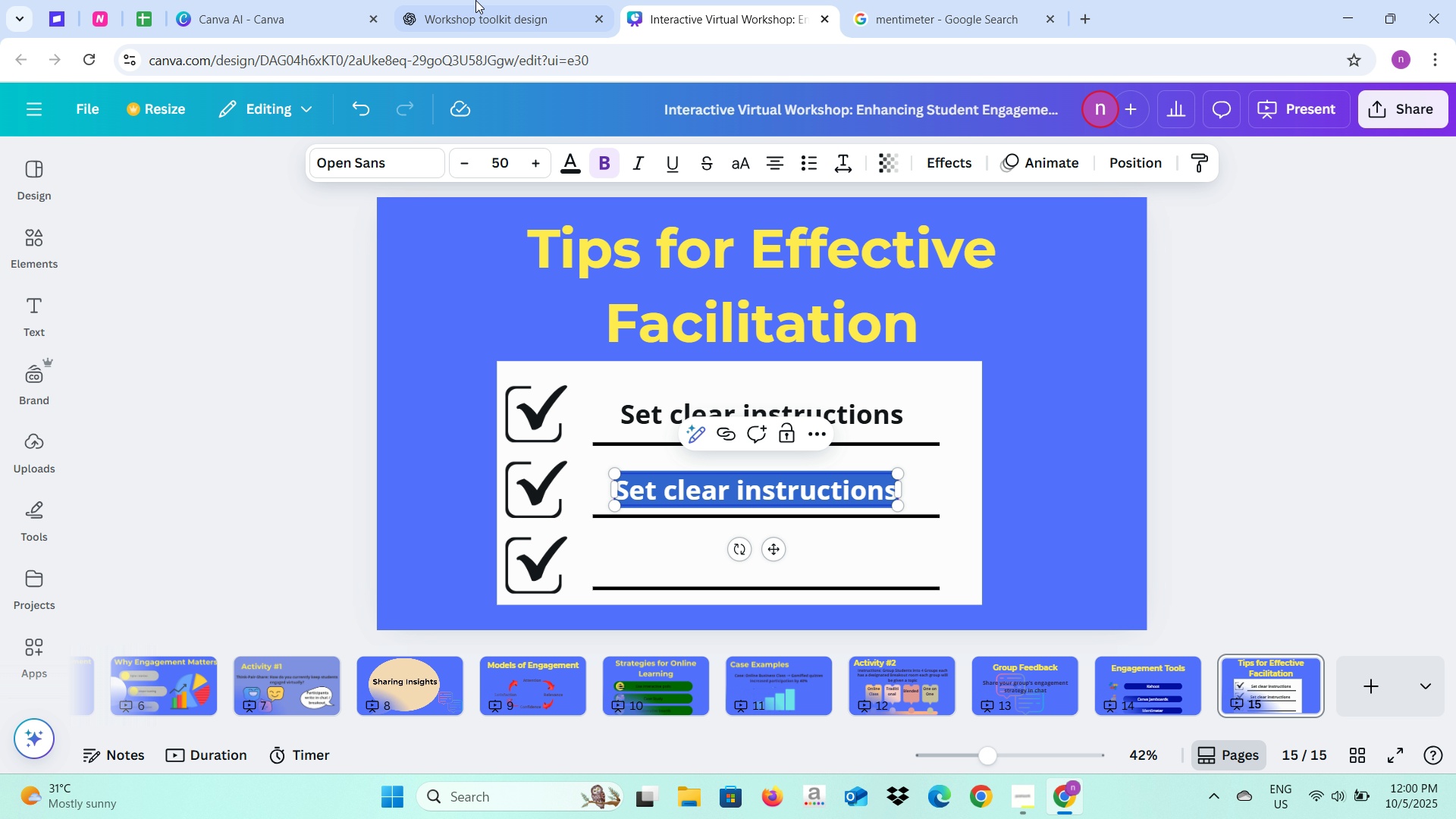 
left_click([475, 0])
 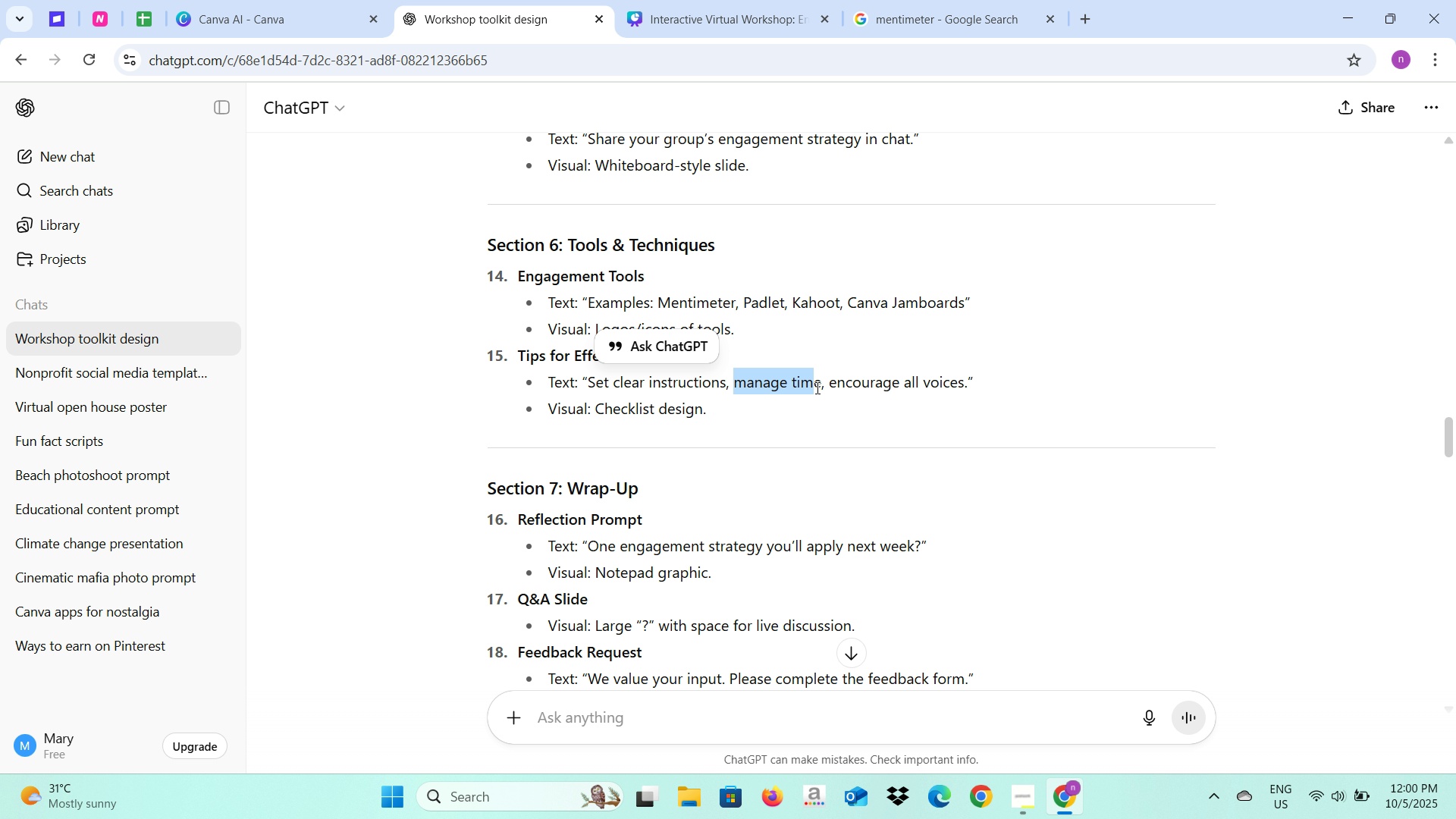 
key(Control+C)
 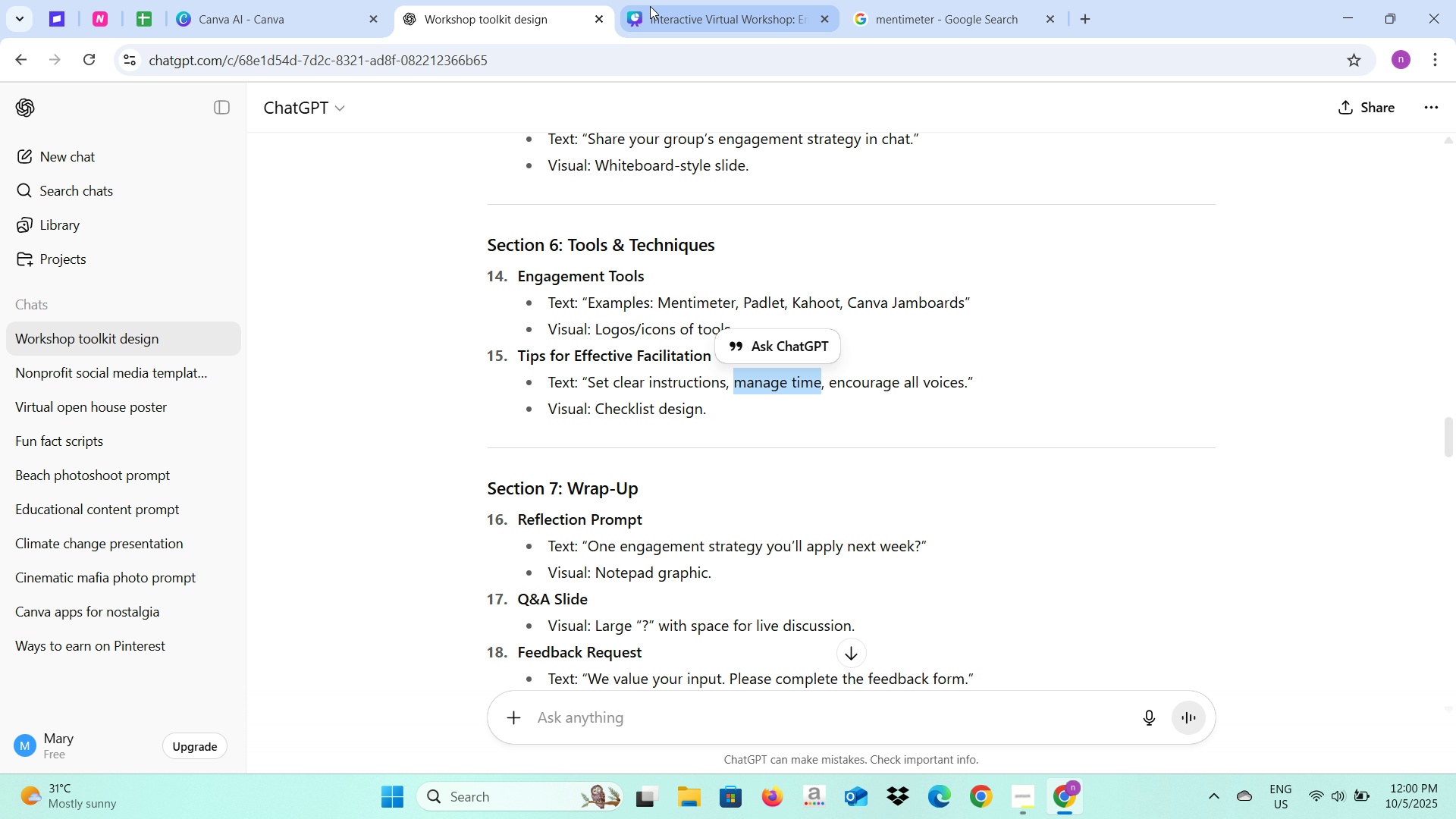 
left_click([650, 6])
 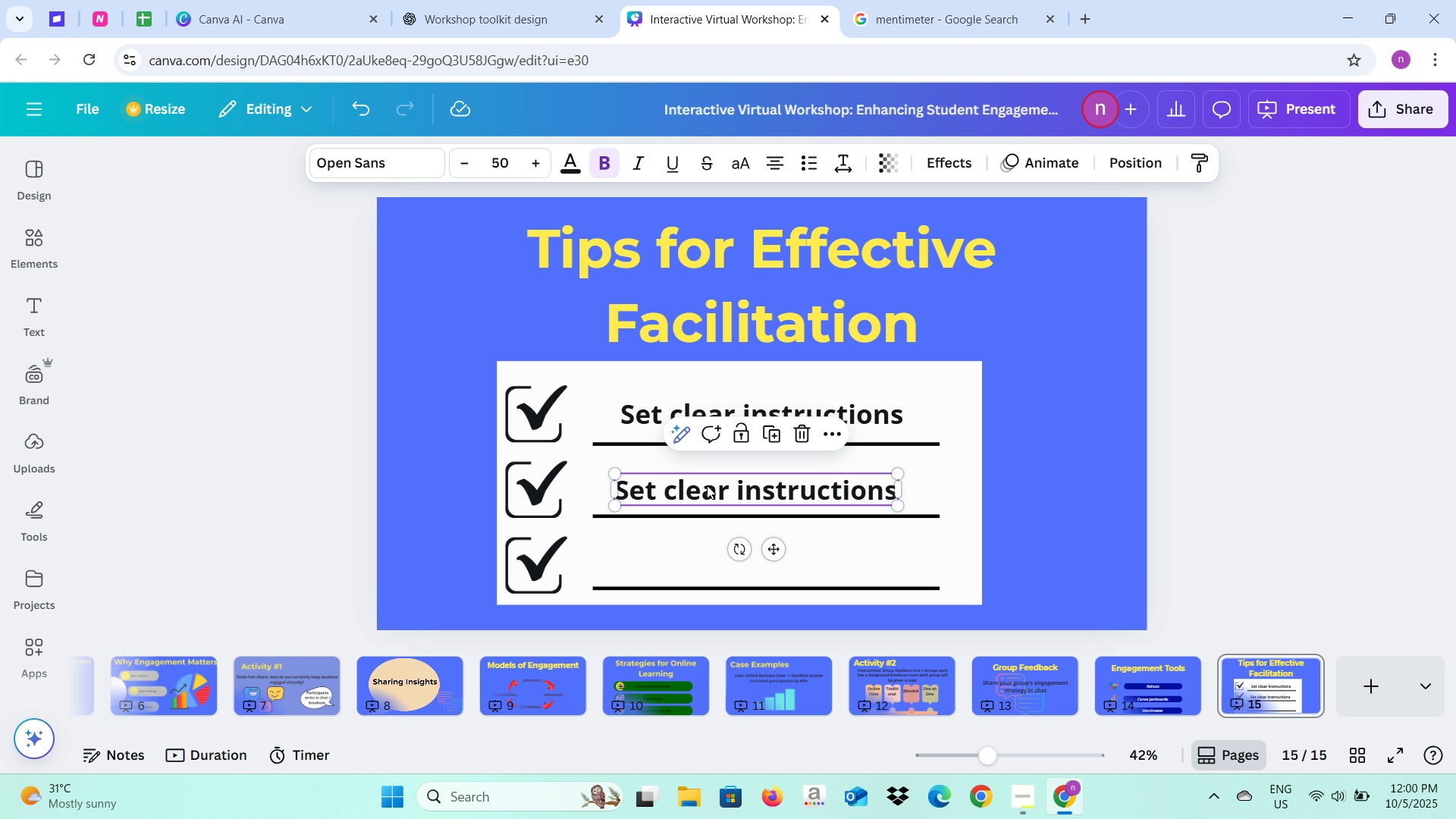 
left_click([707, 485])
 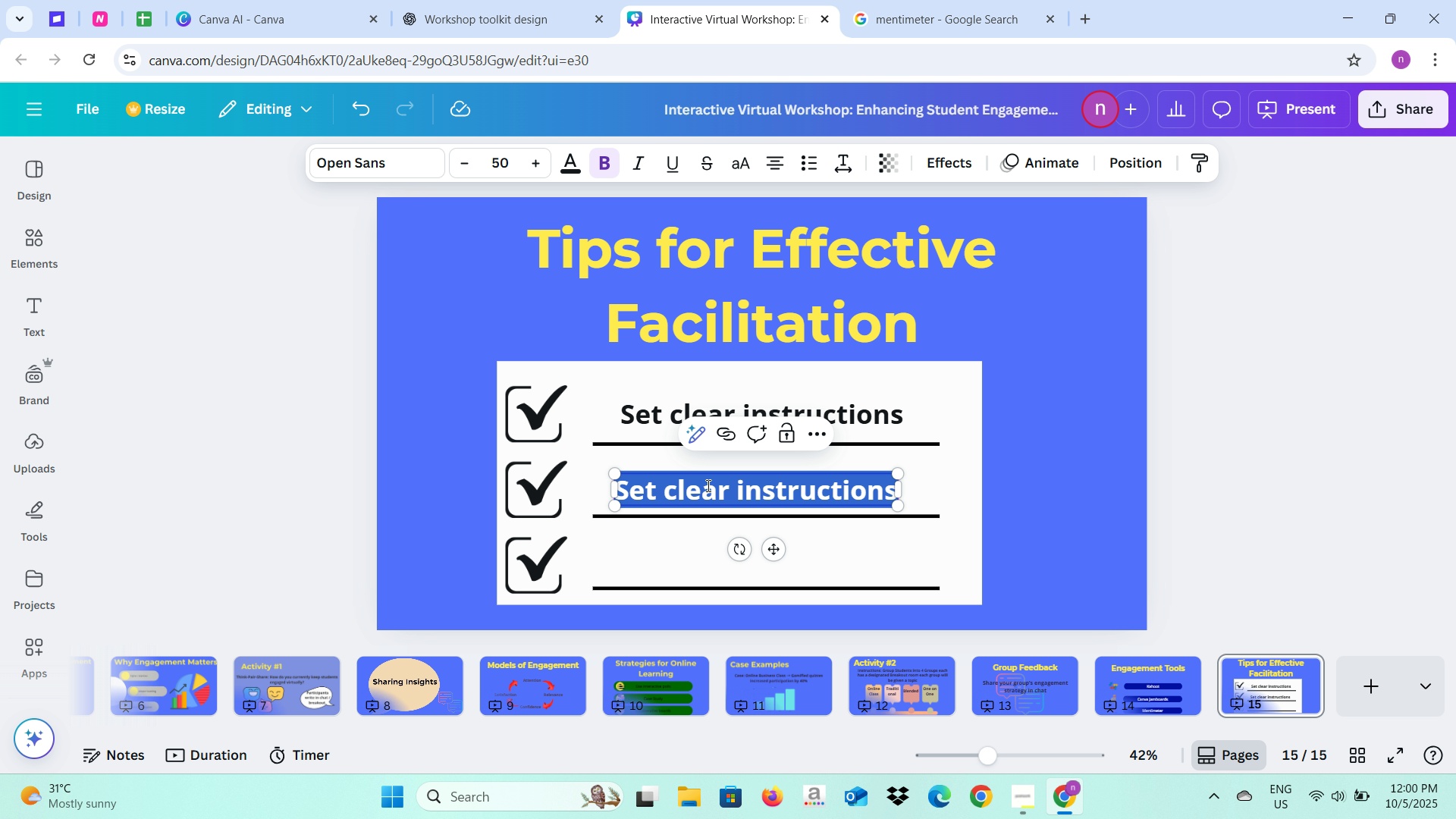 
key(Control+V)
 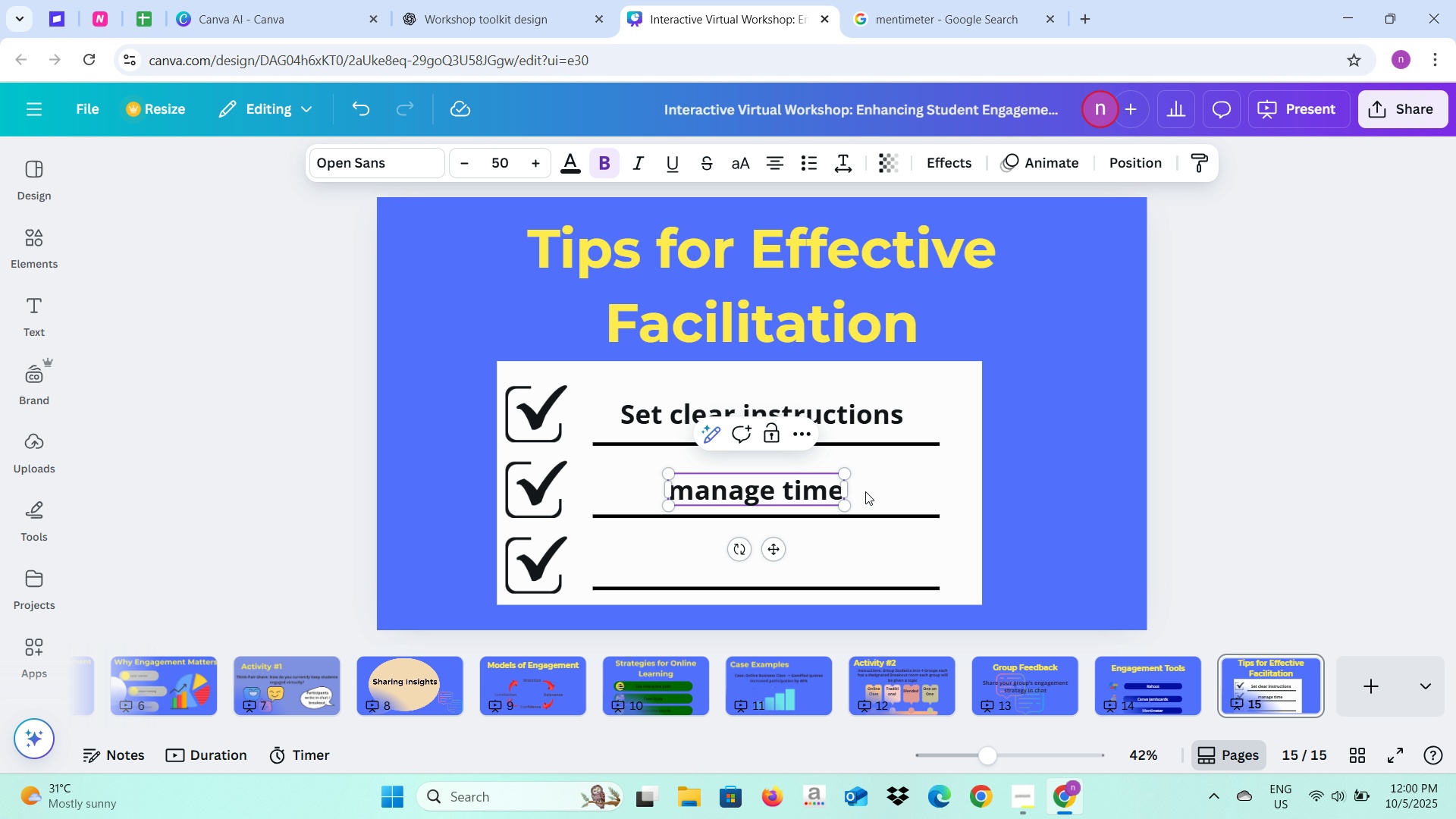 
left_click([869, 489])
 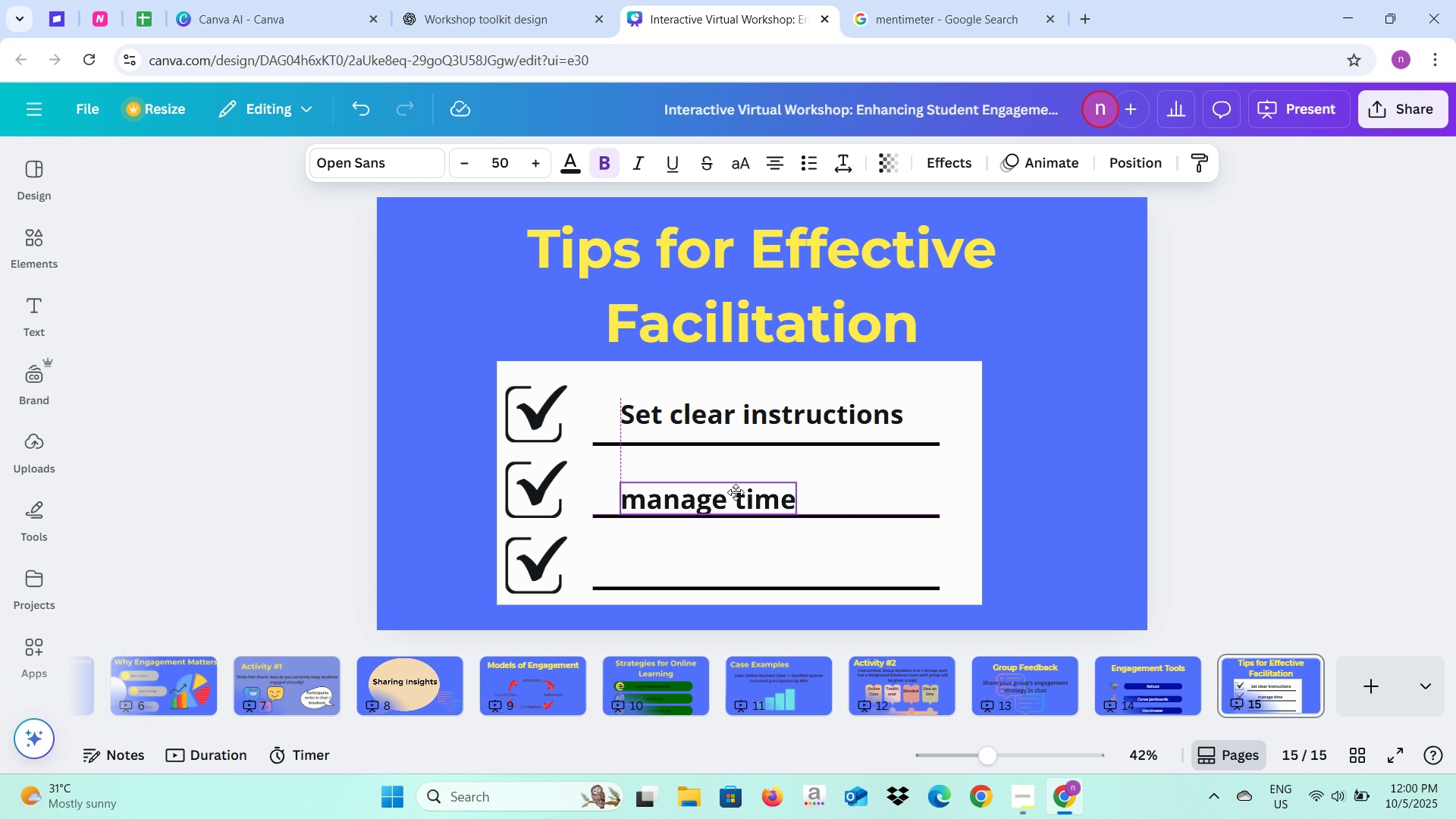 
left_click([872, 498])
 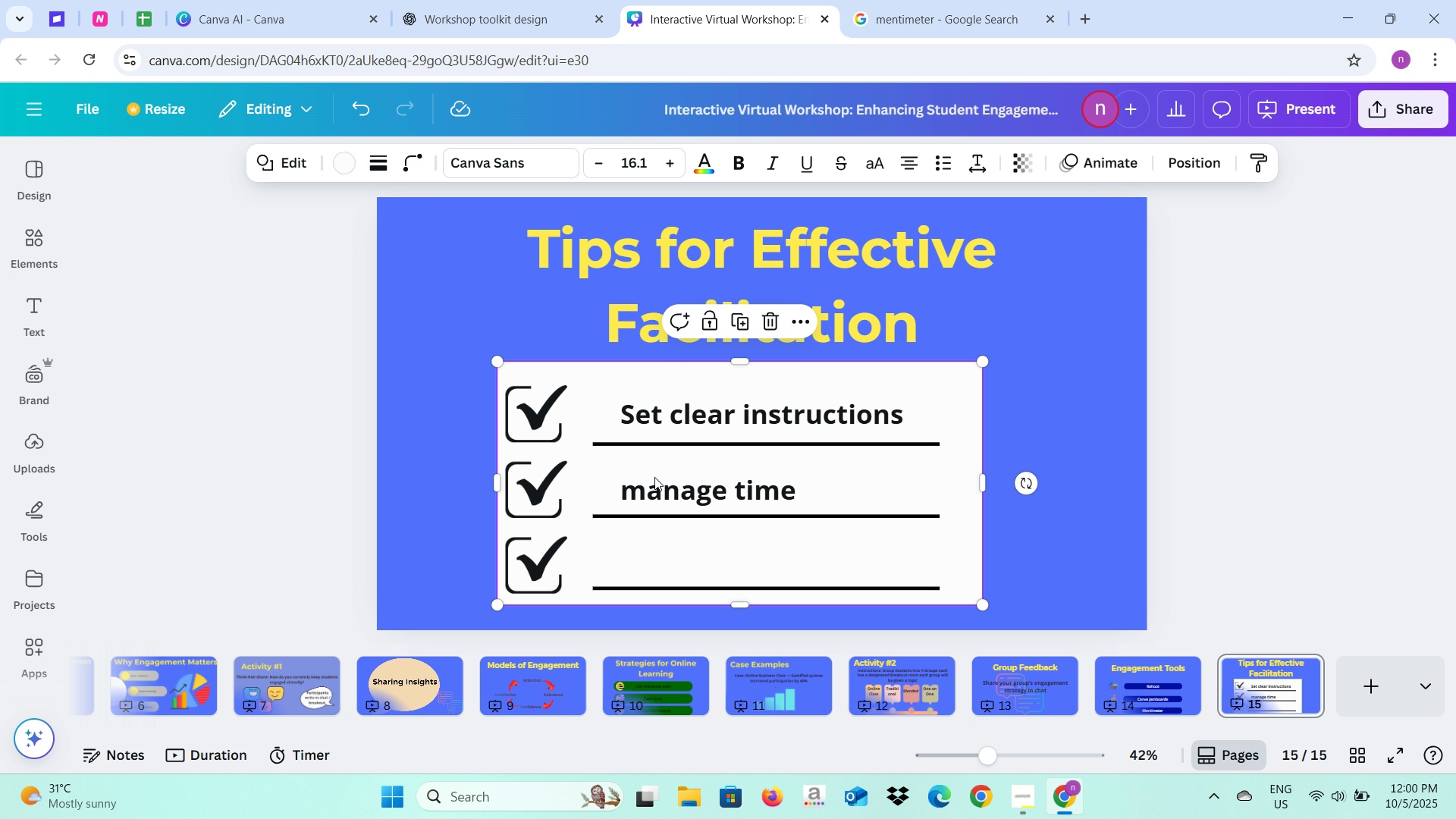 
left_click([661, 494])
 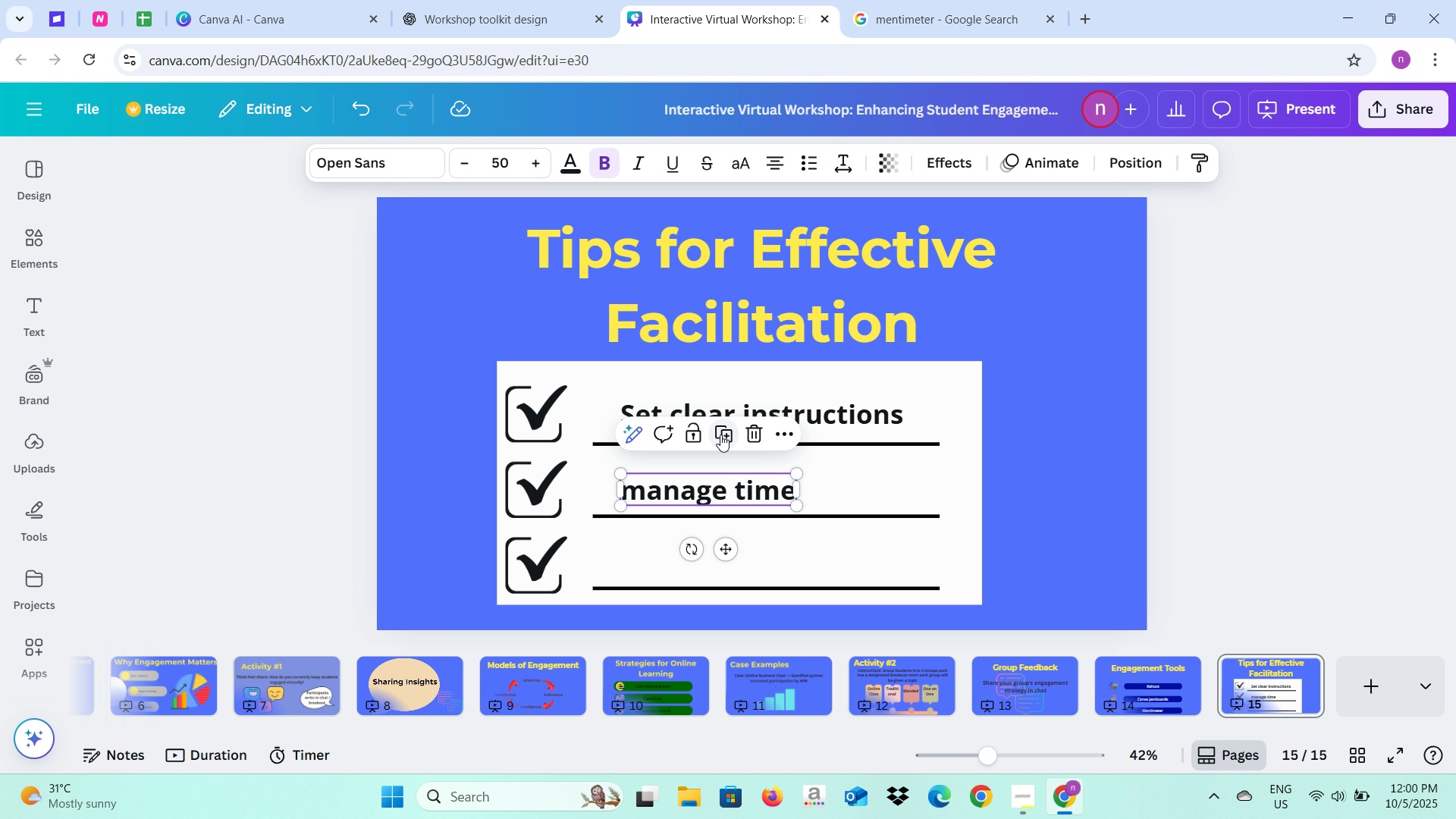 
left_click([720, 435])
 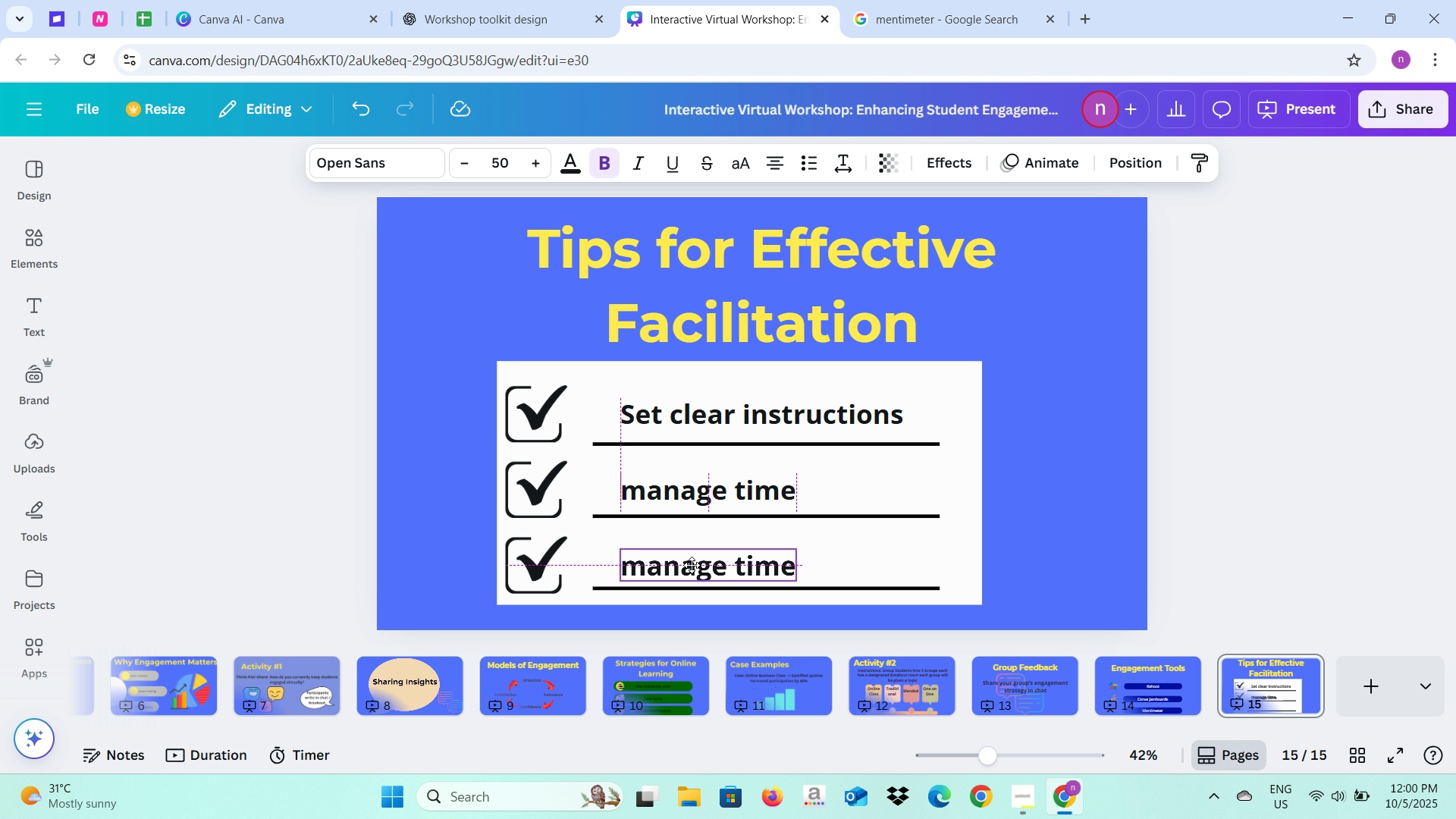 
wait(5.1)
 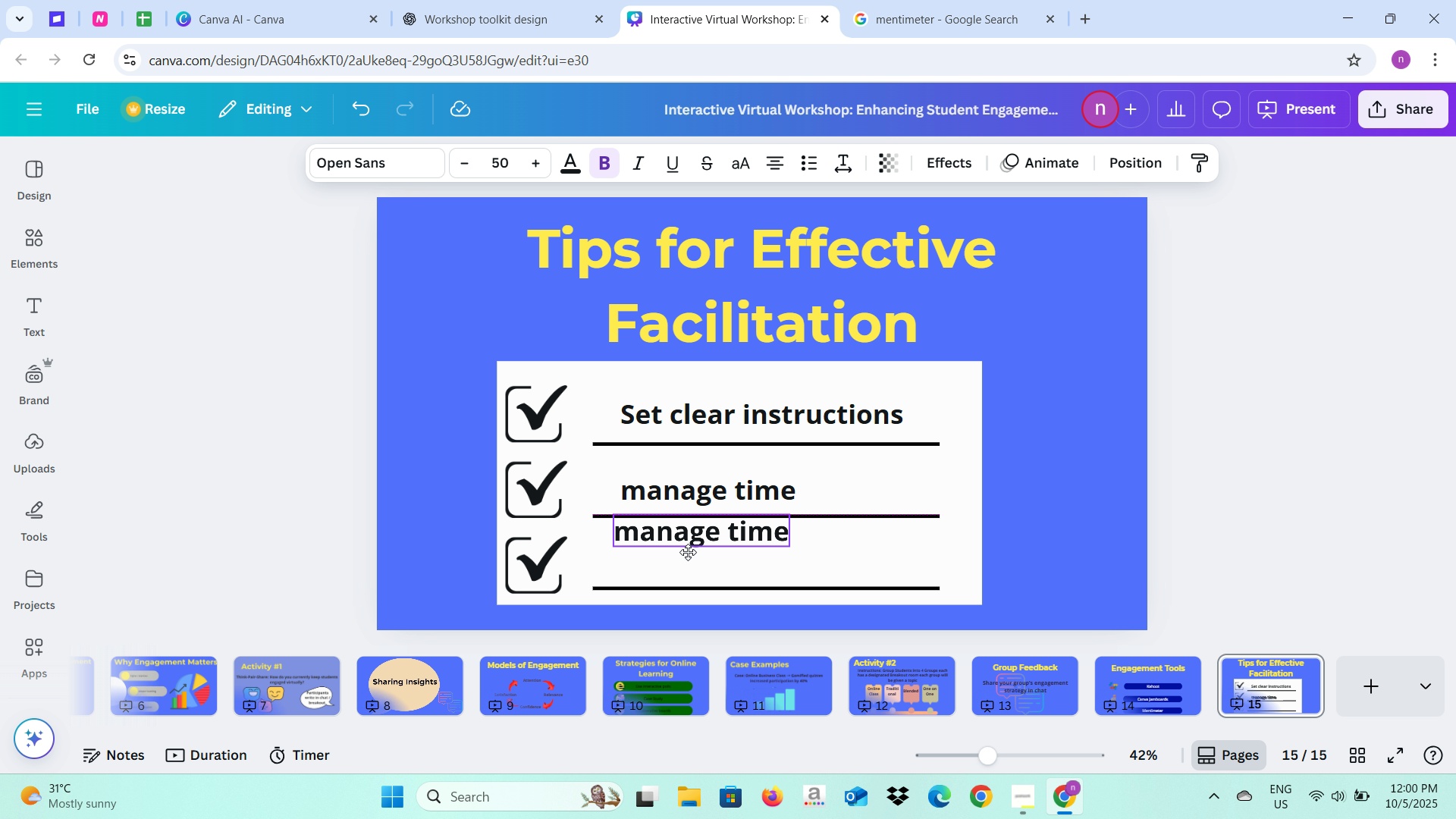 
left_click([673, 563])
 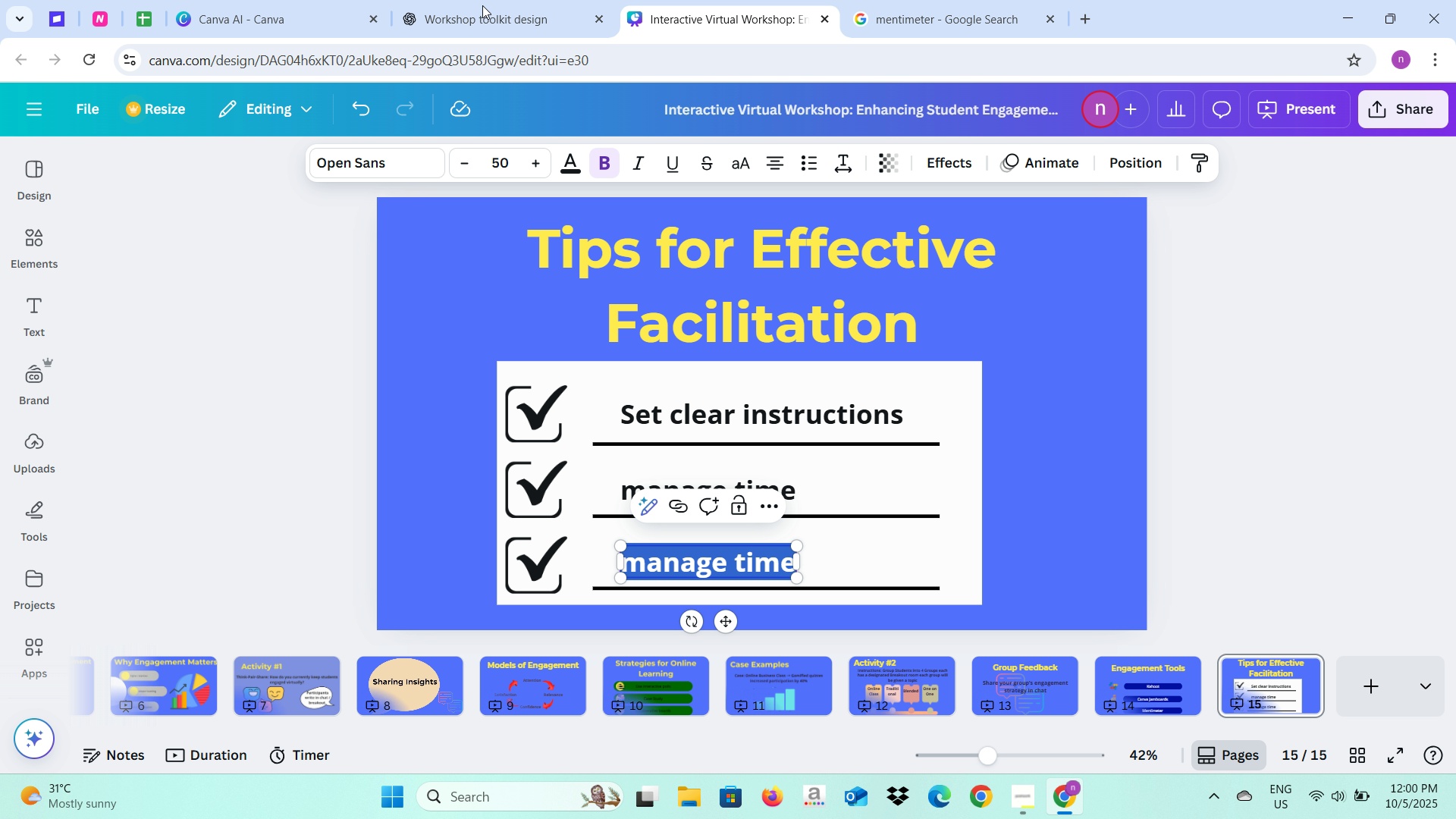 
left_click([479, 0])
 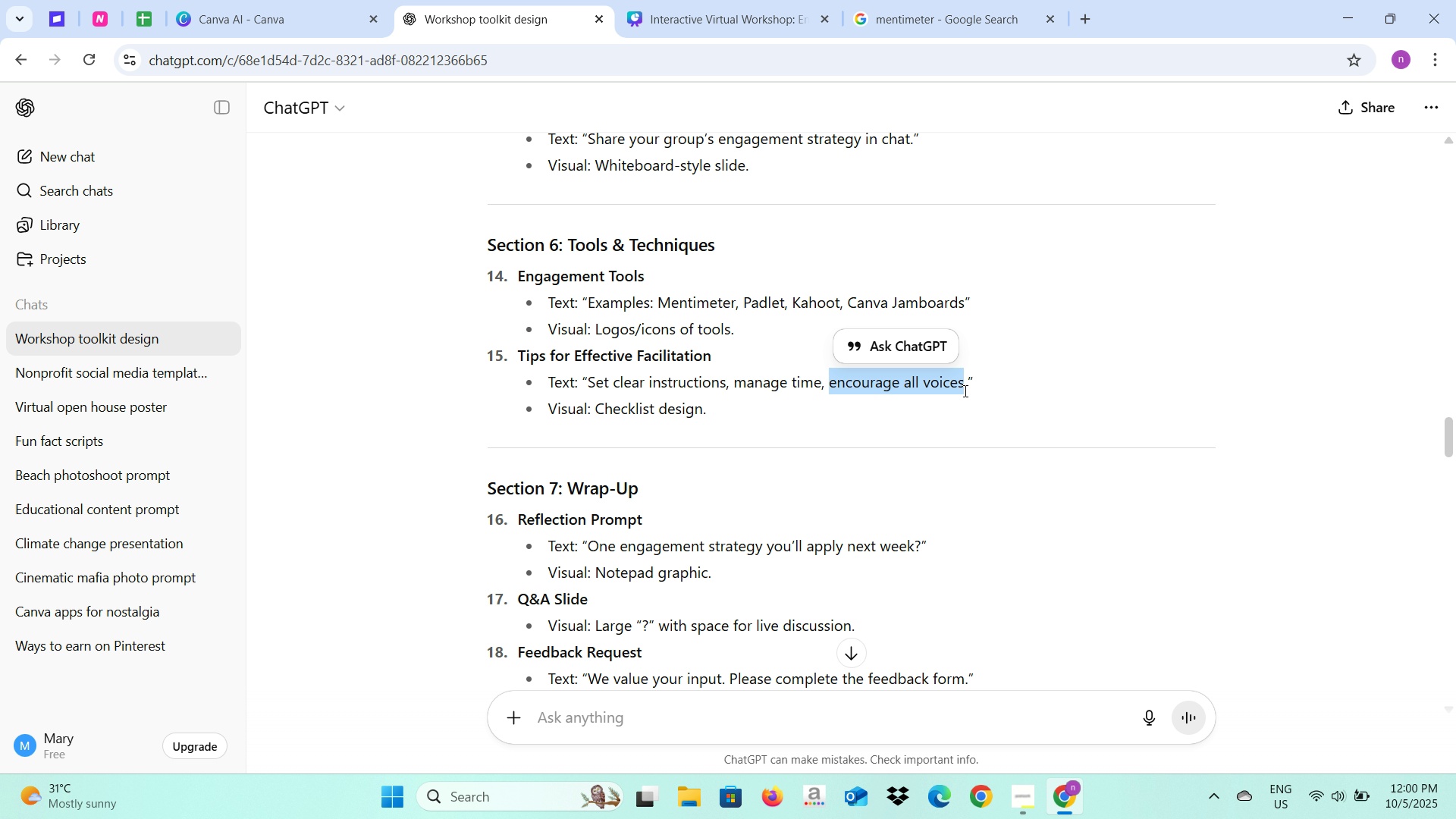 
key(Control+C)
 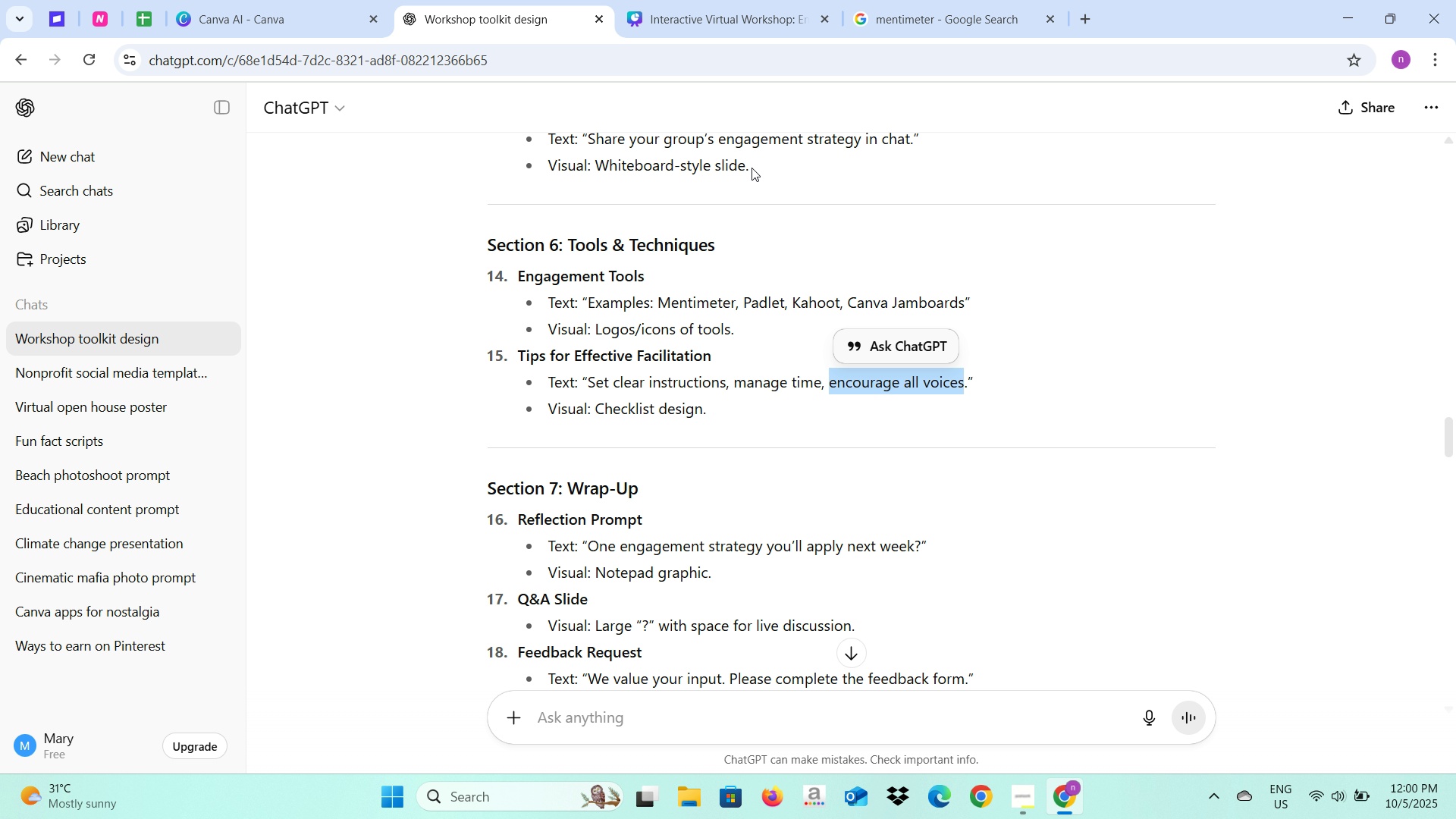 
key(Control+C)
 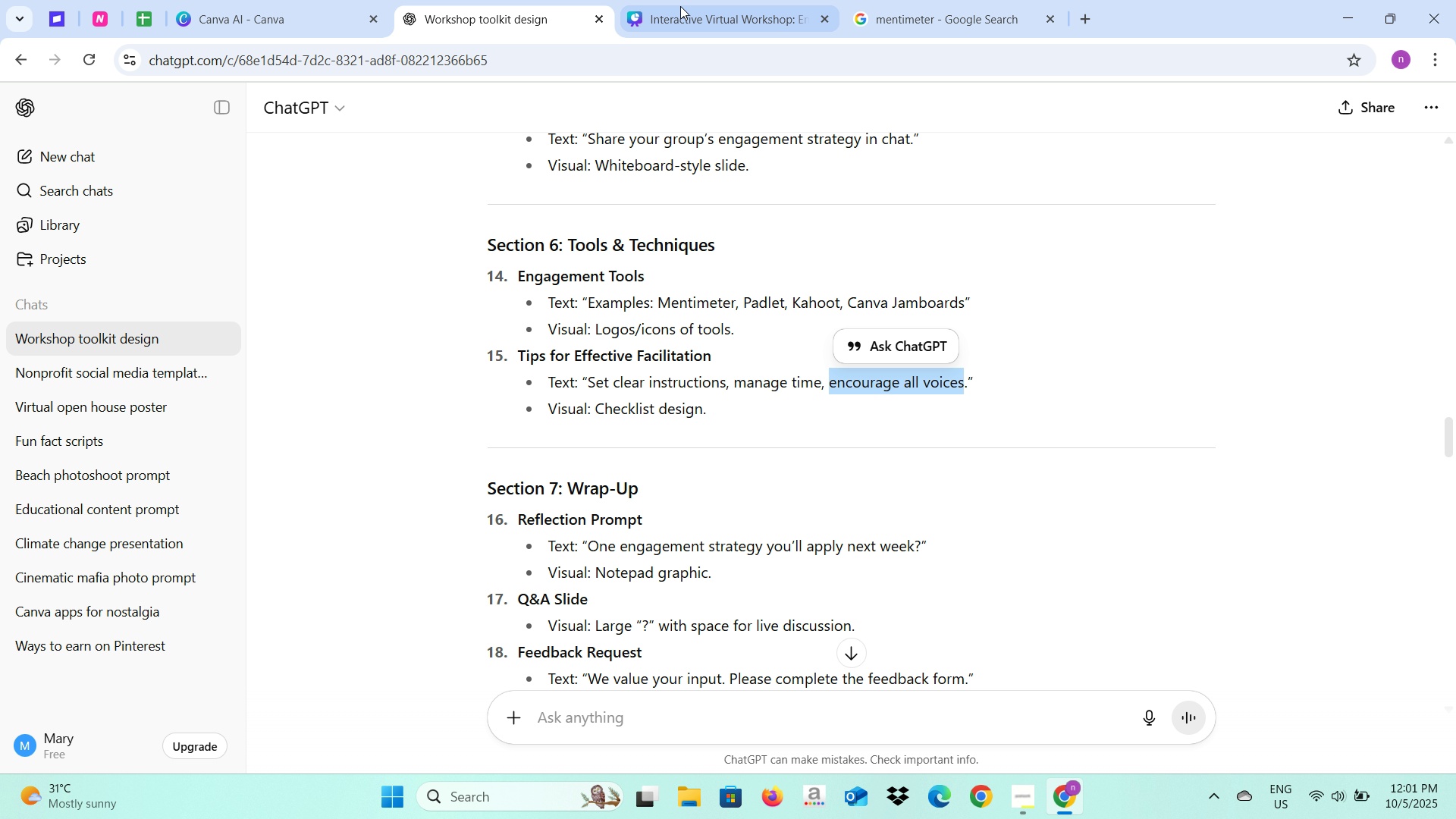 
left_click([680, 6])
 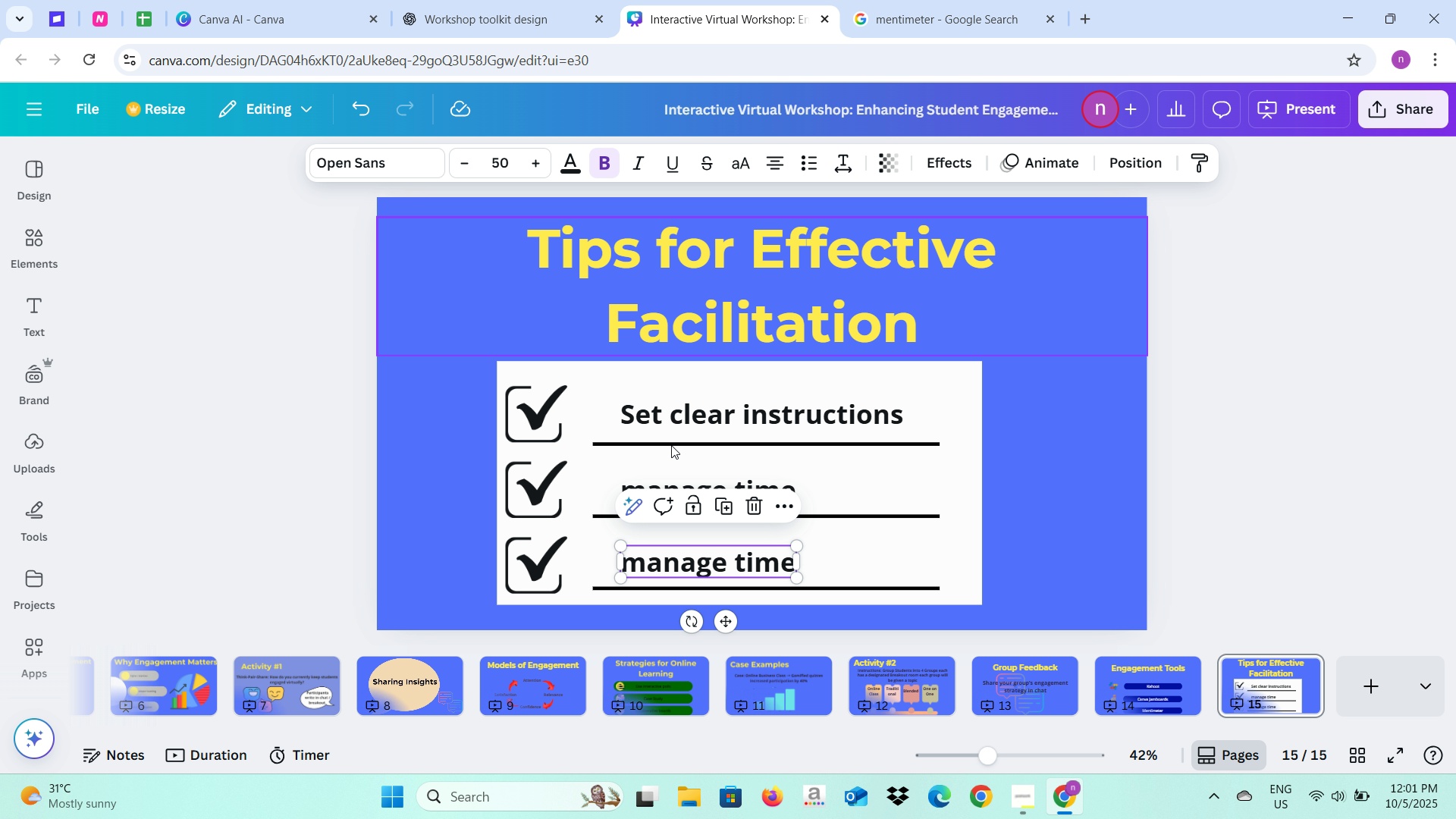 
key(Control+V)
 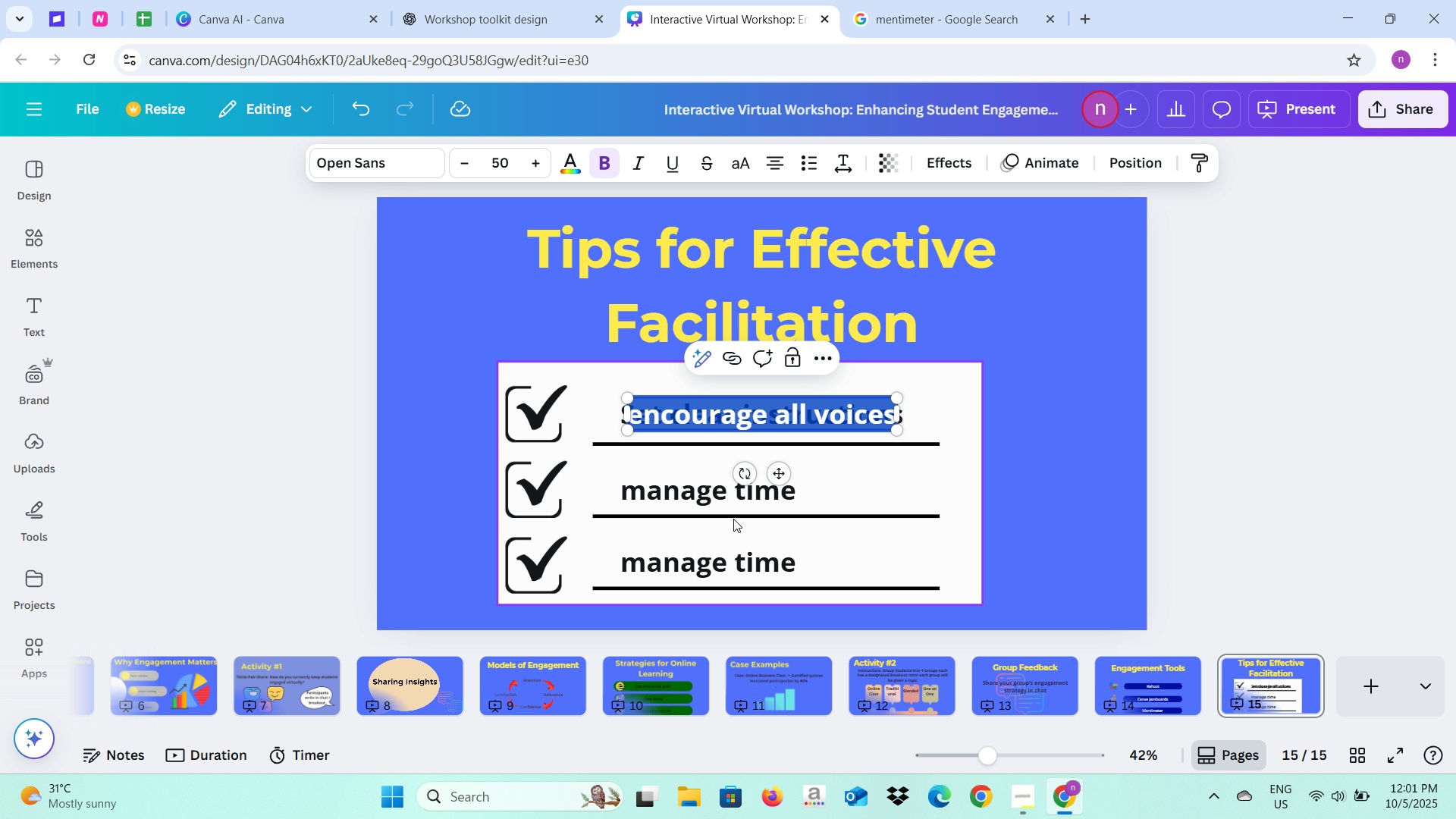 
key(Control+Z)
 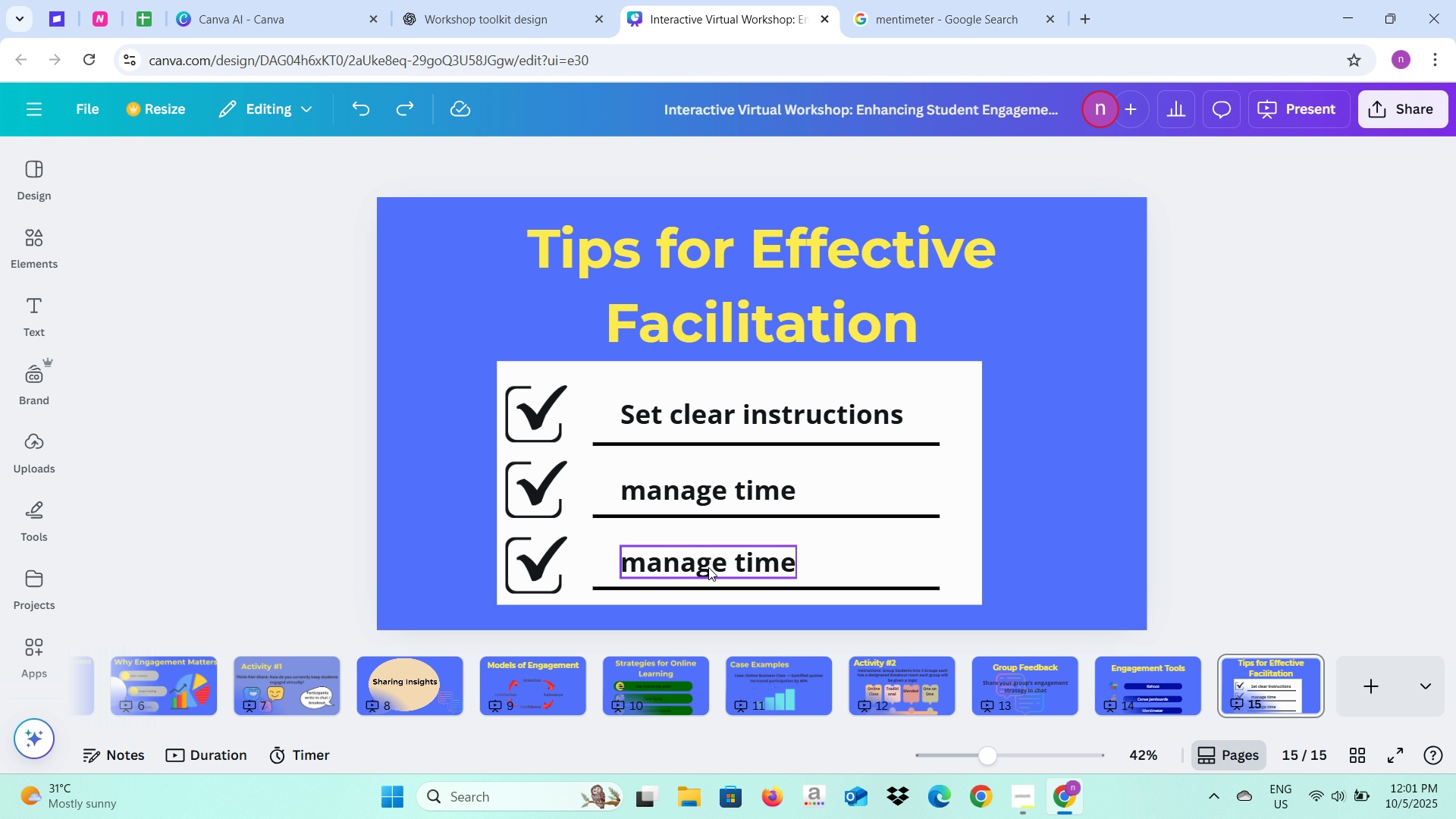 
double_click([708, 567])
 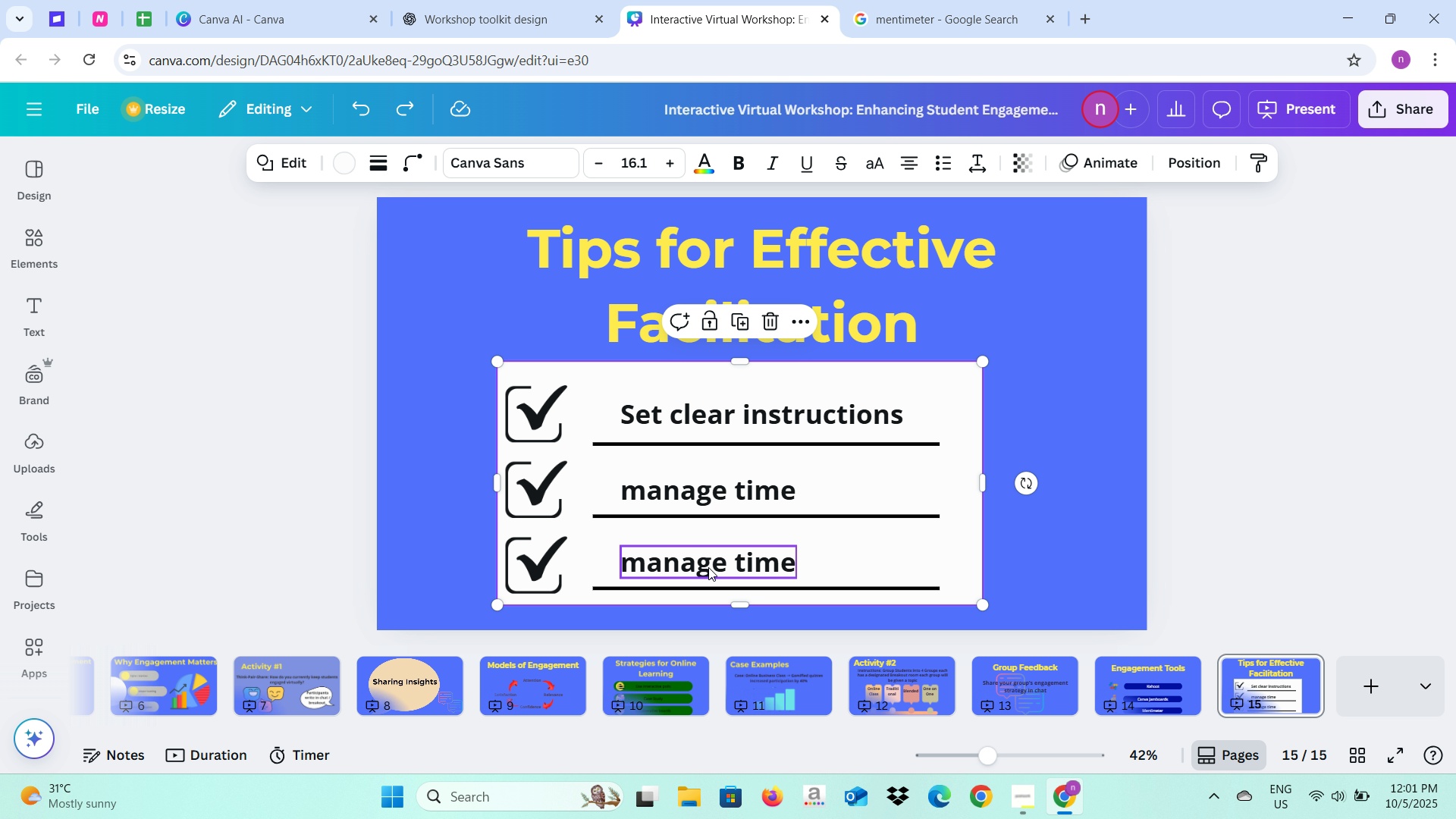 
double_click([708, 567])
 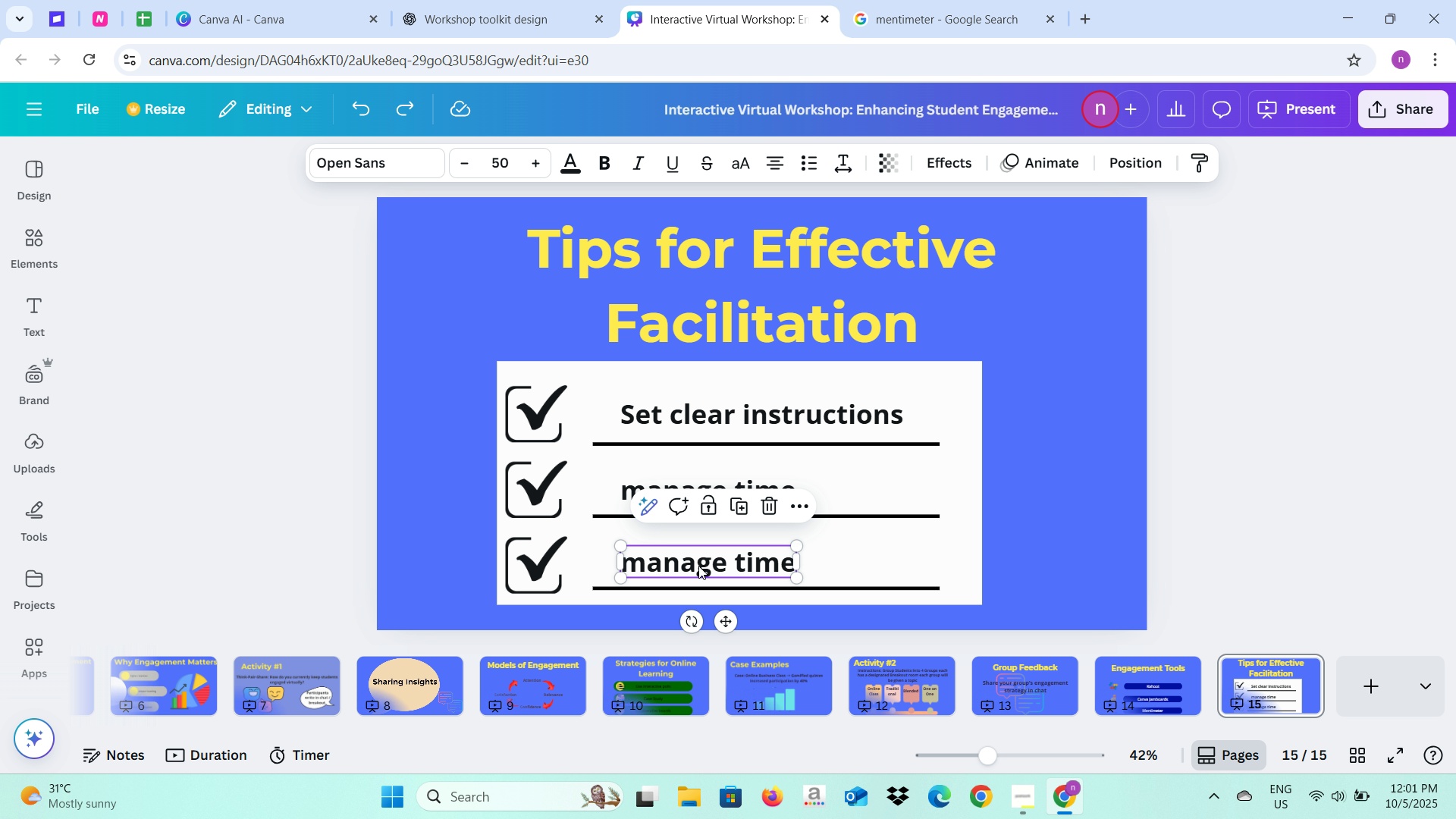 
double_click([698, 566])
 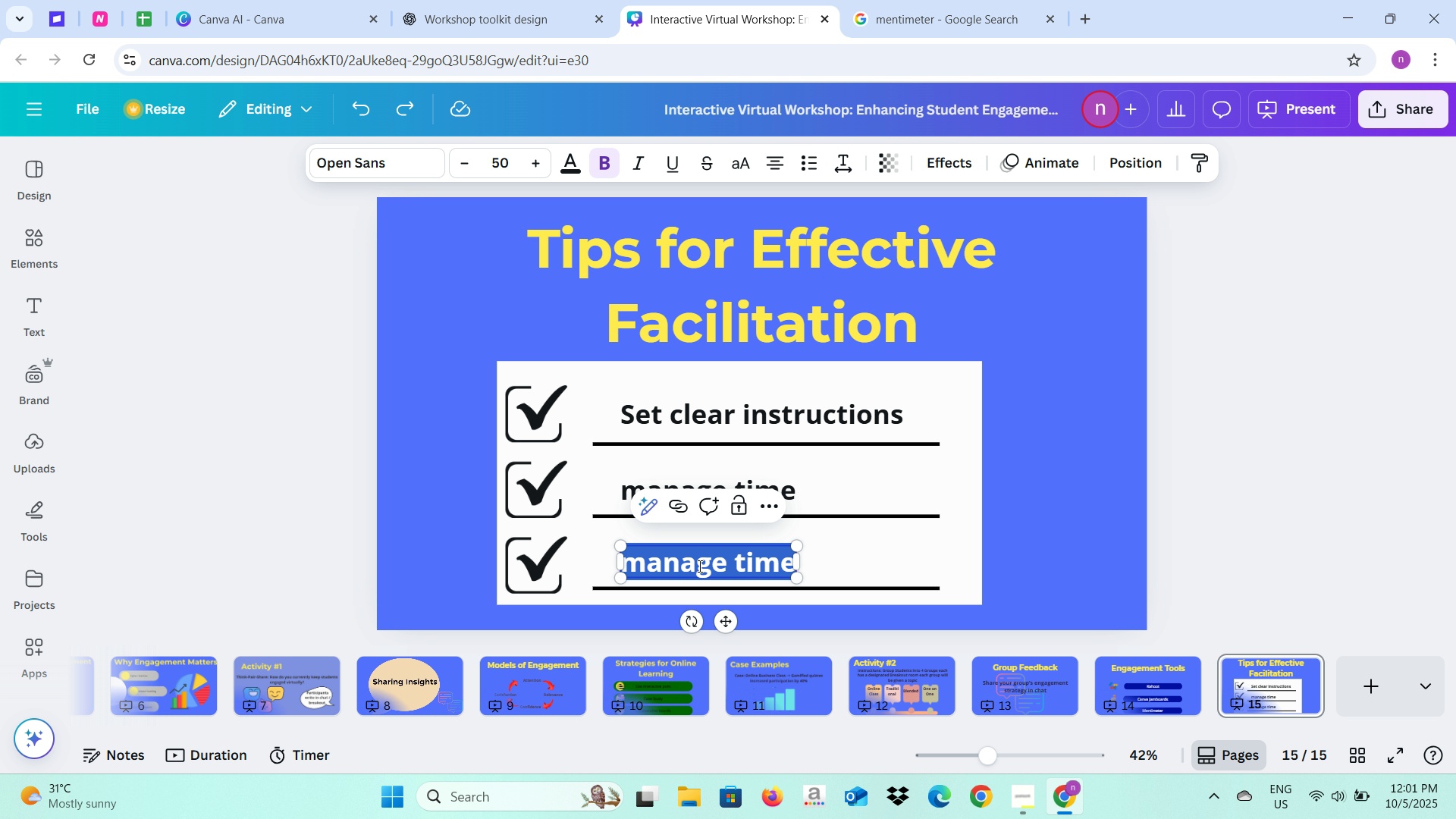 
triple_click([698, 566])
 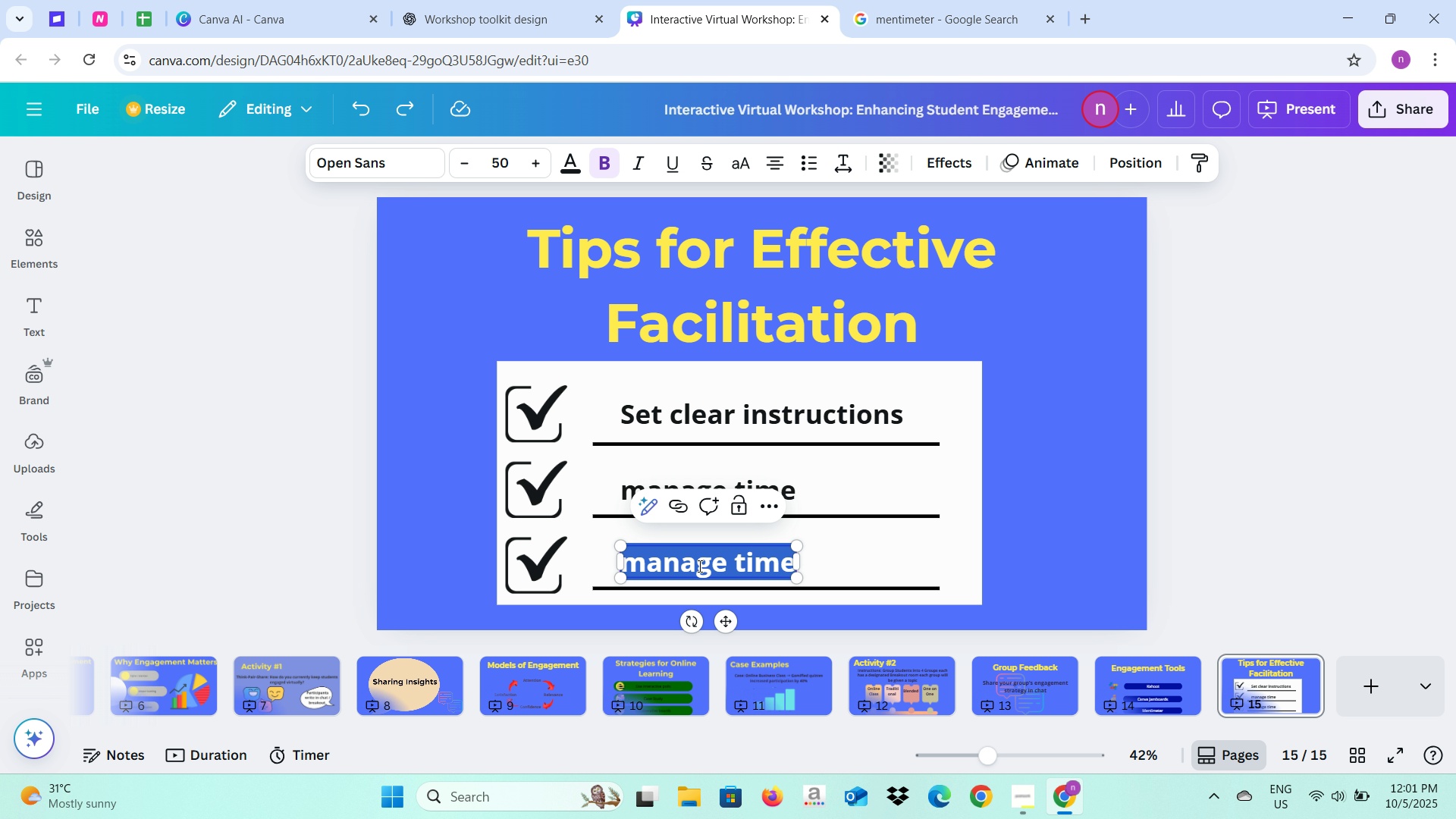 
key(Control+V)
 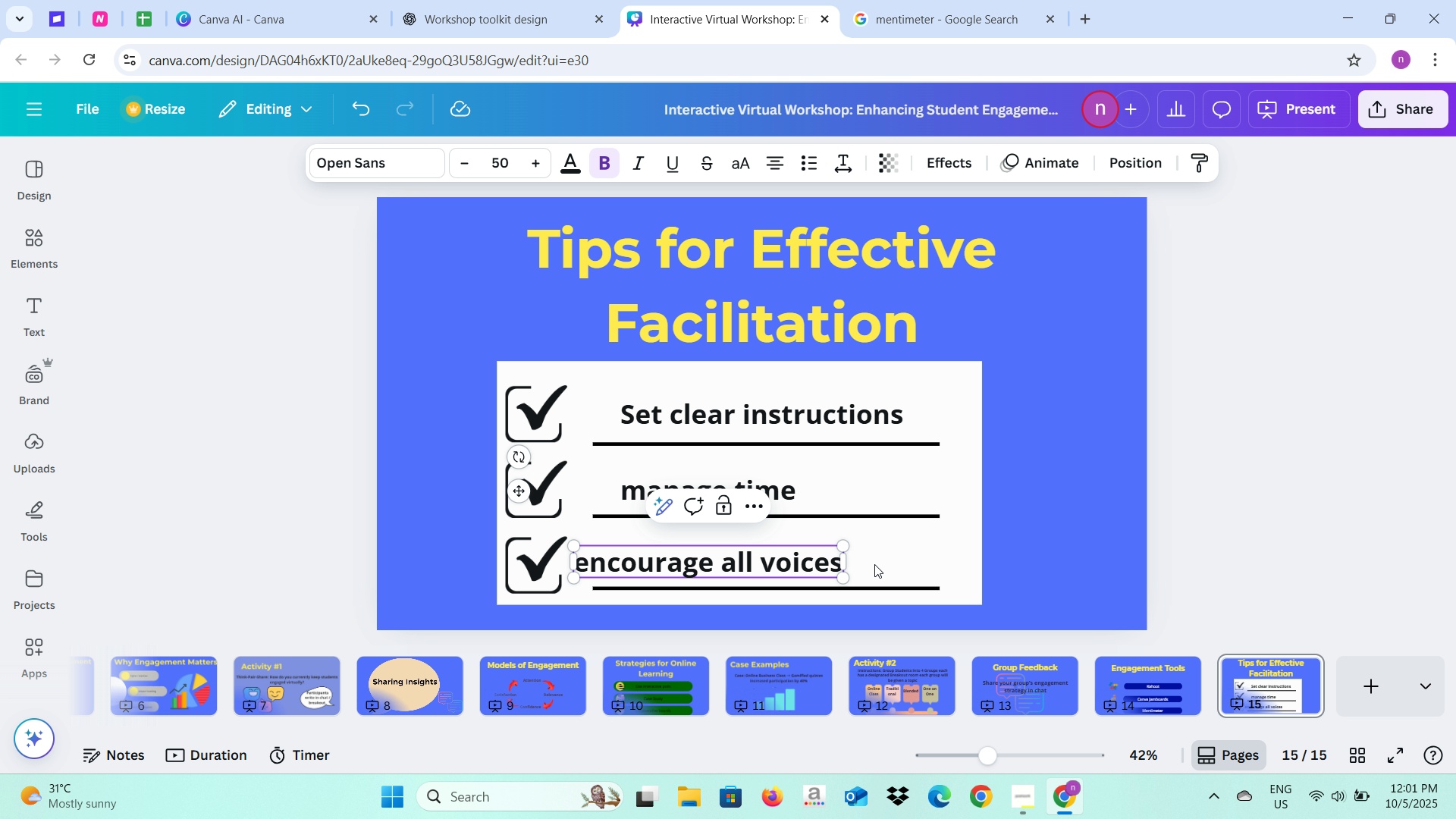 
left_click([898, 559])
 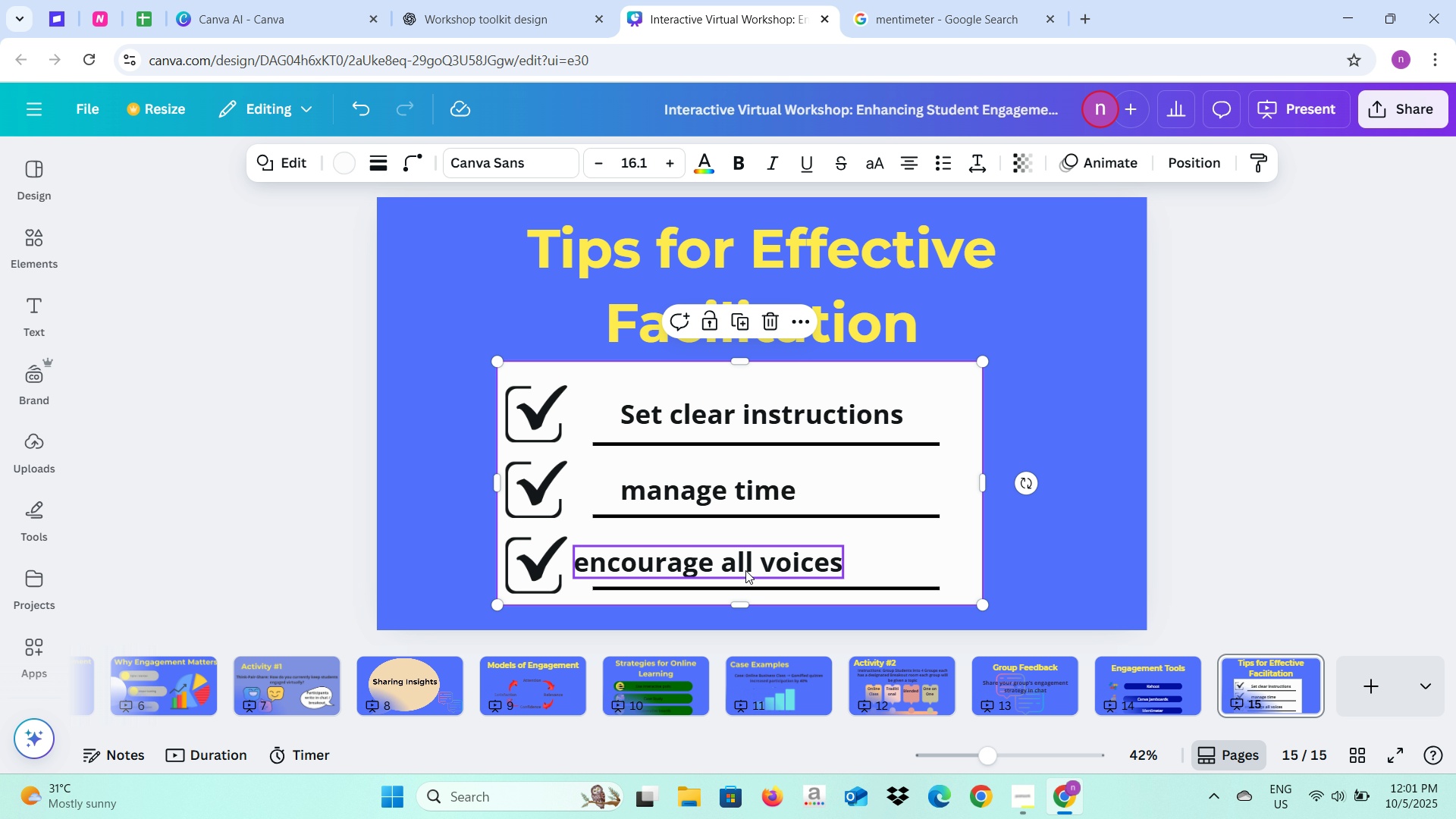 
left_click([745, 570])
 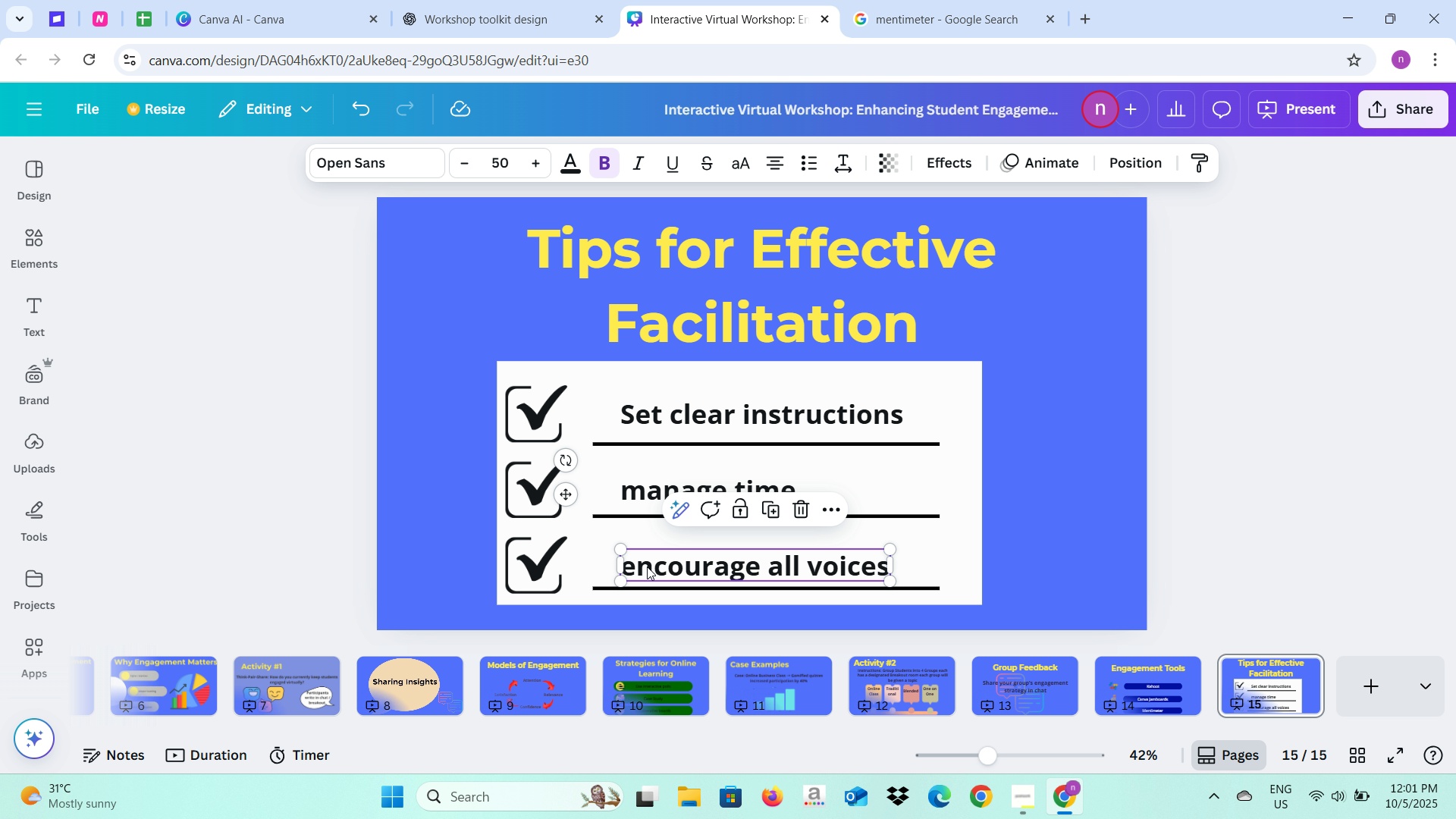 
double_click([631, 570])
 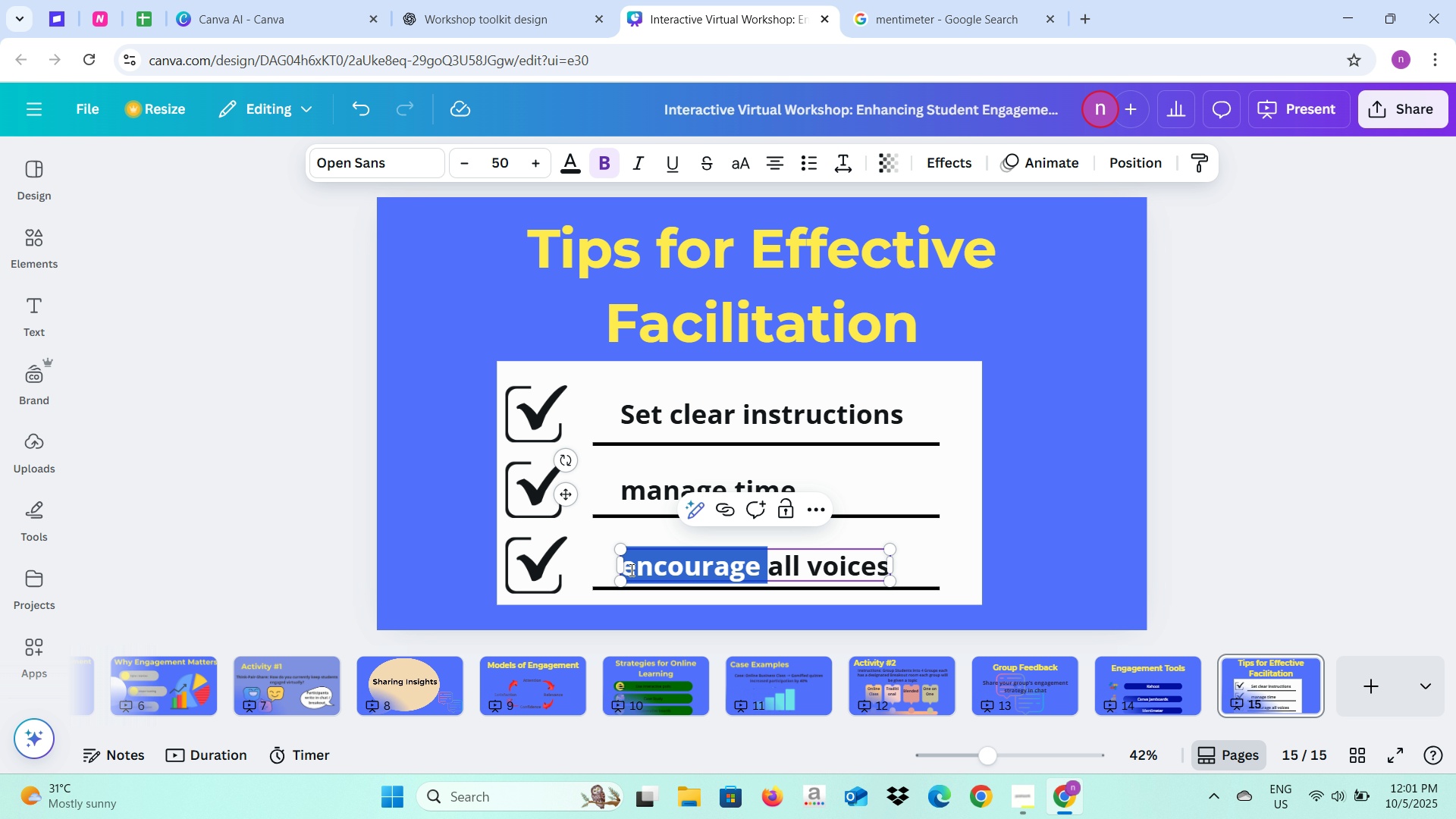 
left_click([630, 570])
 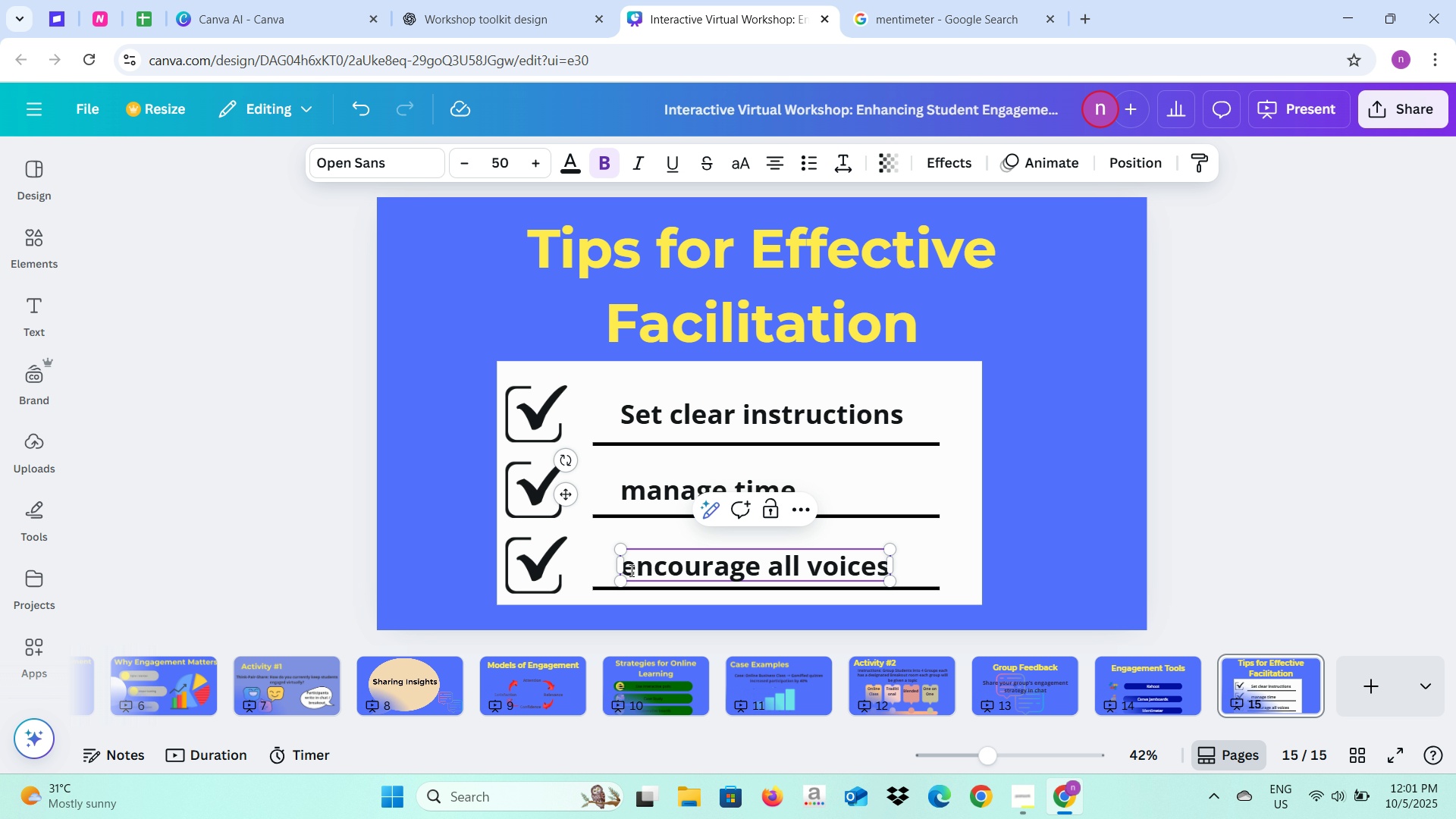 
key(Backspace)
 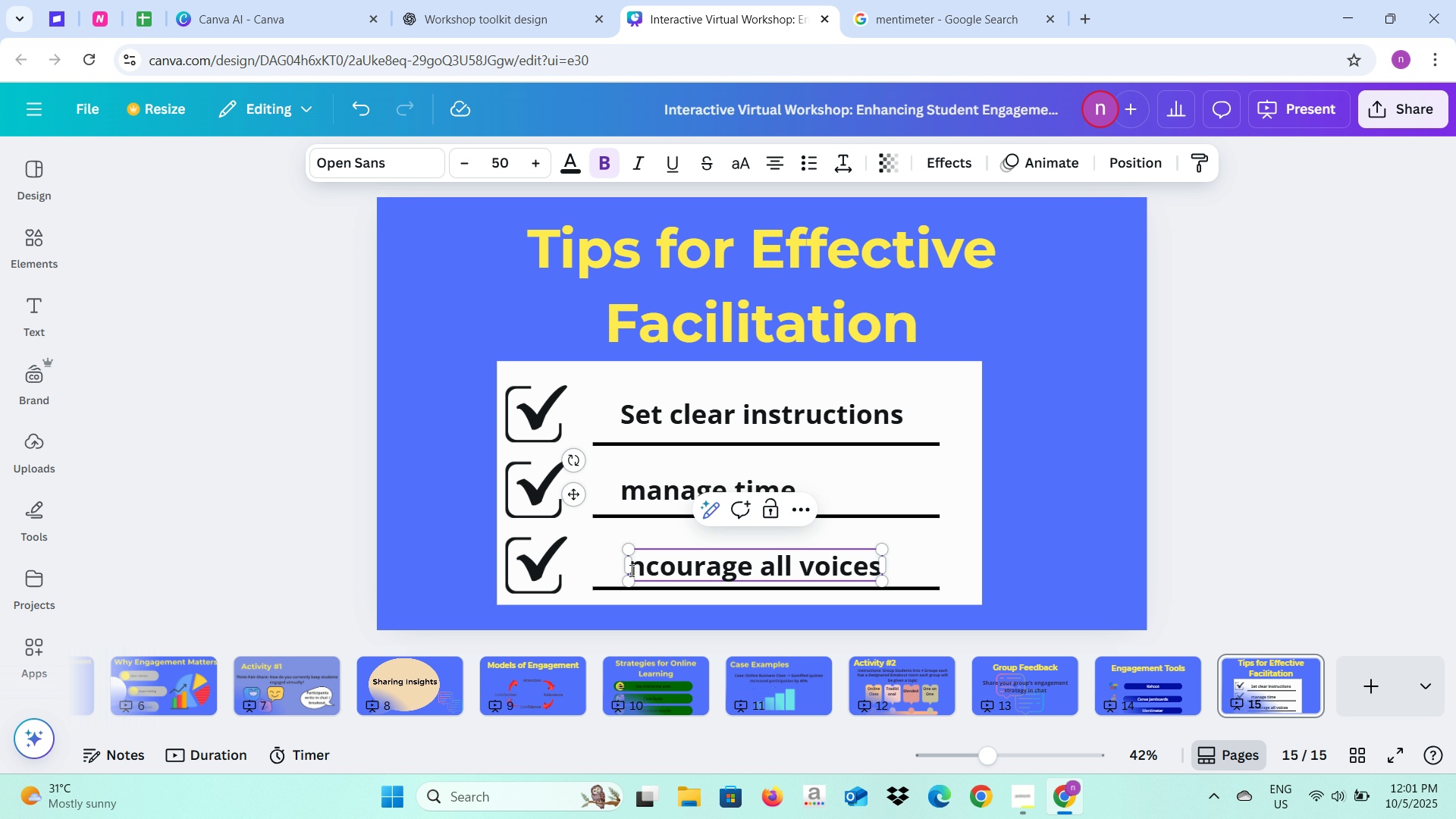 
key(Shift+ShiftLeft)
 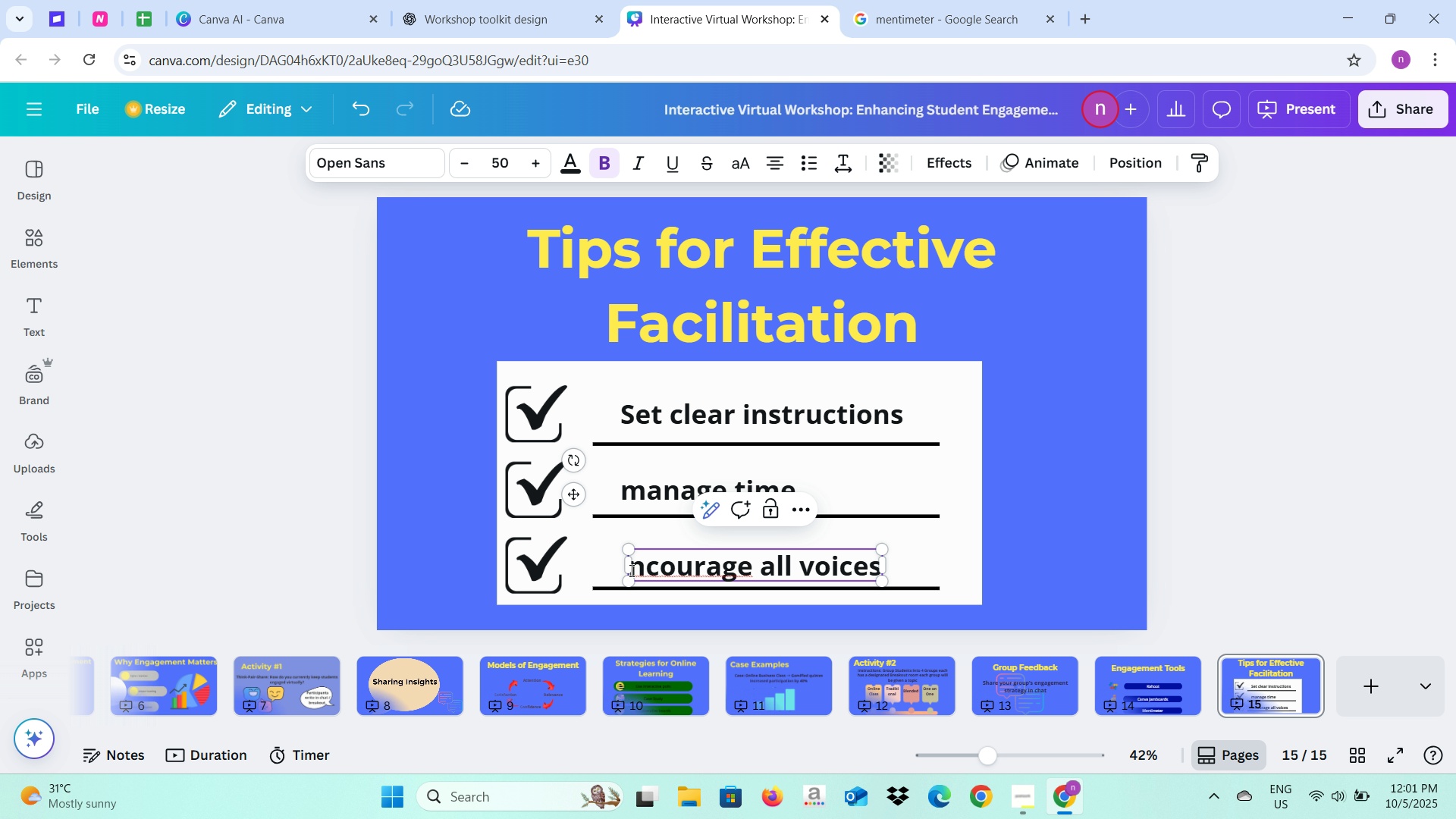 
key(Shift+E)
 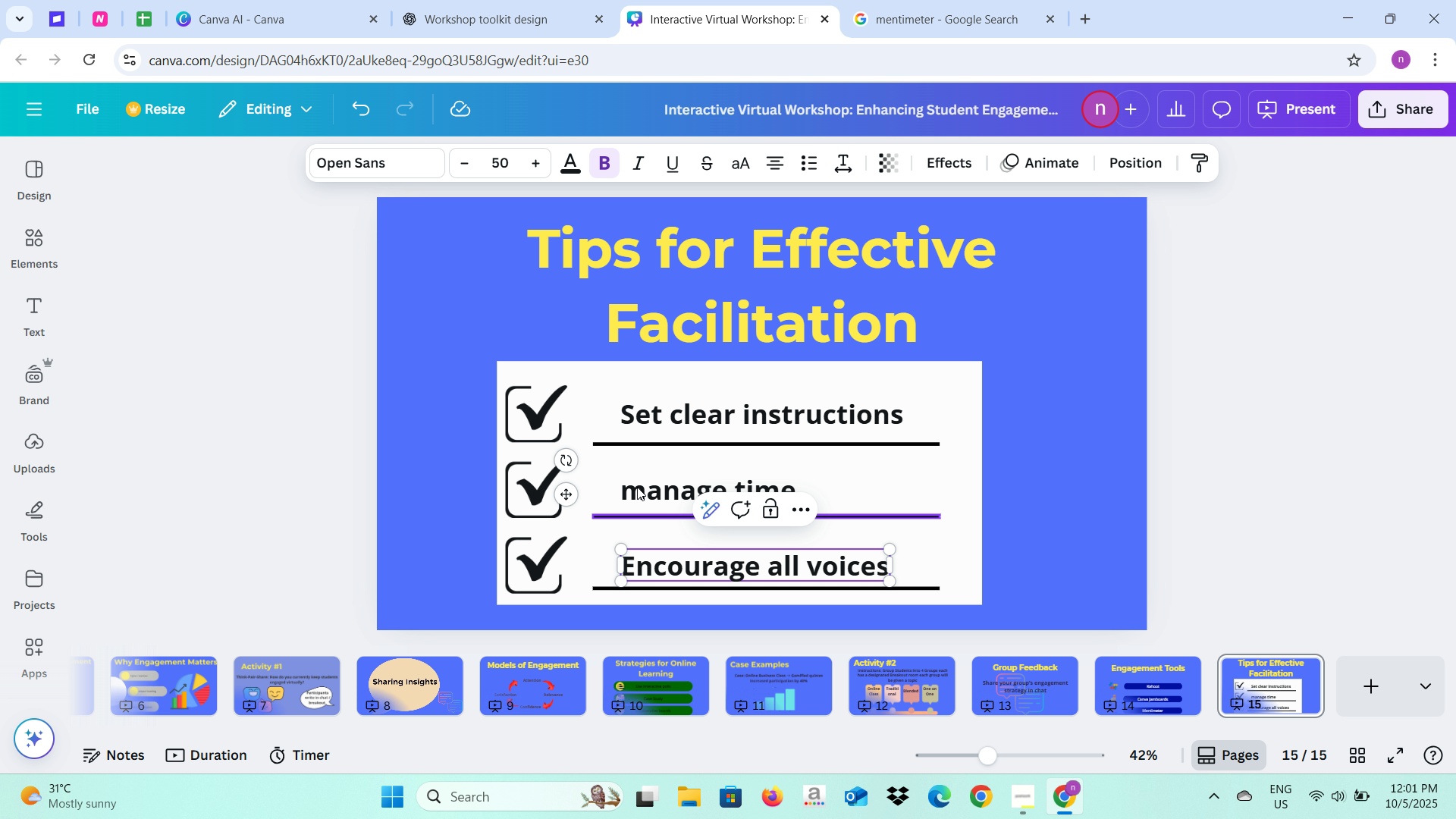 
double_click([637, 487])
 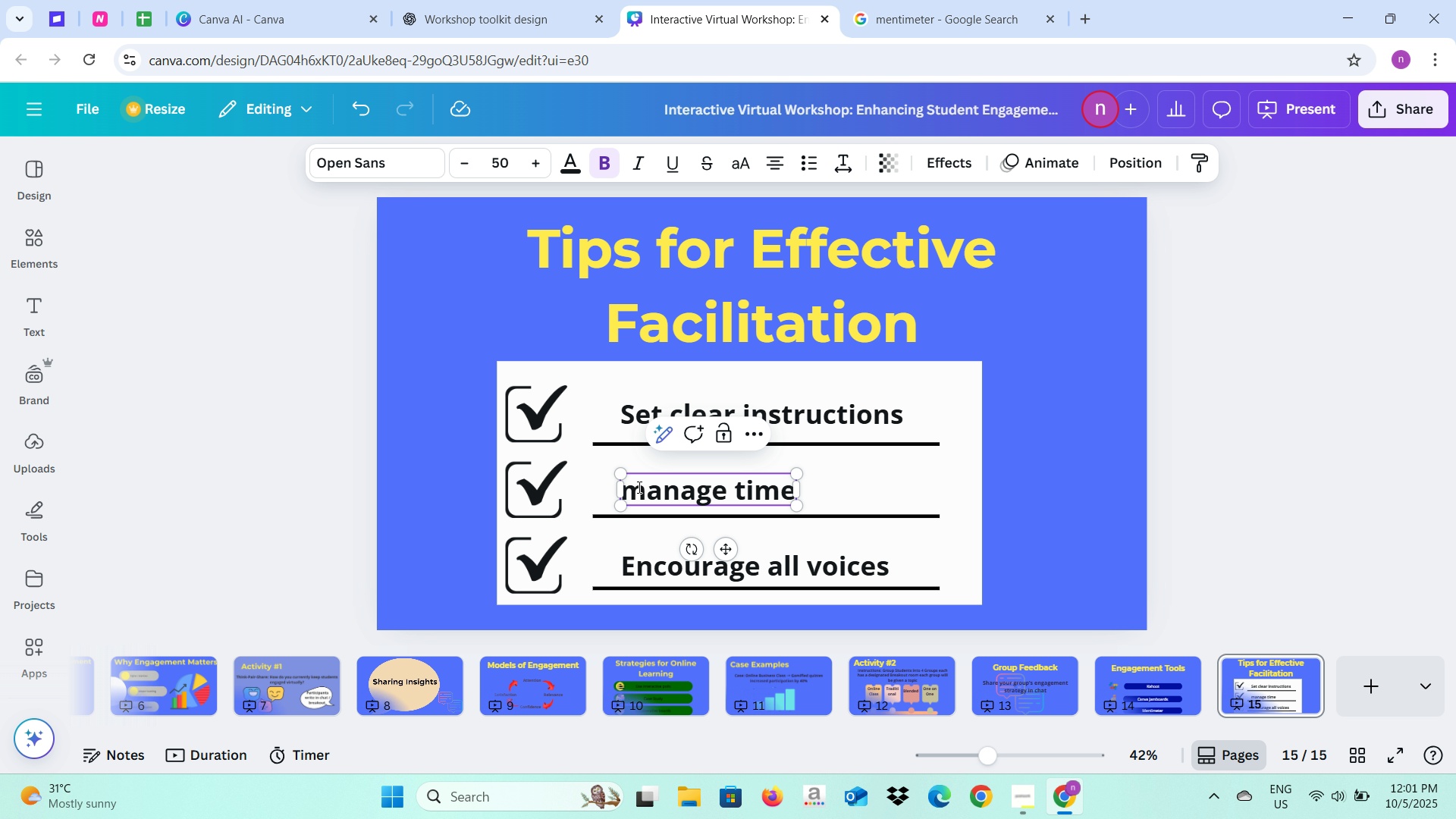 
key(Backspace)
 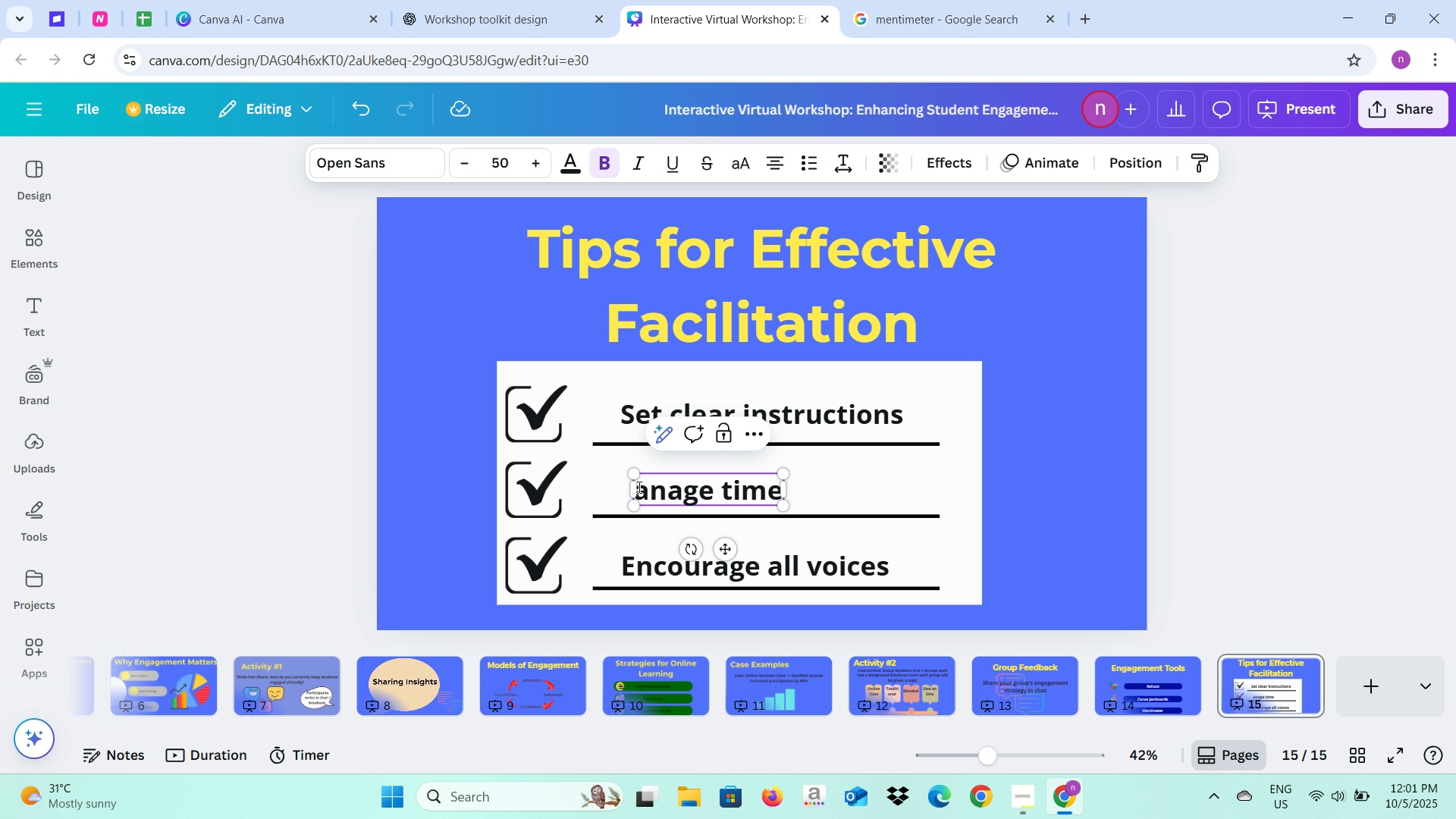 
key(Shift+ShiftLeft)
 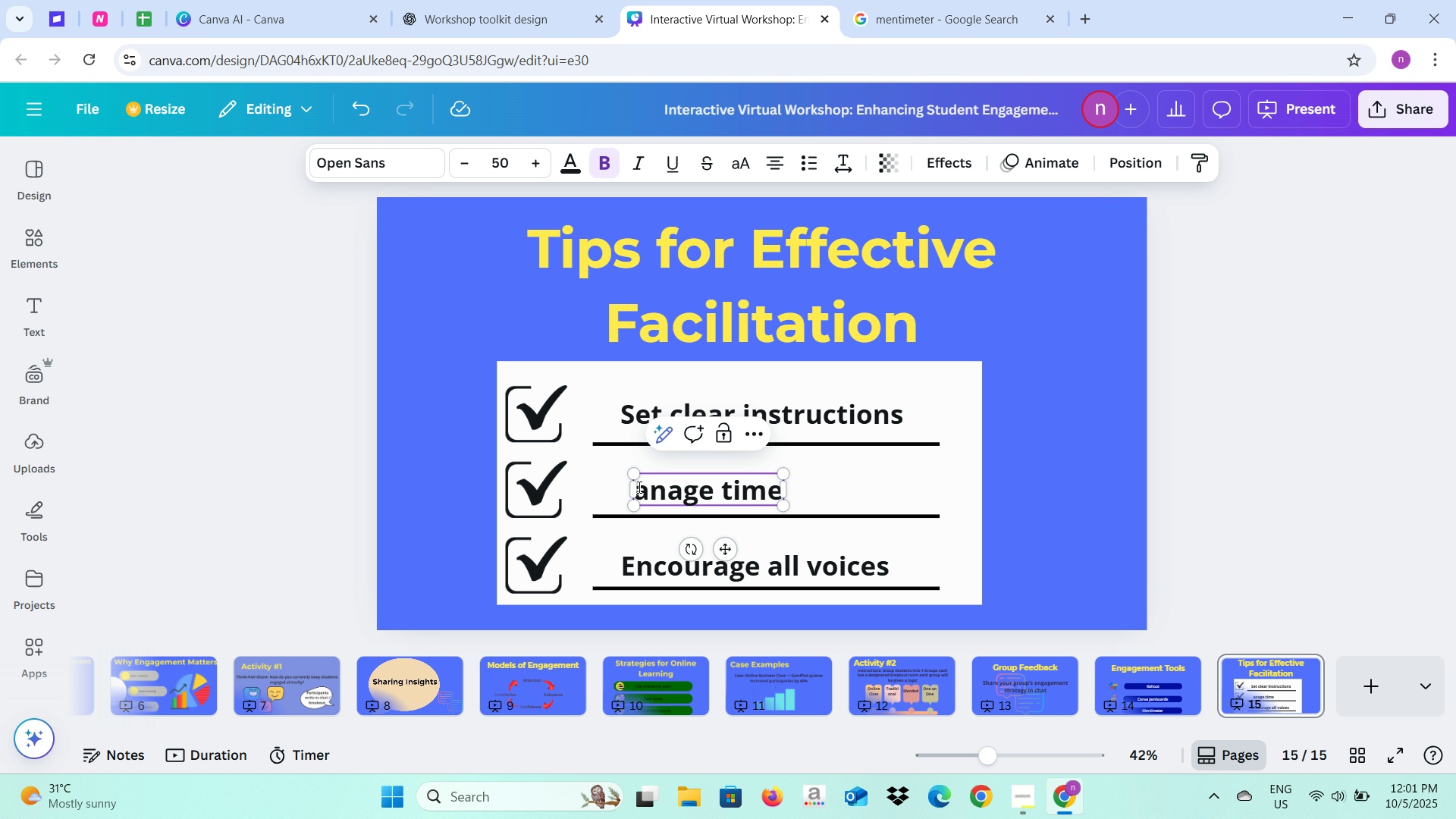 
key(Shift+M)
 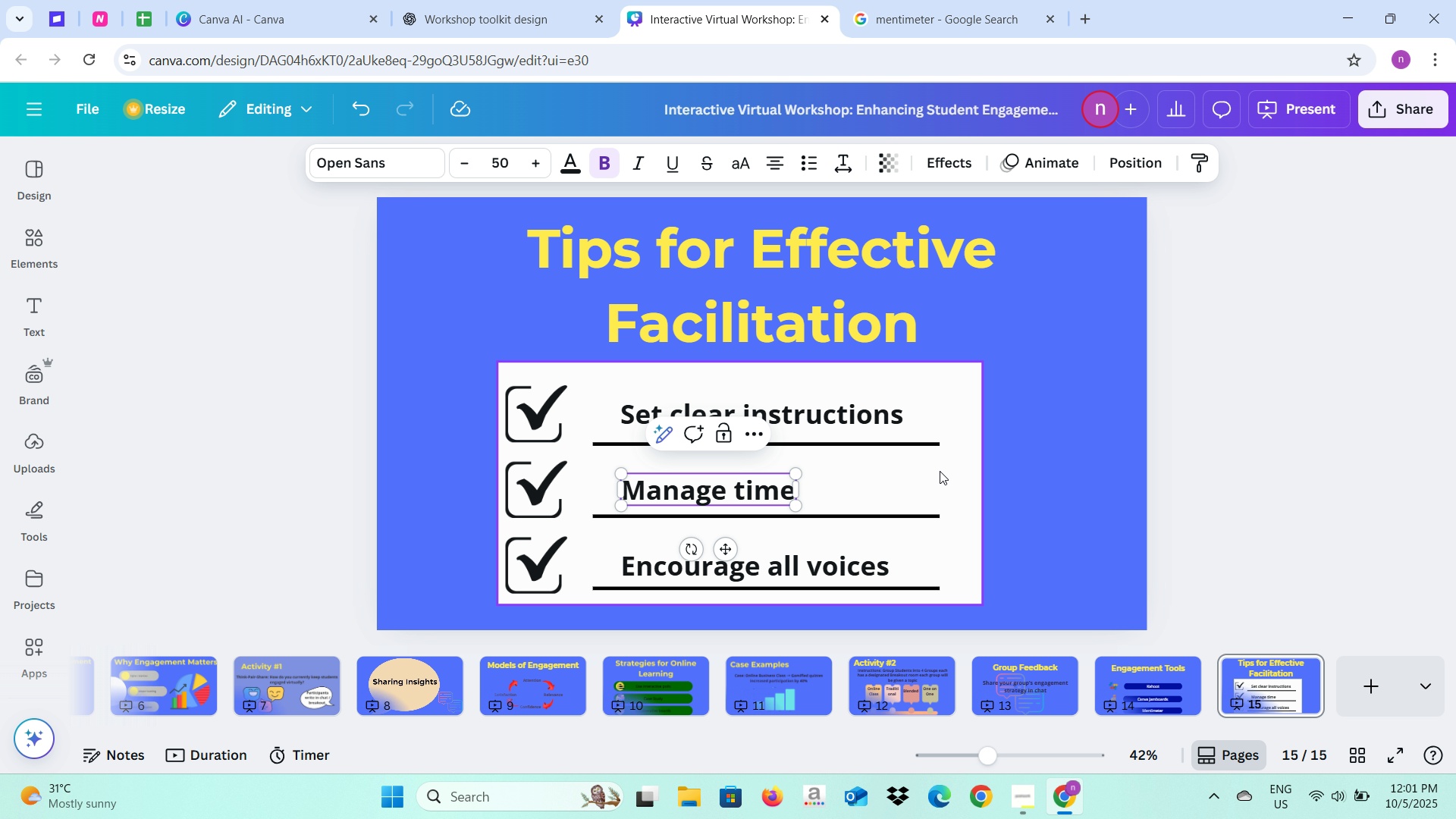 
left_click([1000, 470])
 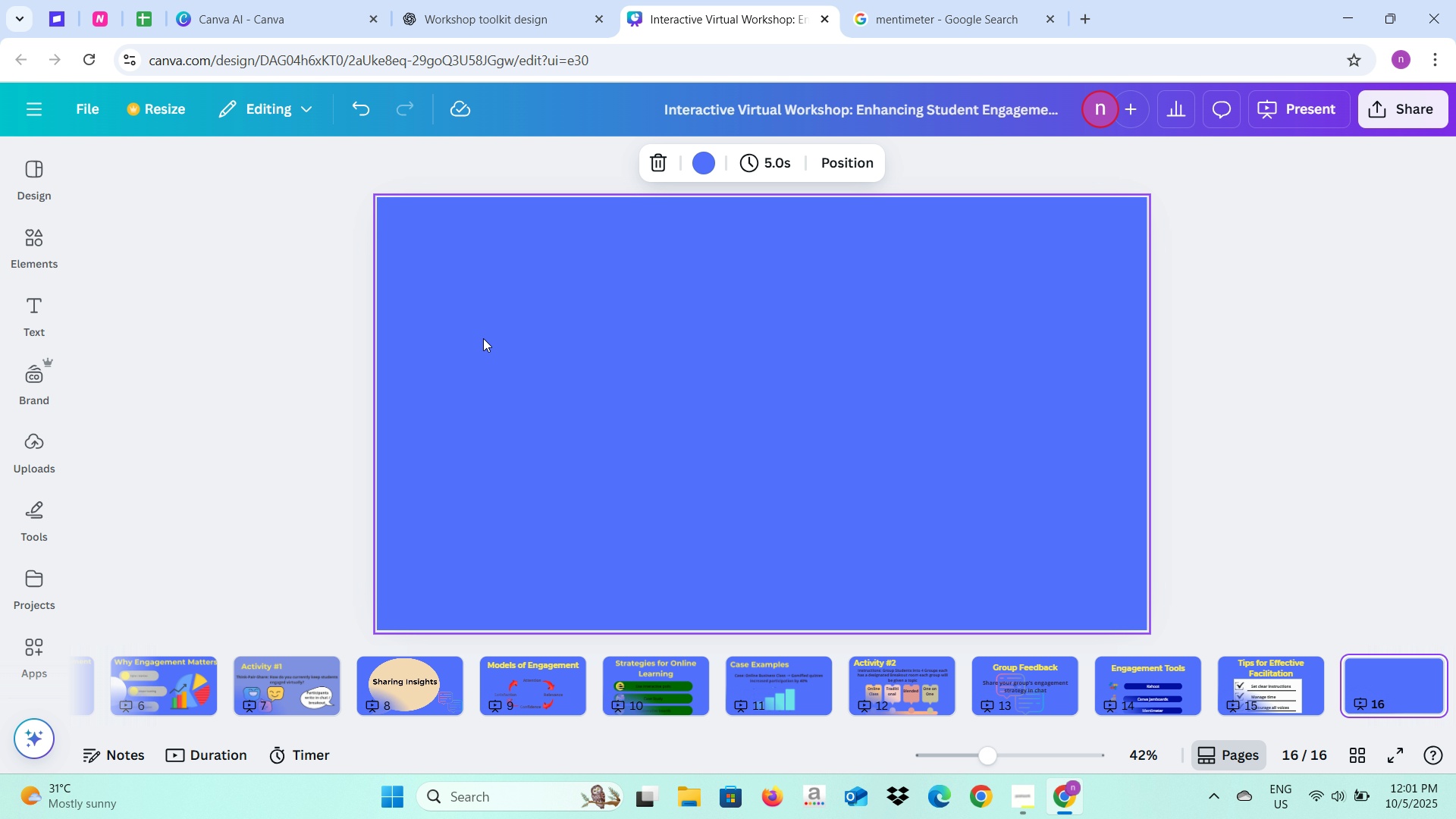 
left_click([394, 0])
 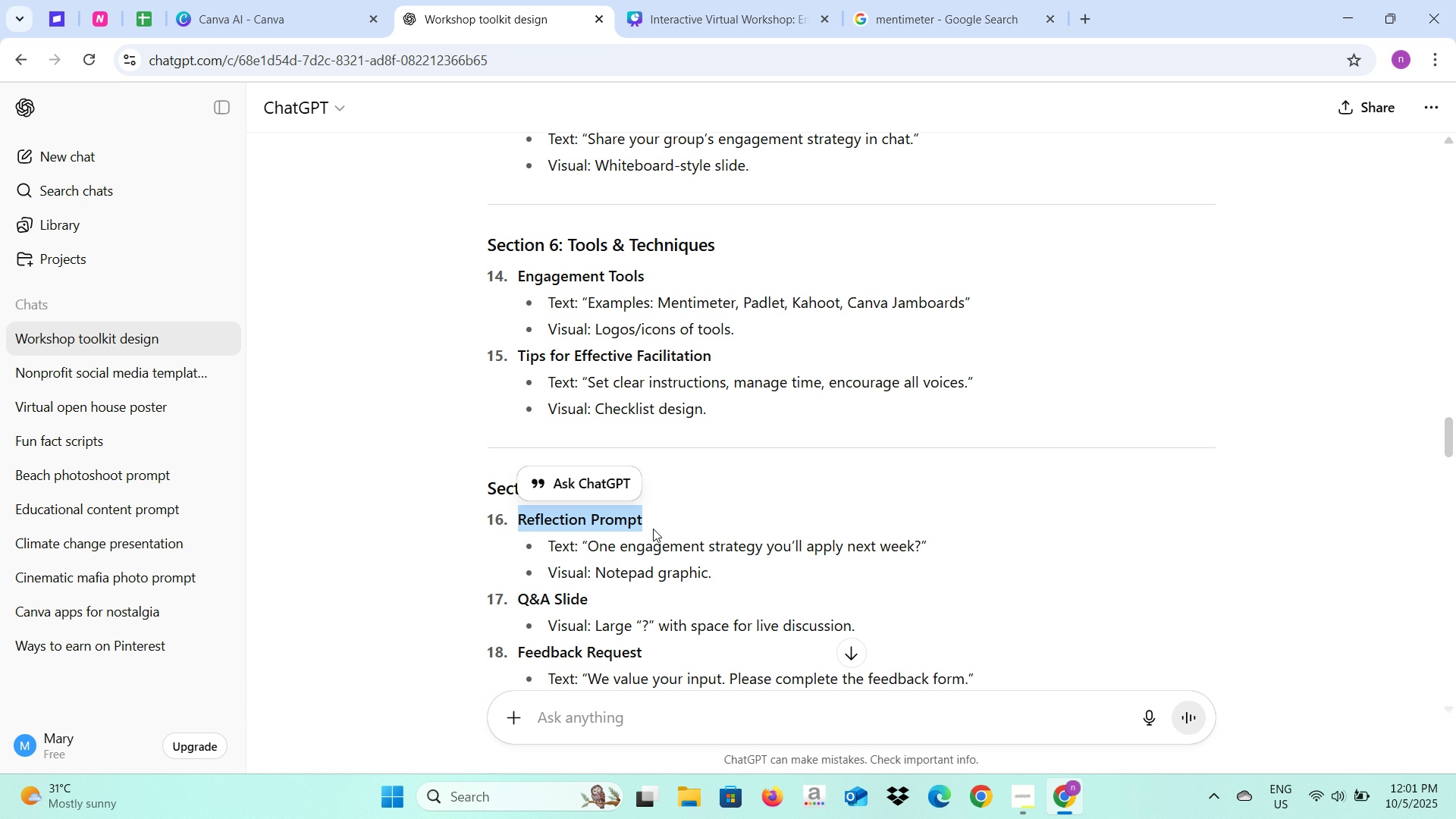 
wait(11.65)
 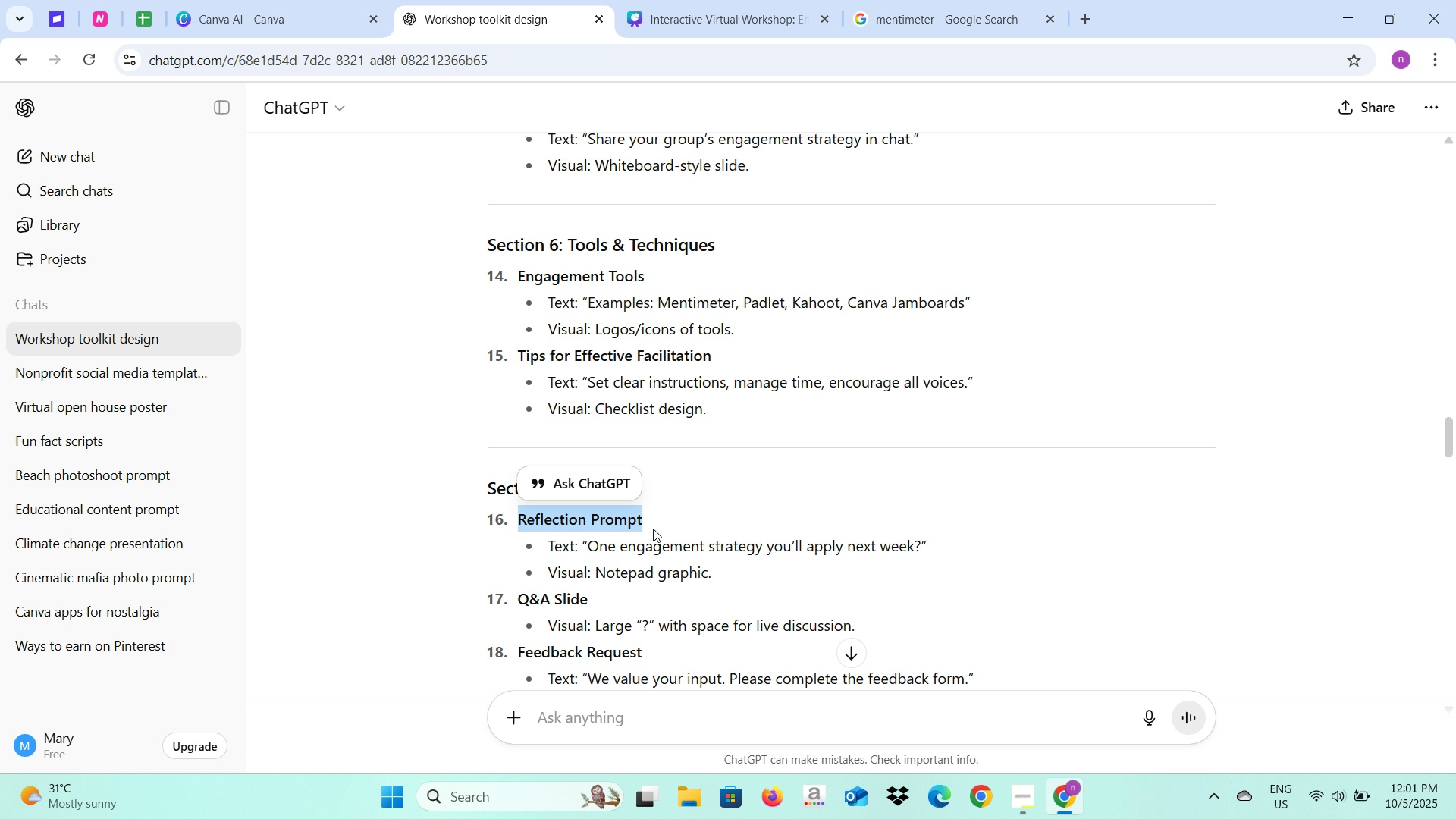 
key(Control+C)
 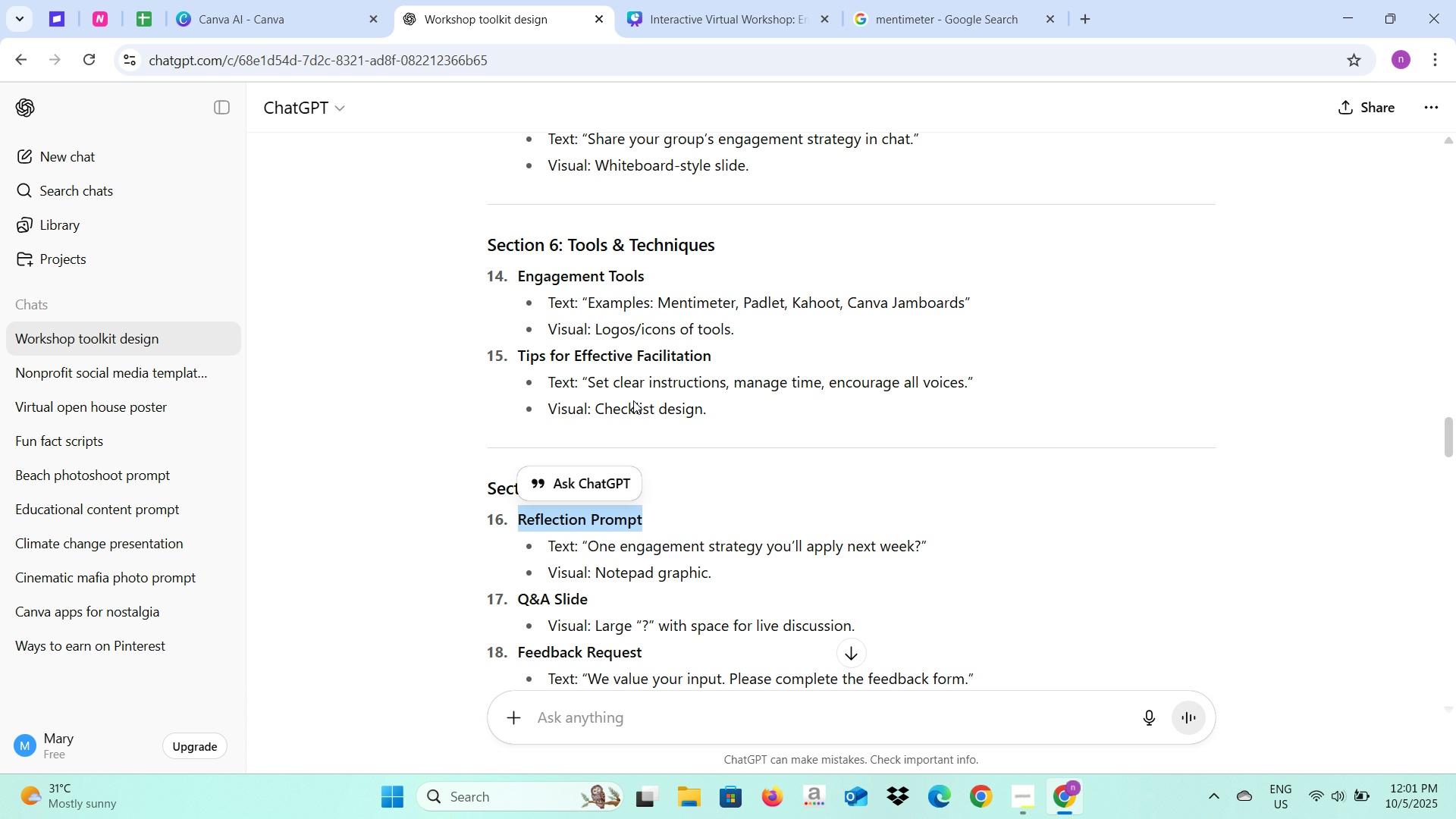 
key(Control+C)
 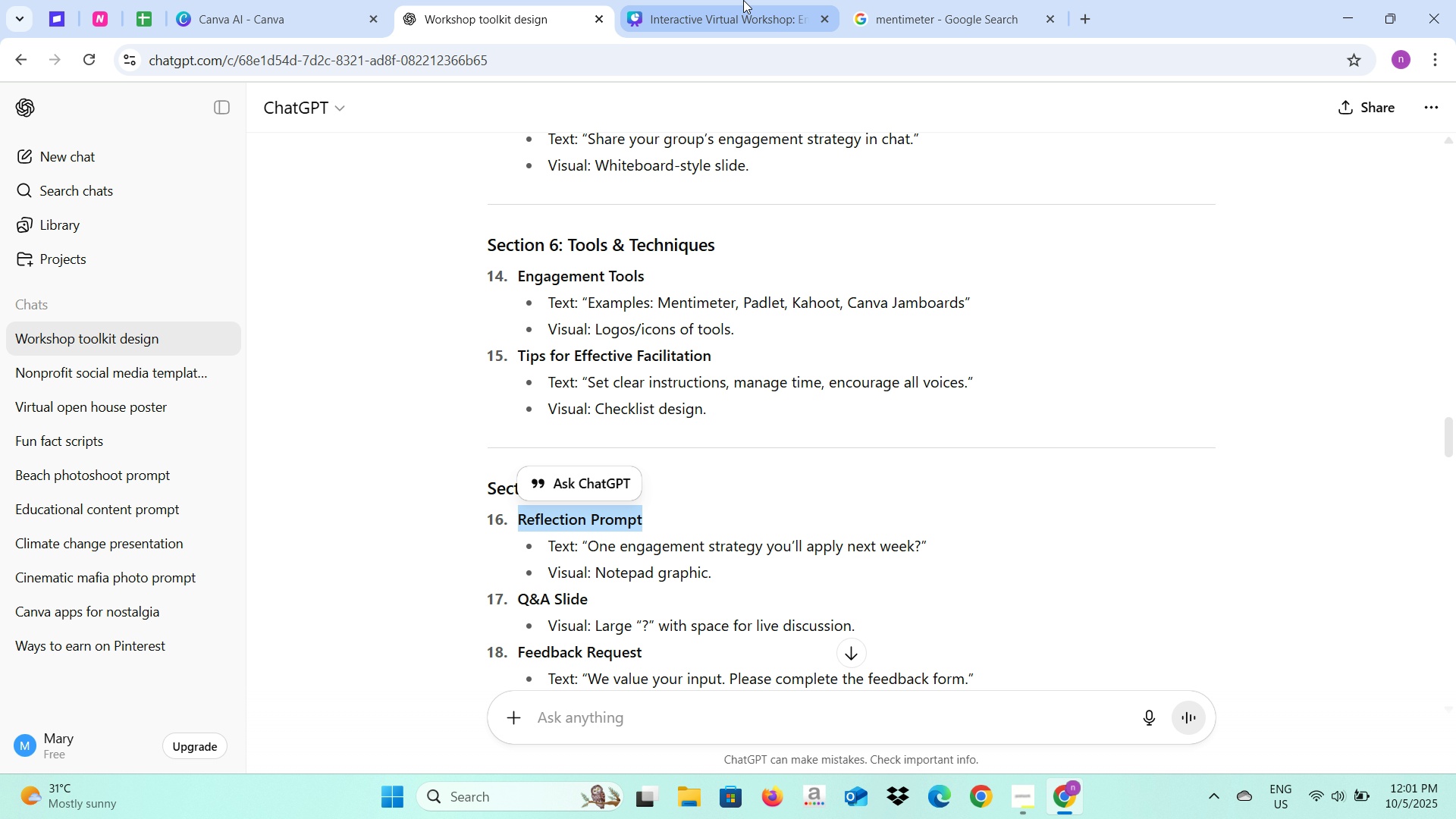 
left_click([743, 0])
 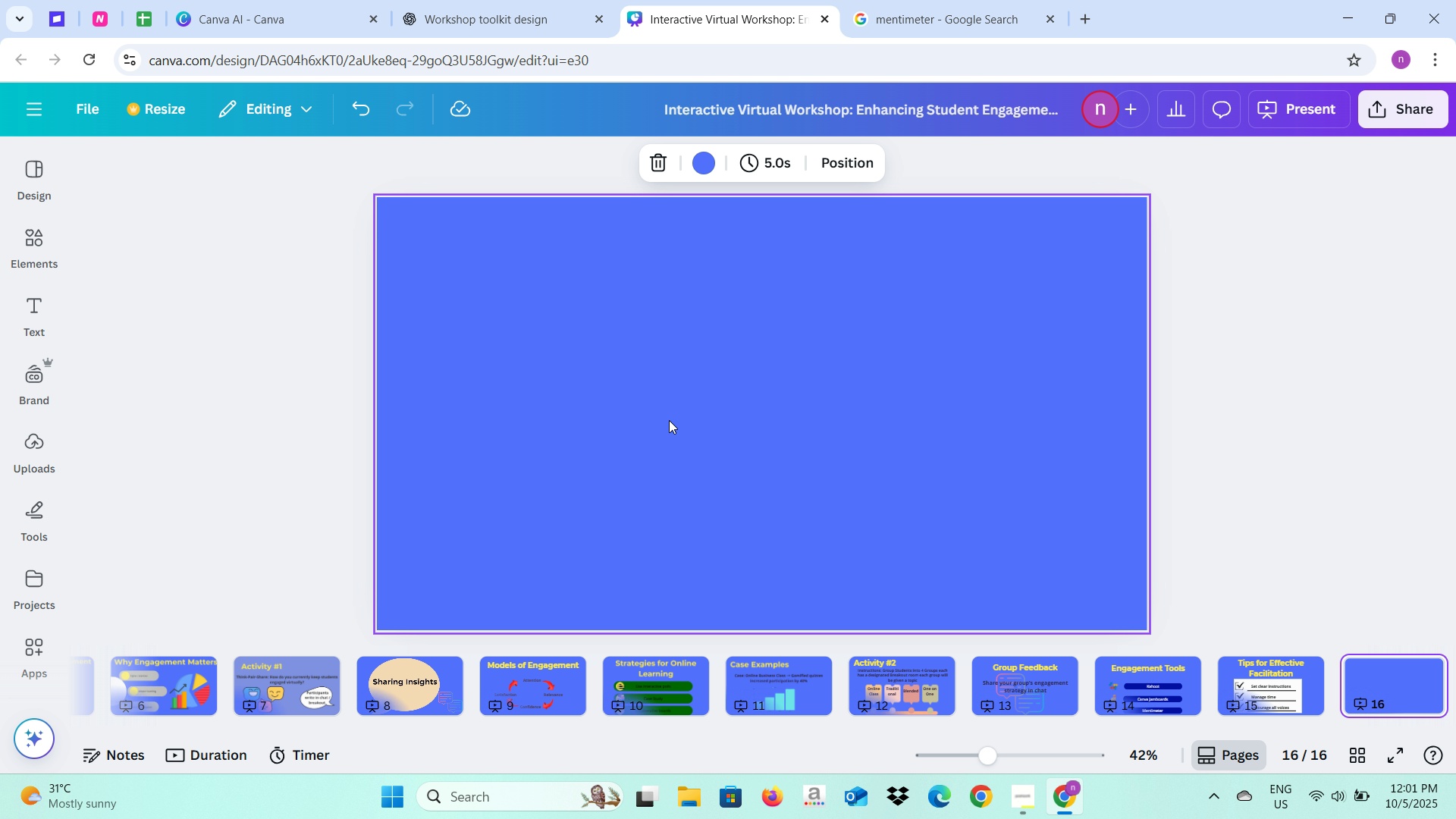 
left_click([669, 420])
 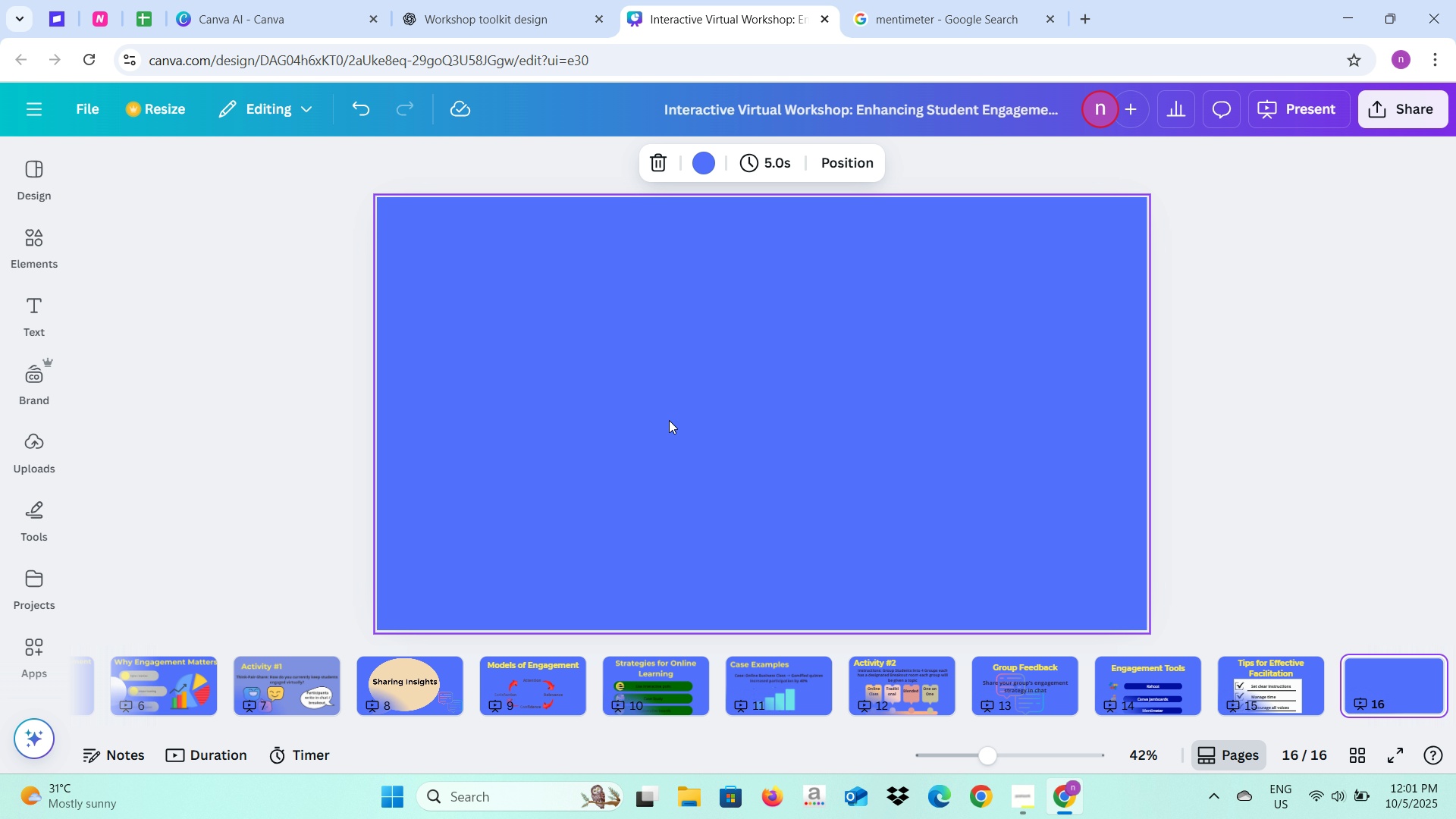 
key(Control+V)
 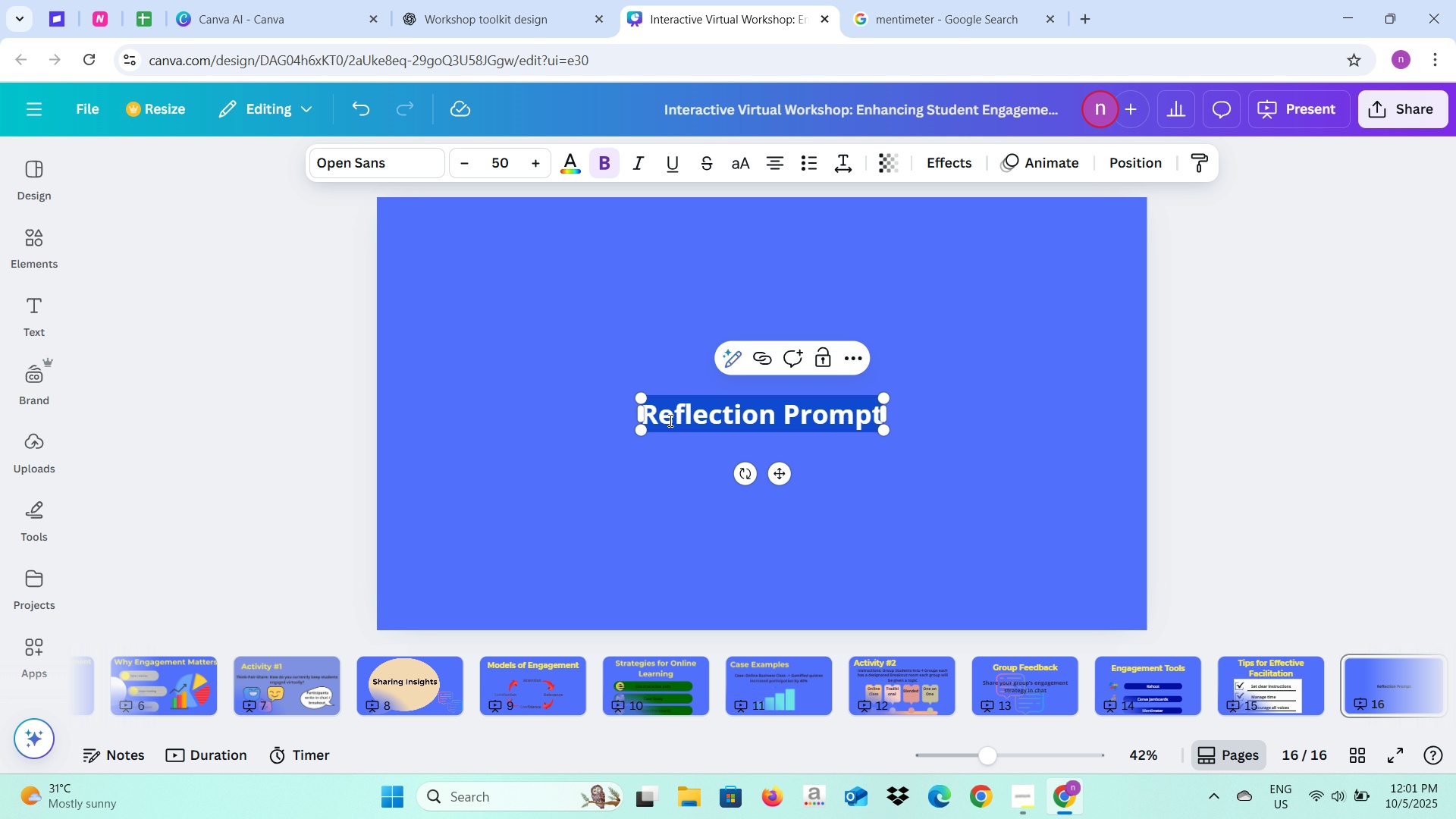 
key(Control+A)
 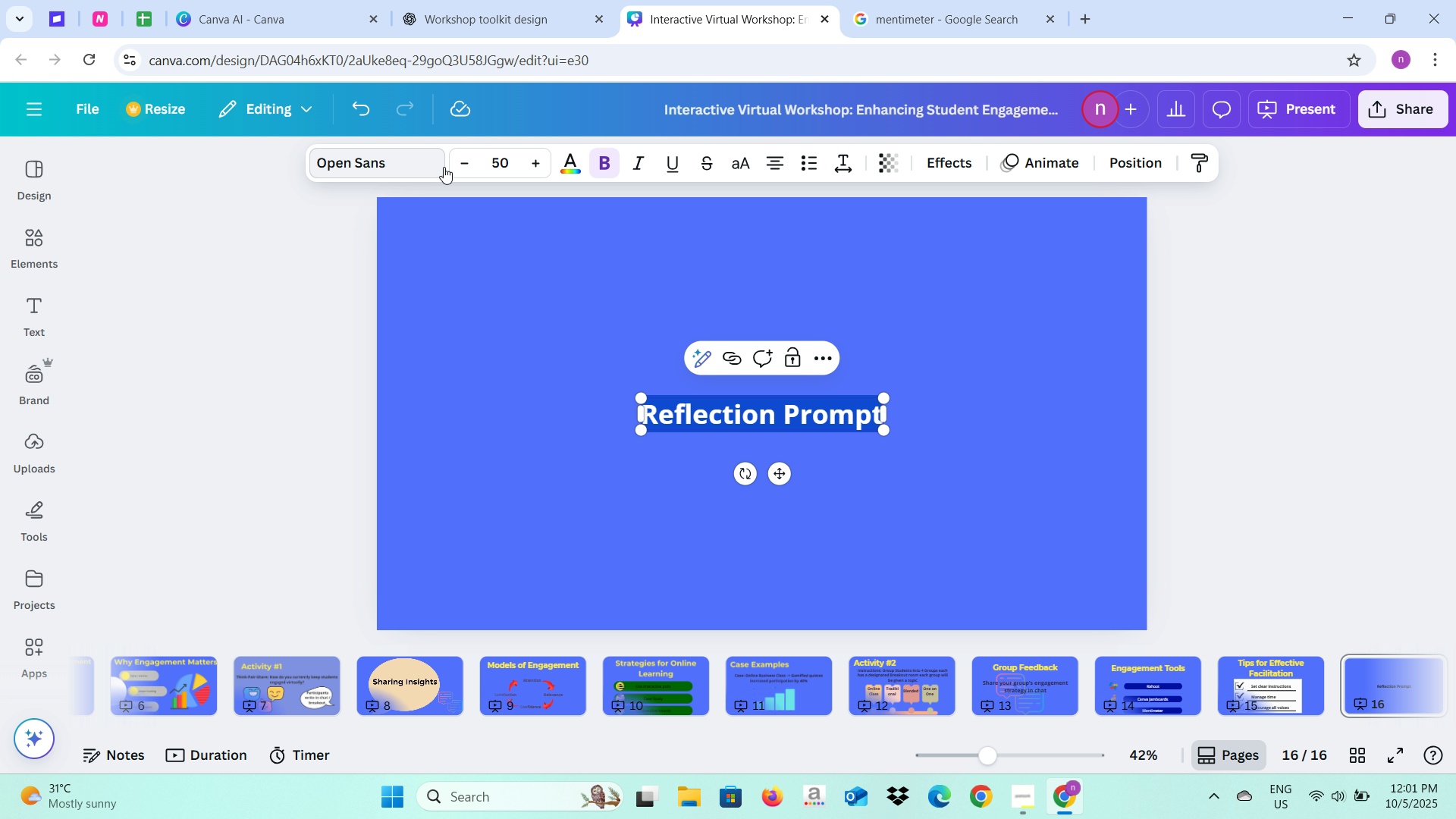 
left_click([438, 167])
 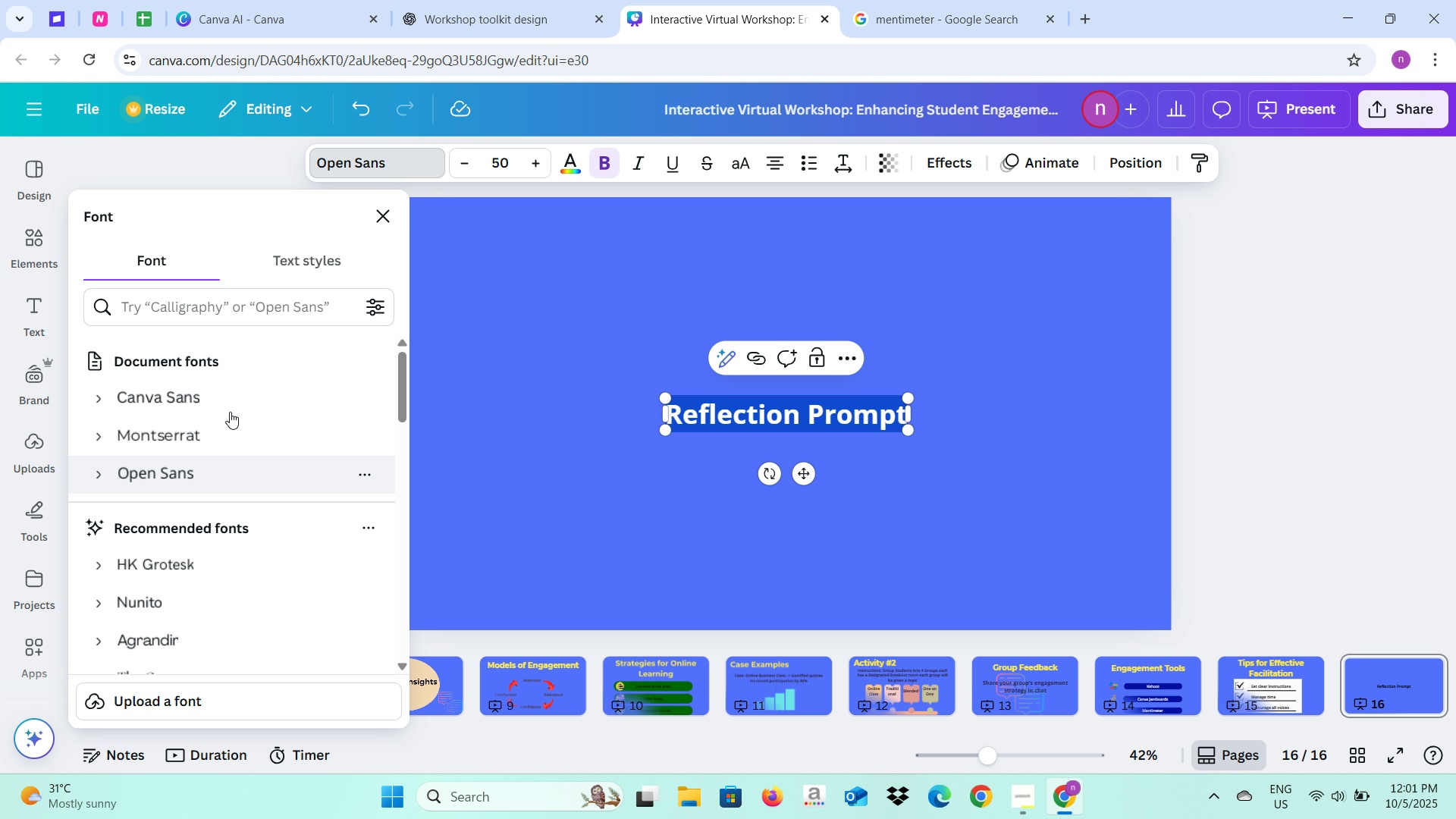 
left_click([224, 437])
 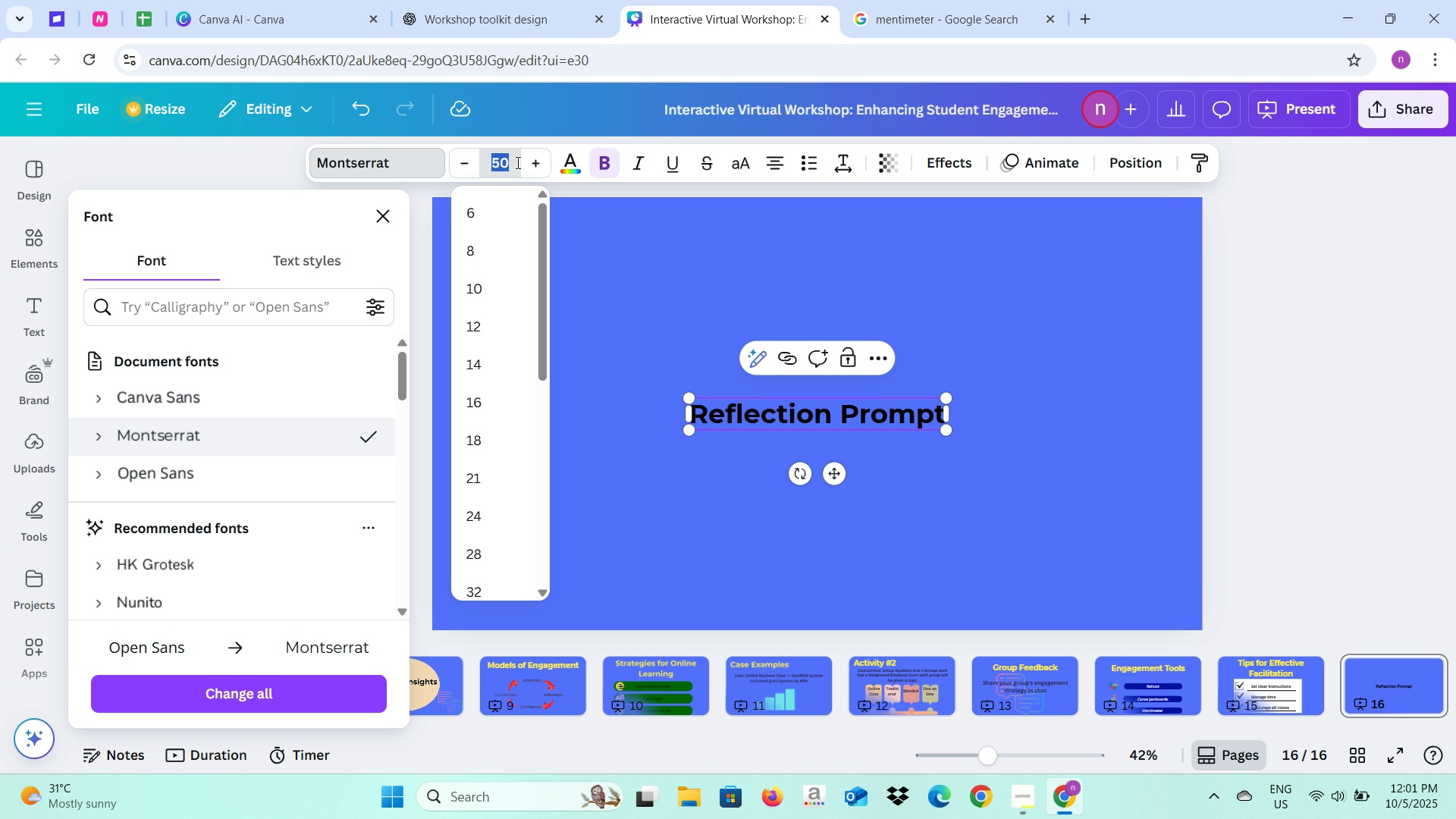 
type(19)
key(Backspace)
type(00)
 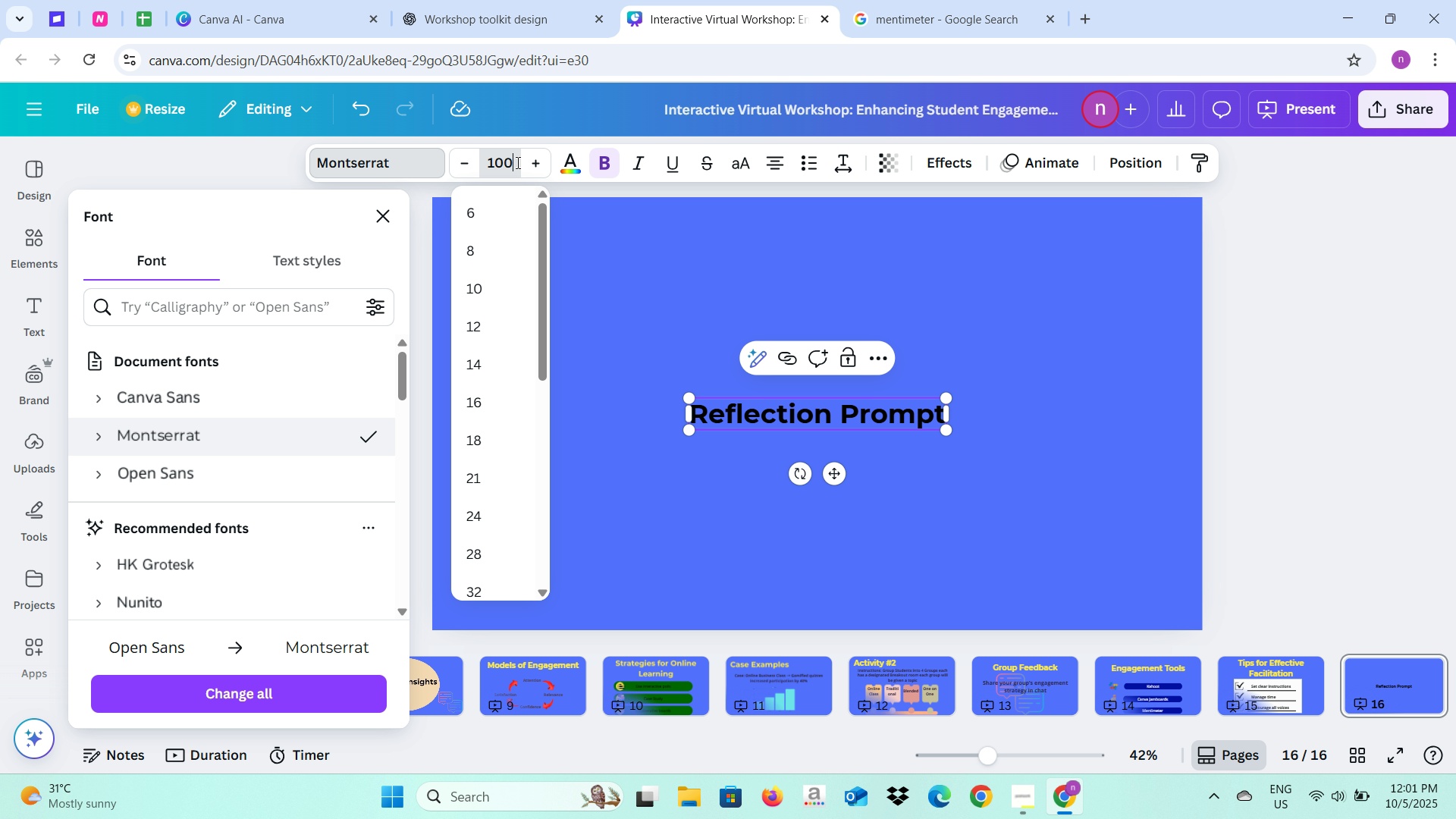 
key(Enter)
 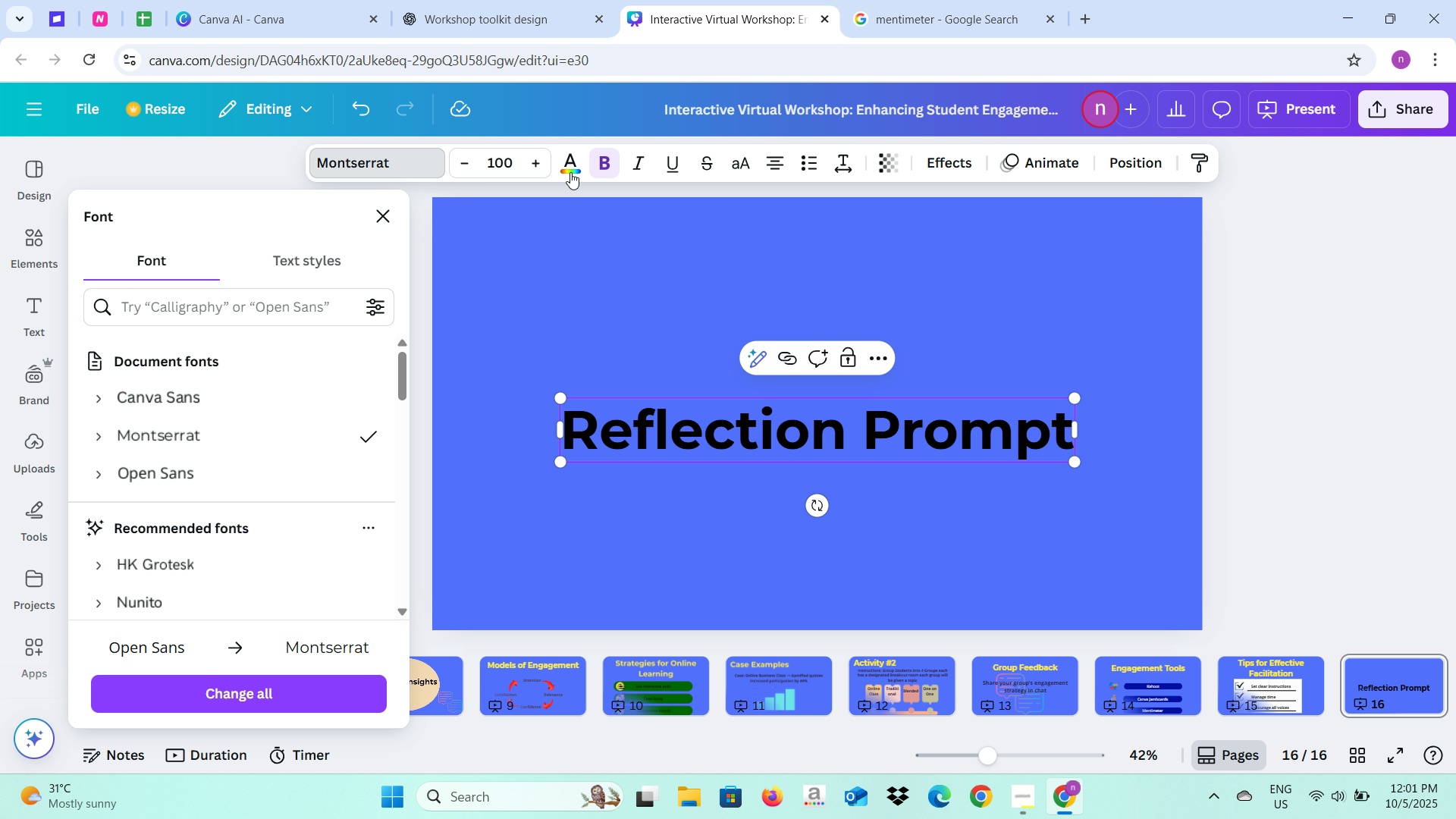 
left_click([570, 172])
 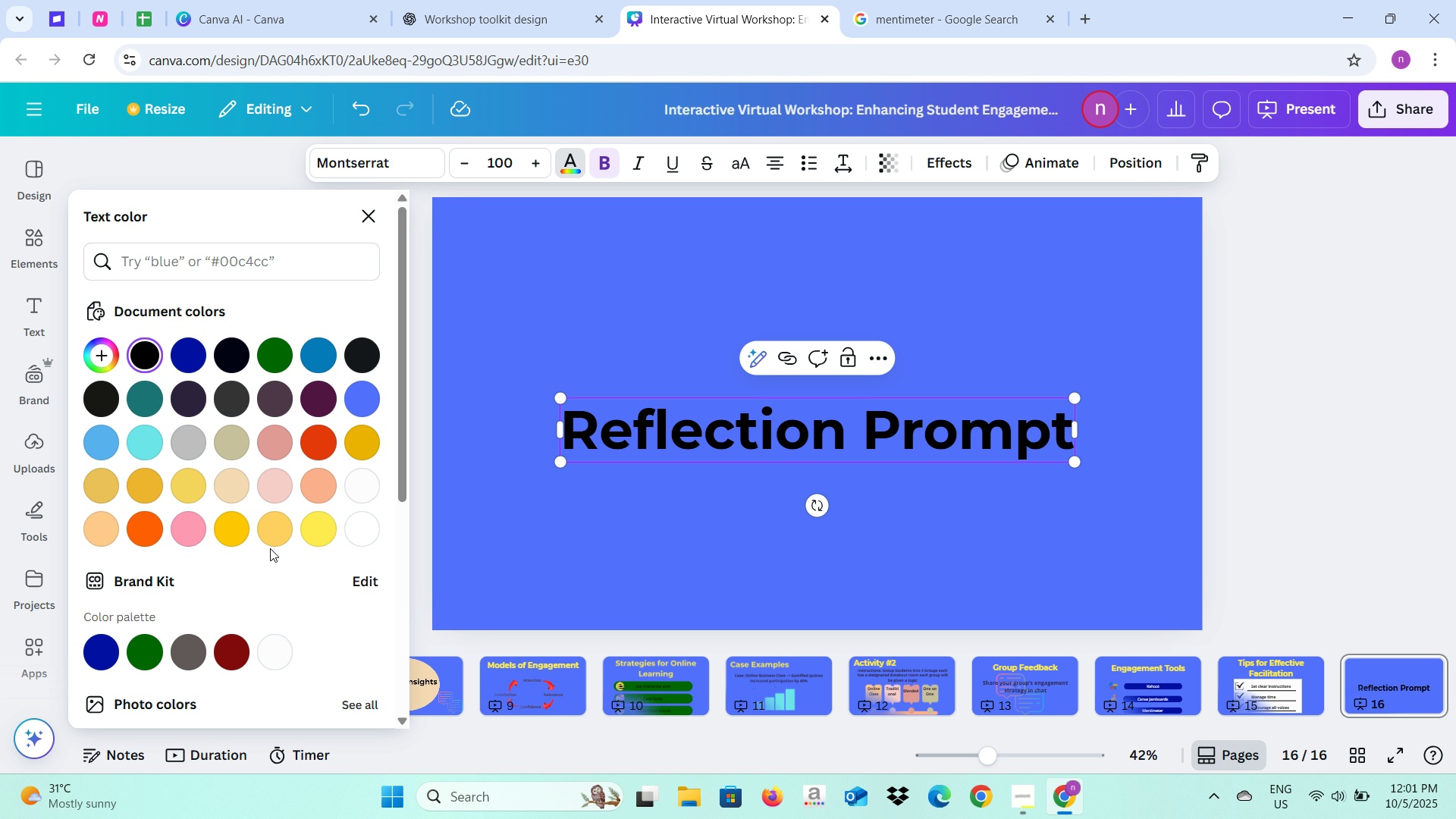 
left_click([309, 534])
 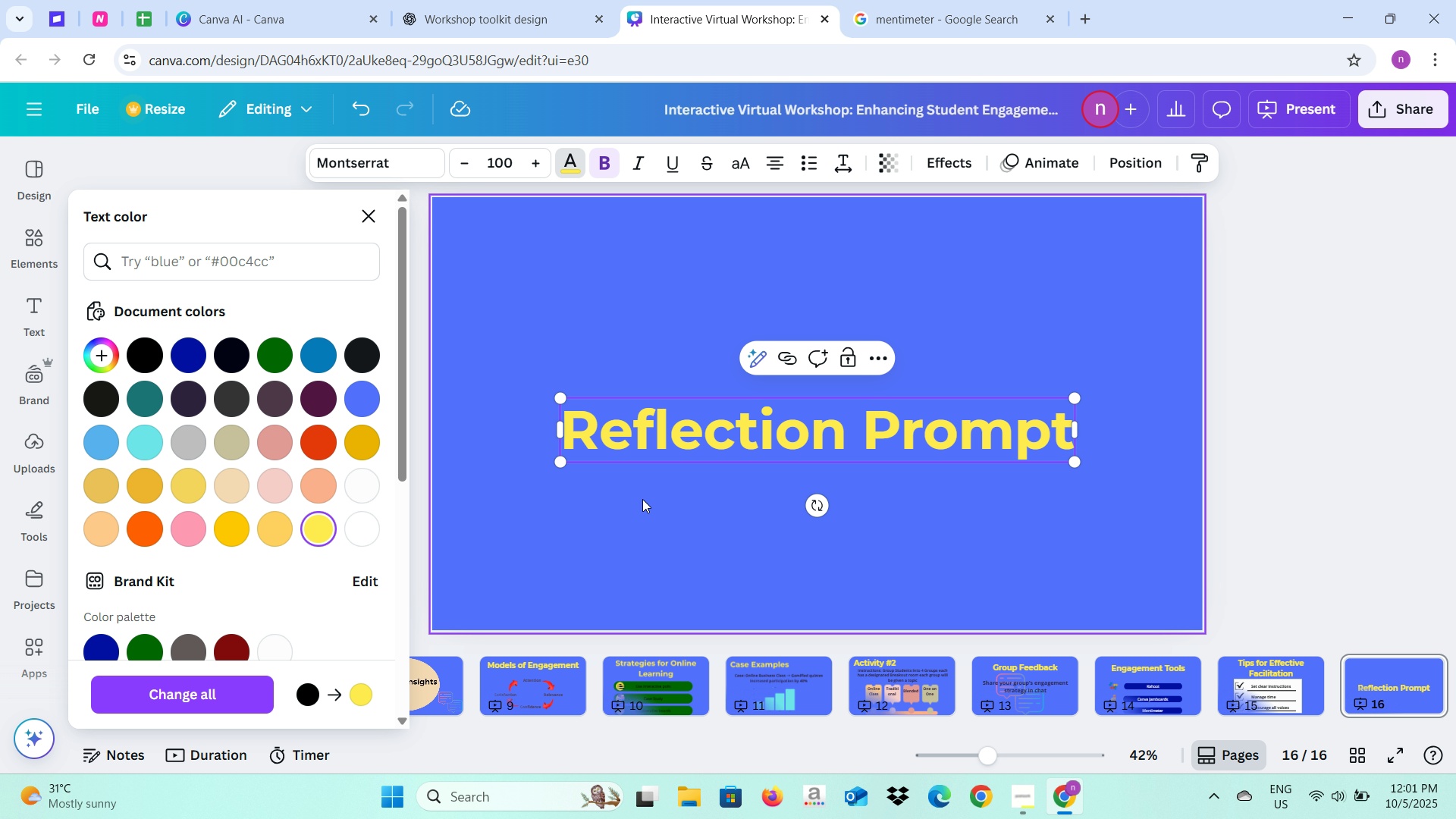 
left_click([642, 499])
 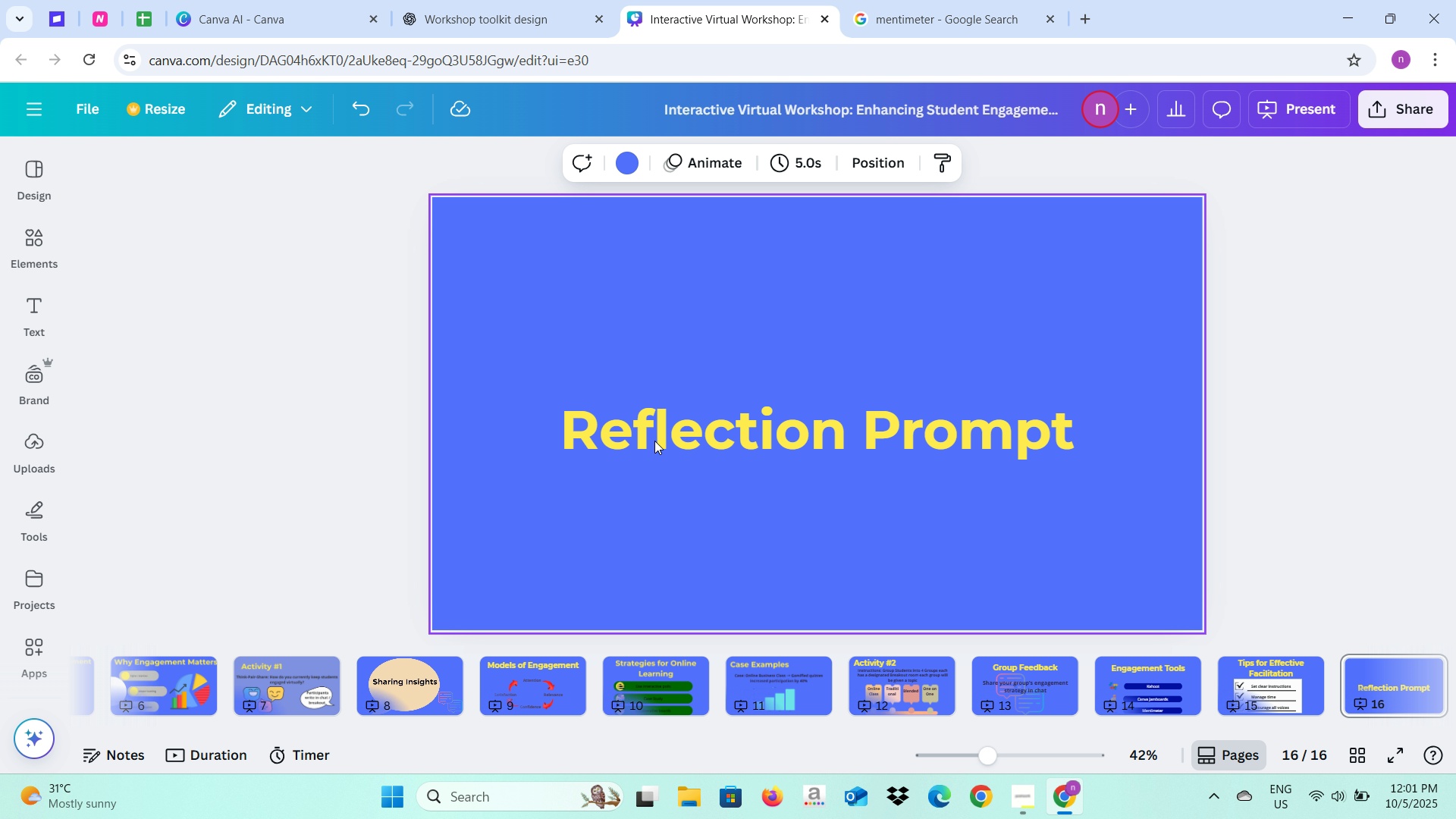 
left_click([654, 441])
 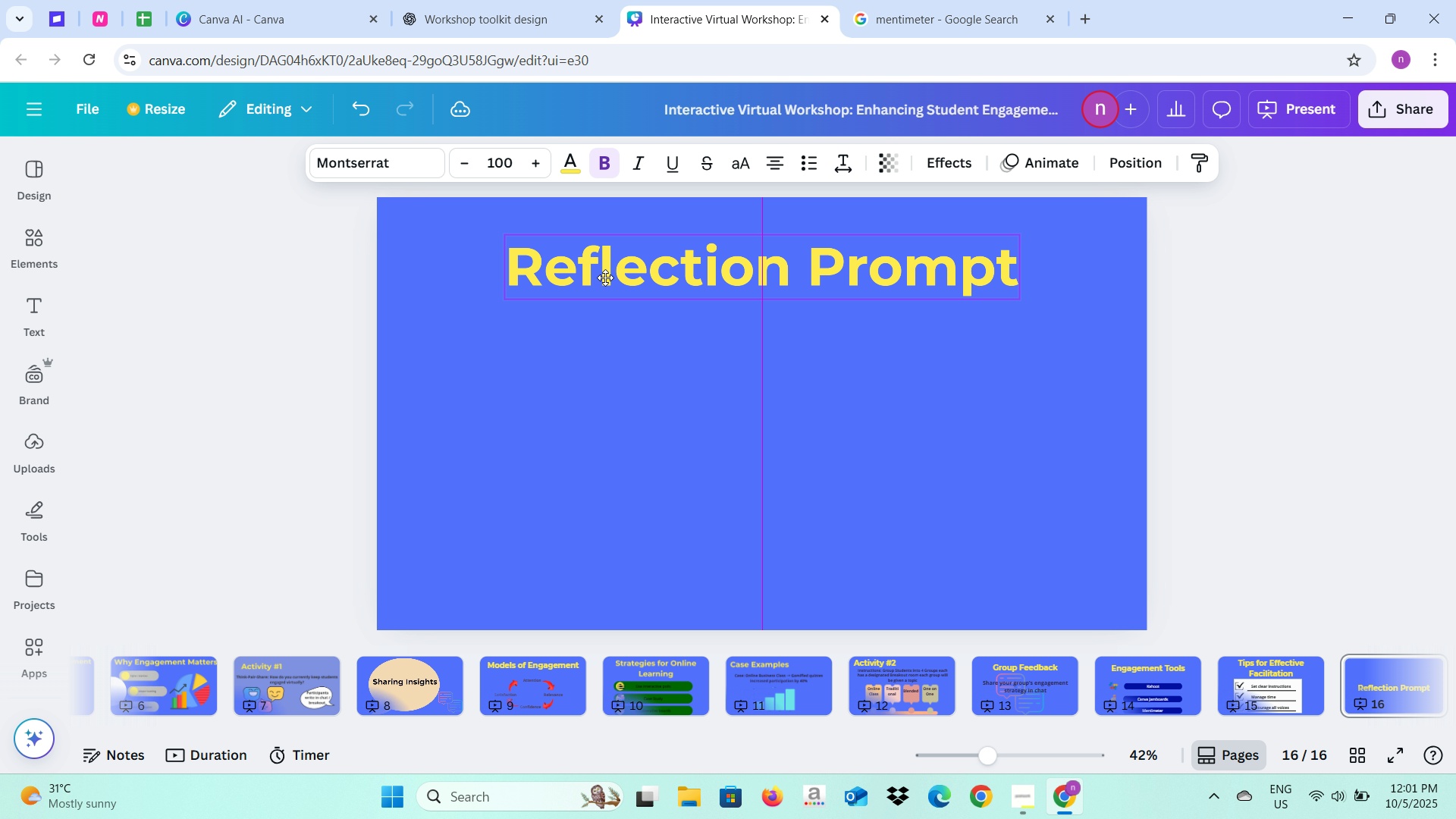 
wait(5.04)
 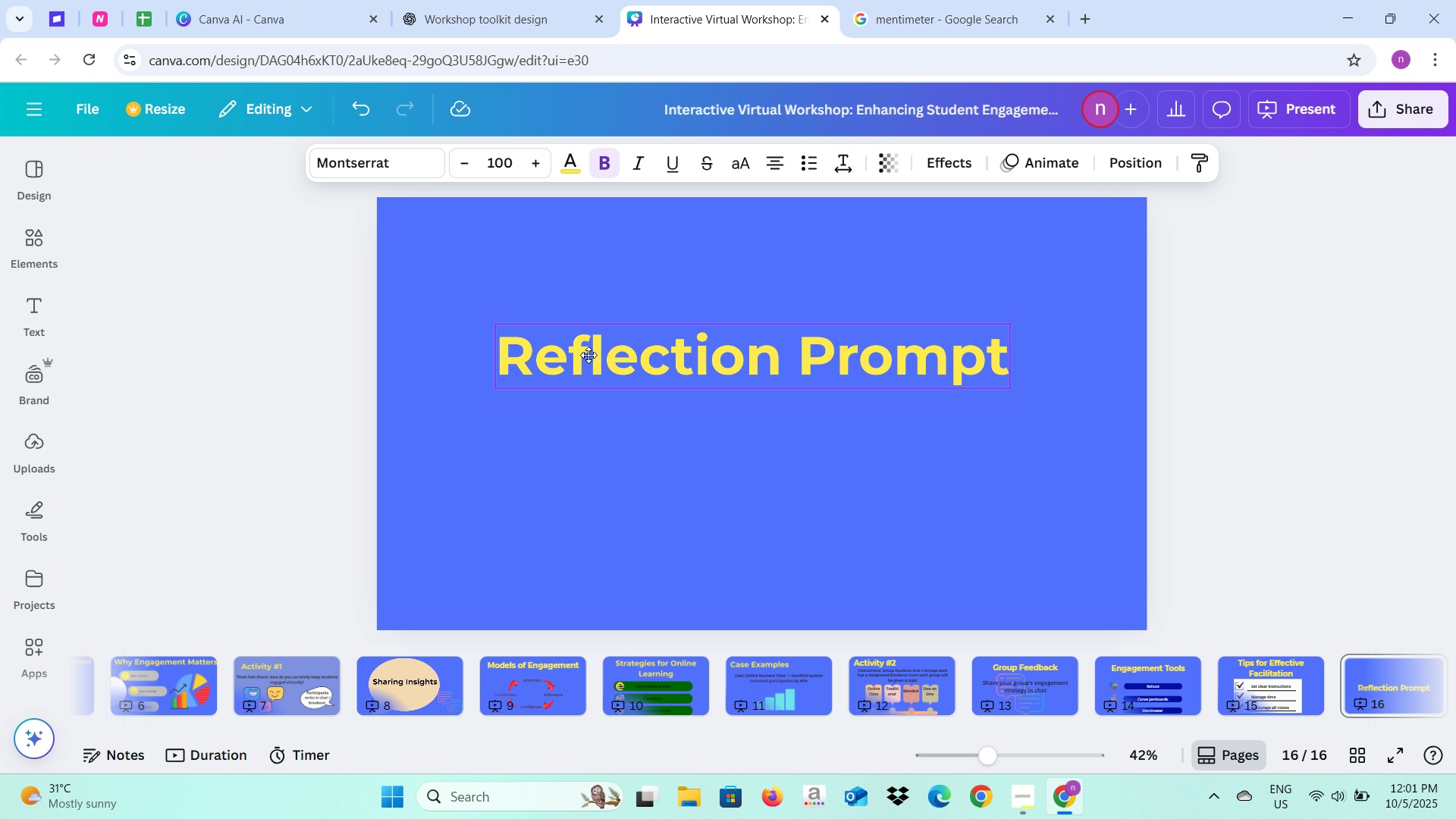 
left_click([497, 9])
 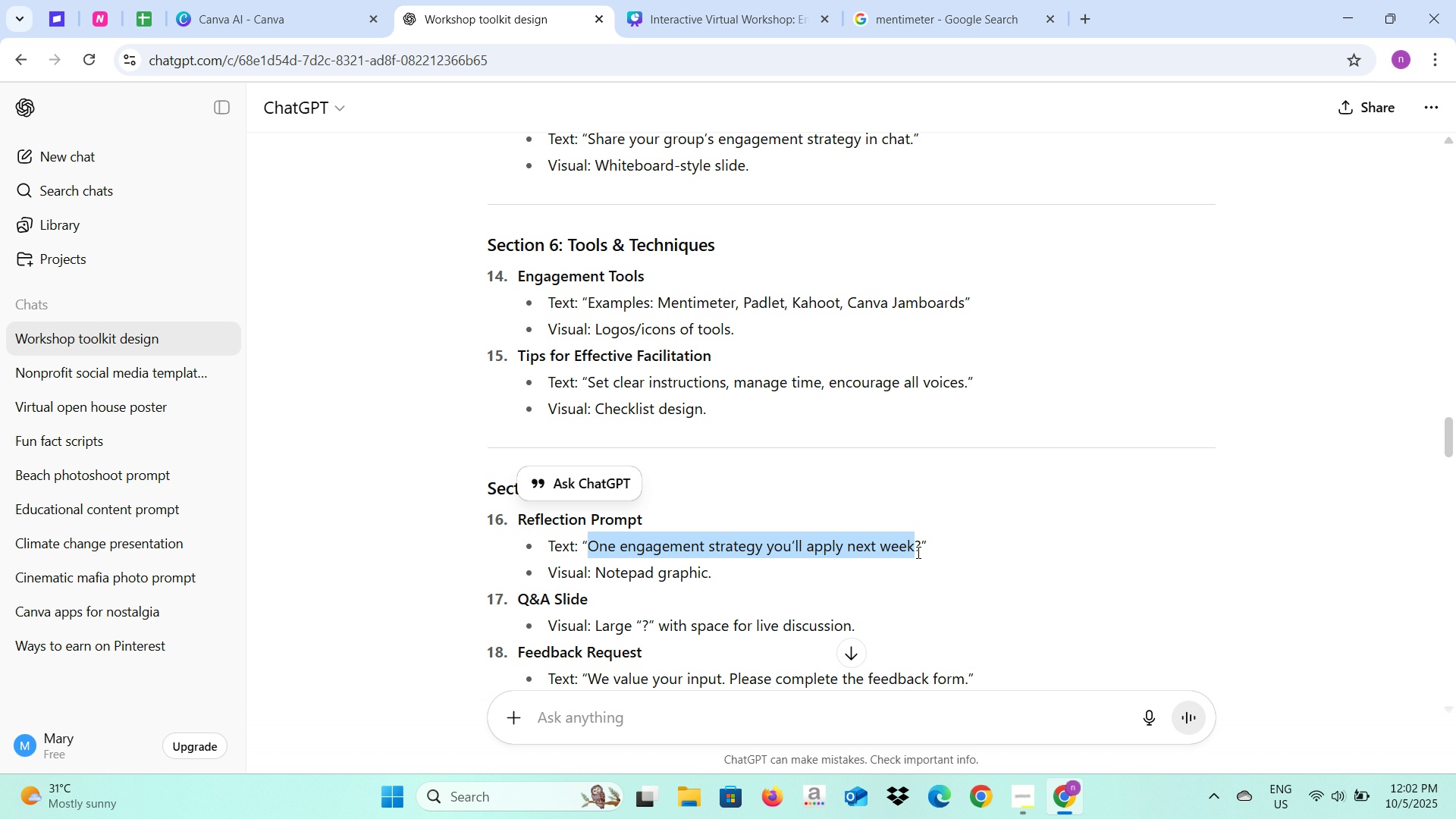 
key(Control+C)
 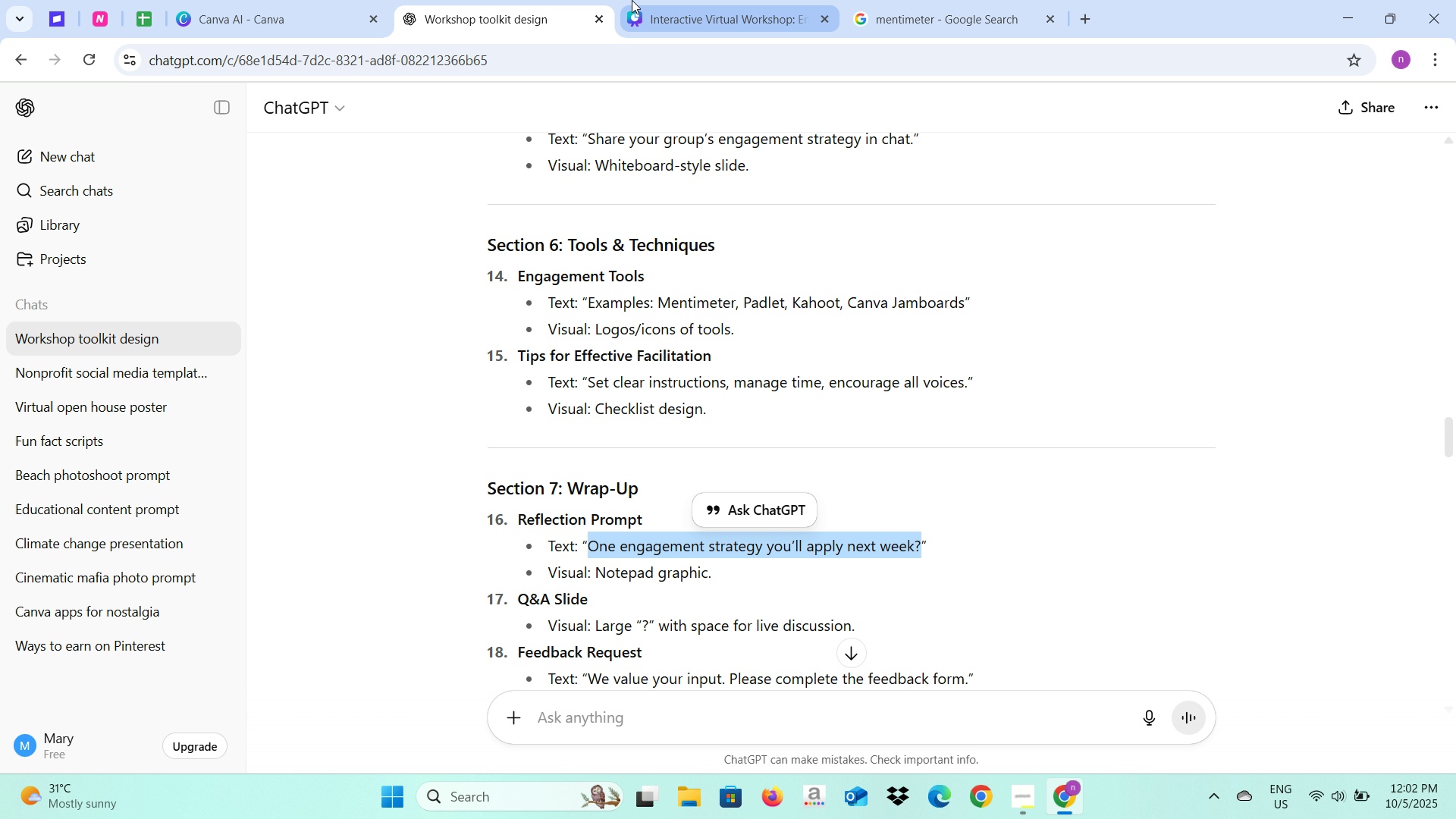 
left_click([632, 0])
 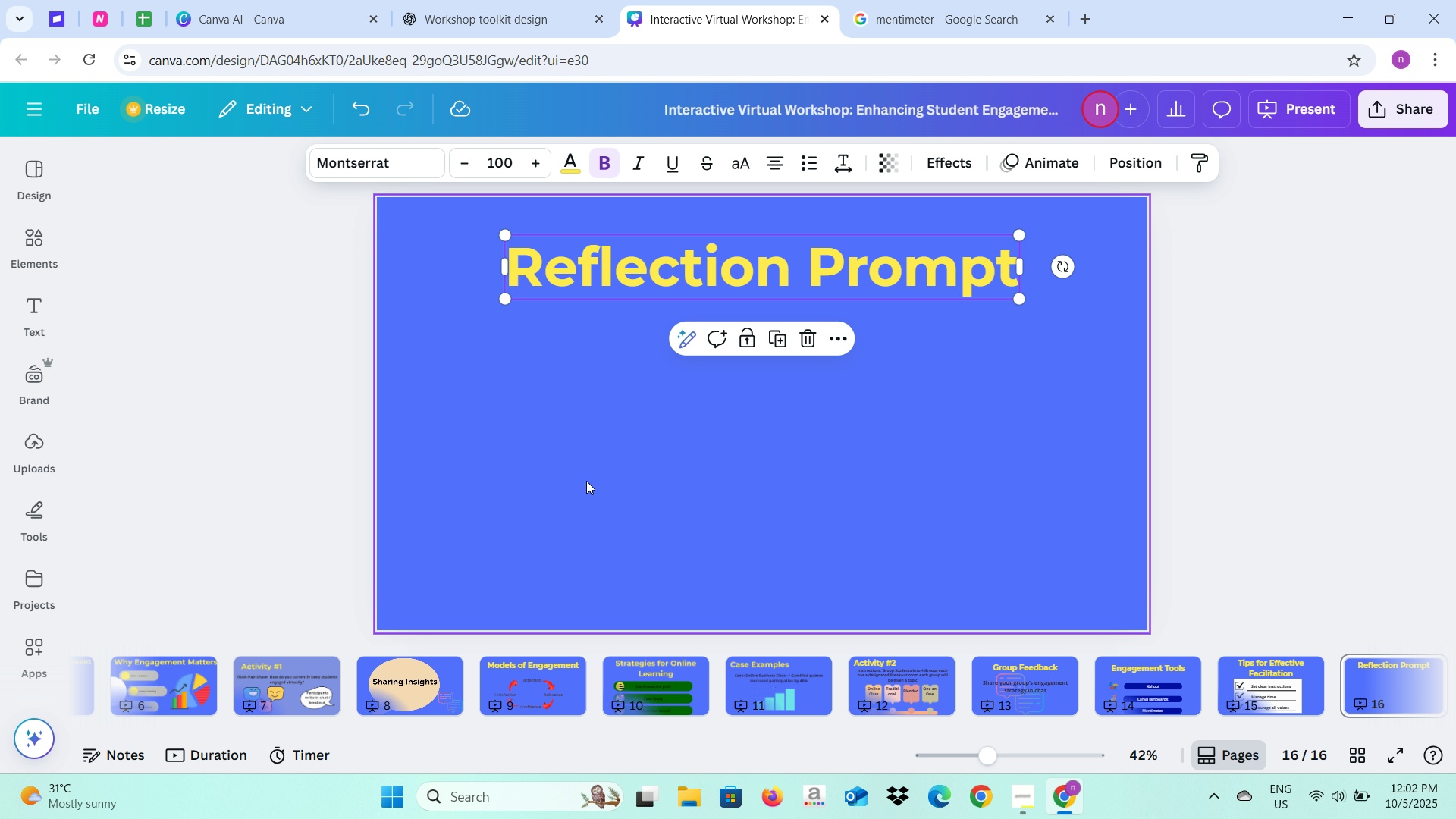 
left_click([586, 481])
 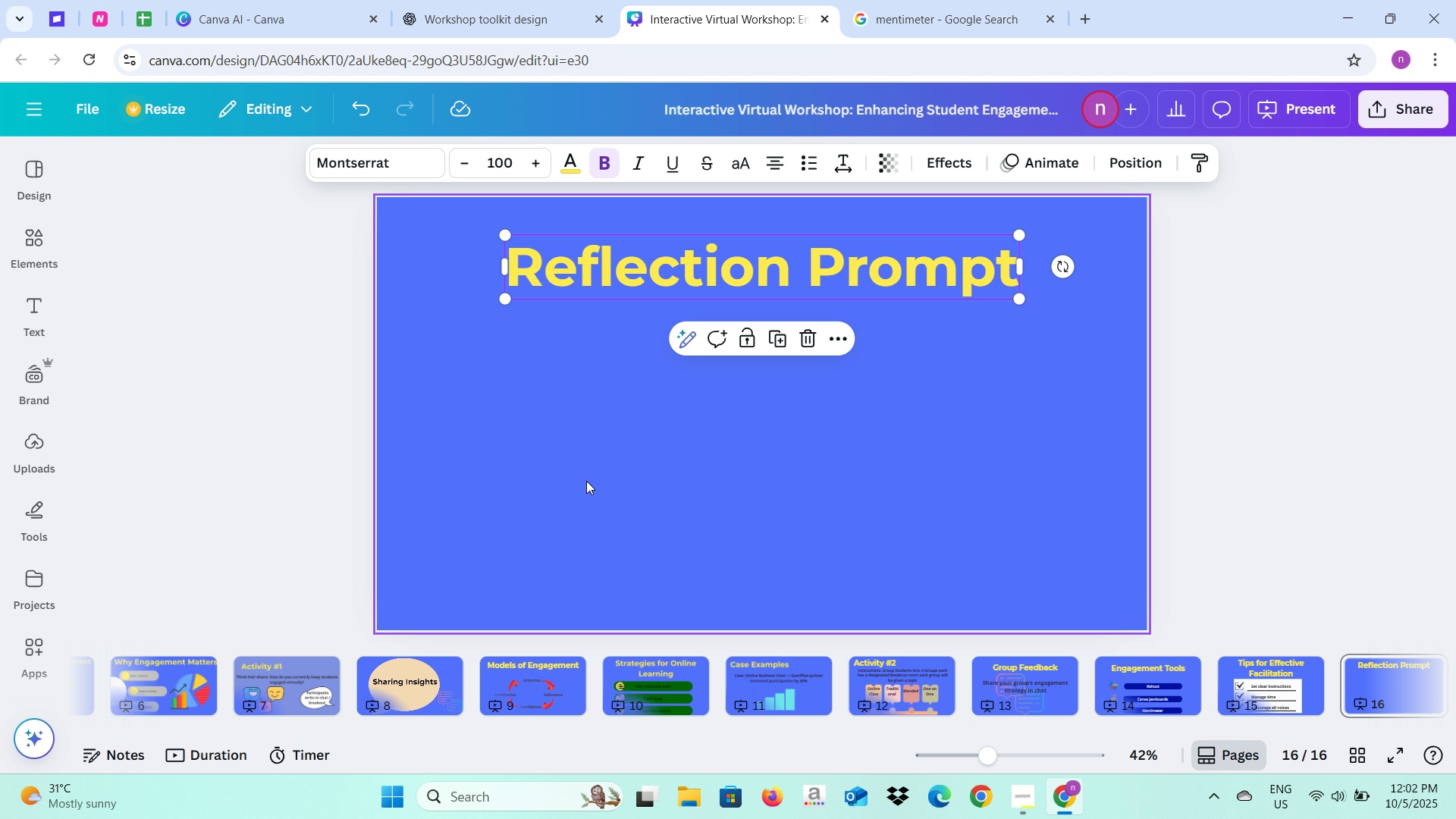 
hold_key(key=ControlLeft, duration=0.36)
 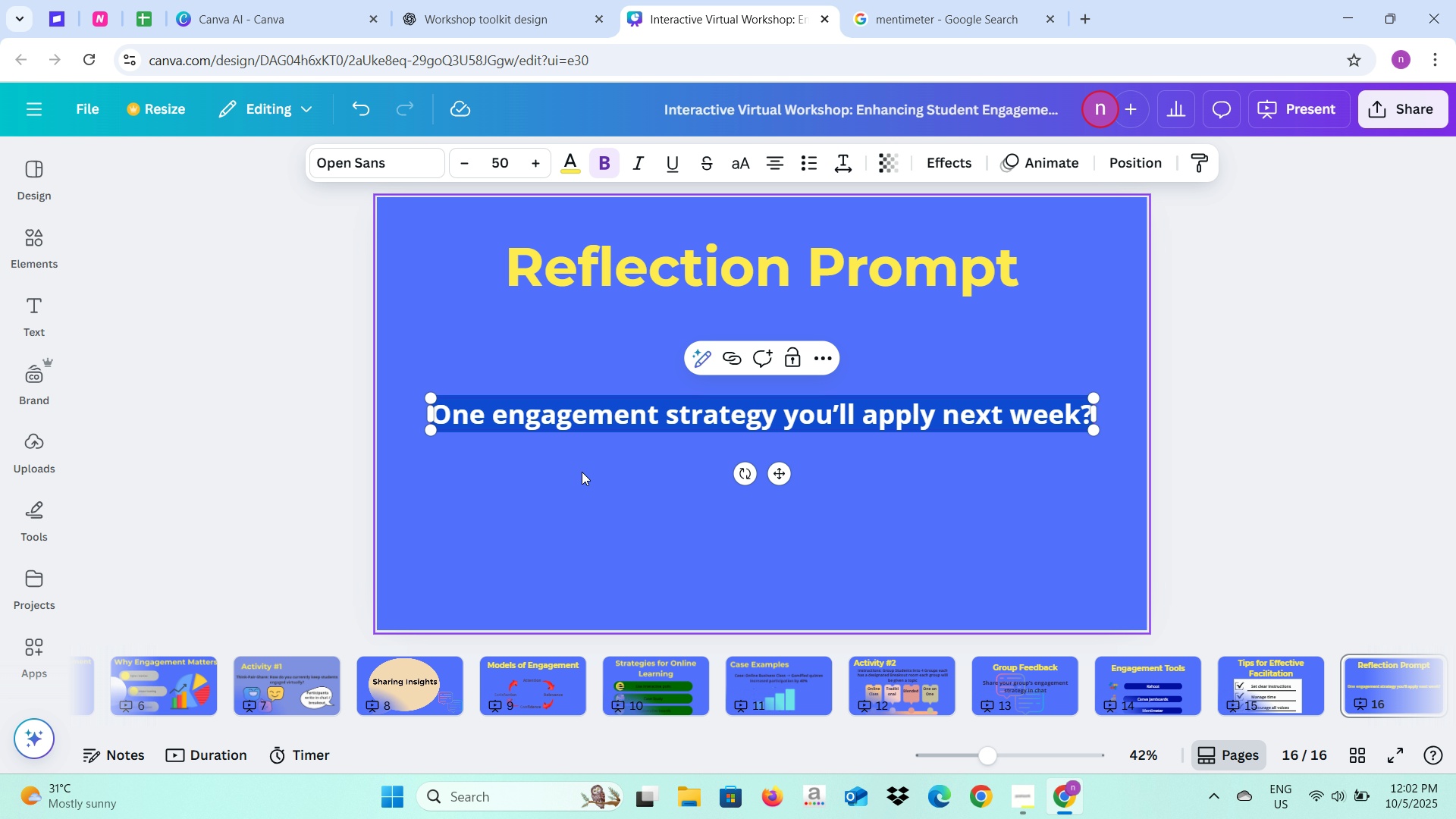 
key(V)
 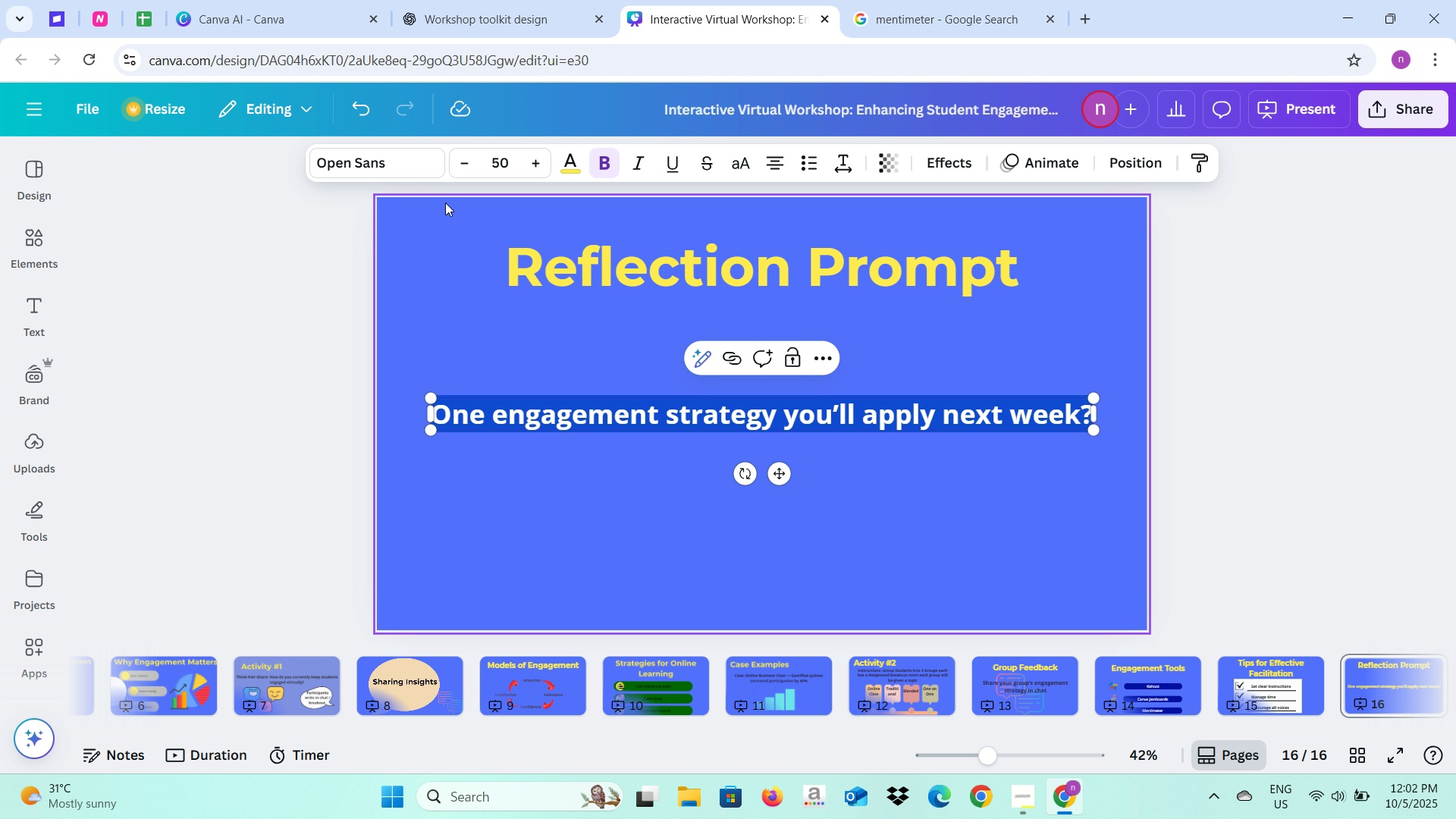 
left_click([400, 155])
 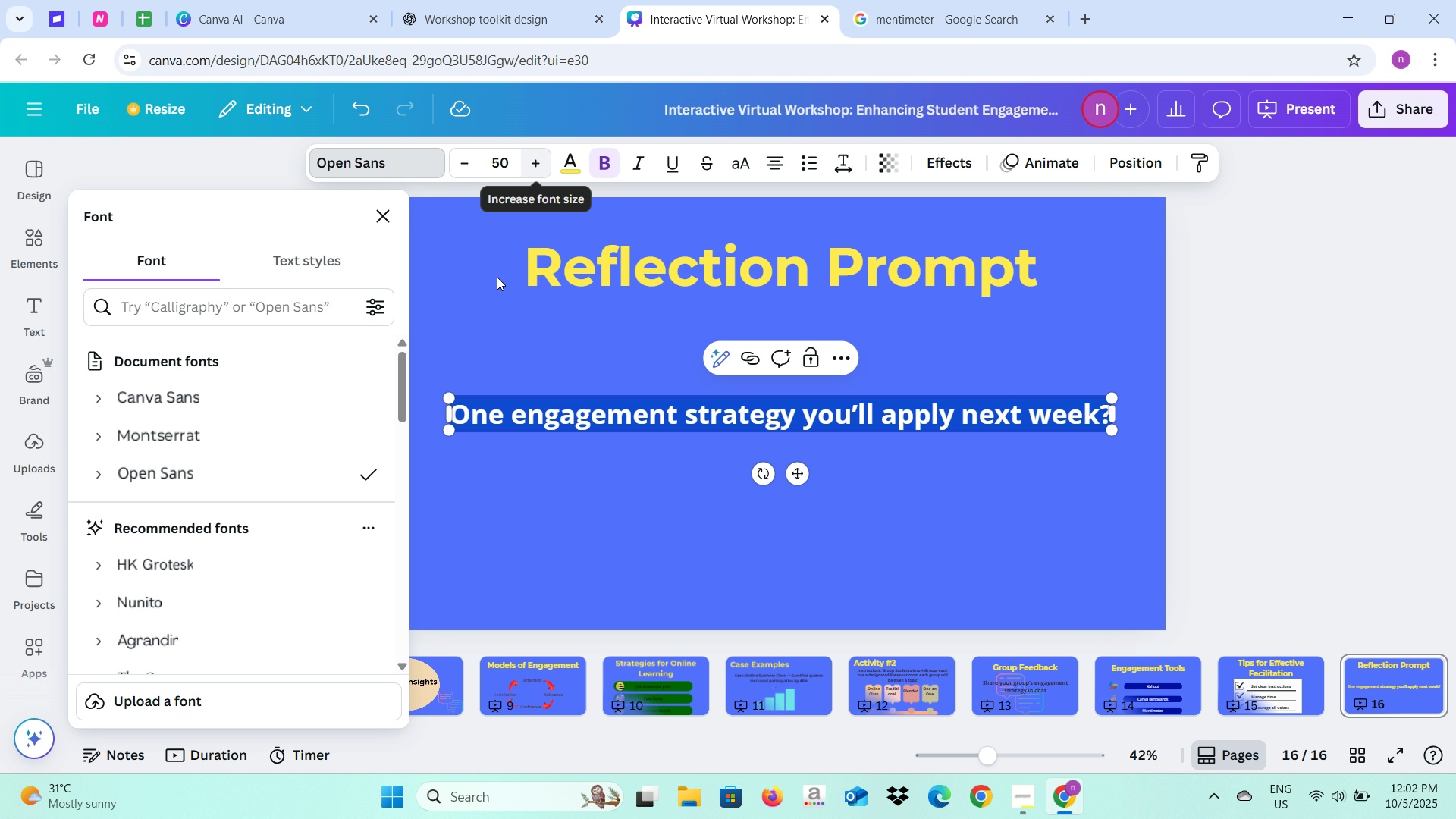 
left_click([504, 301])
 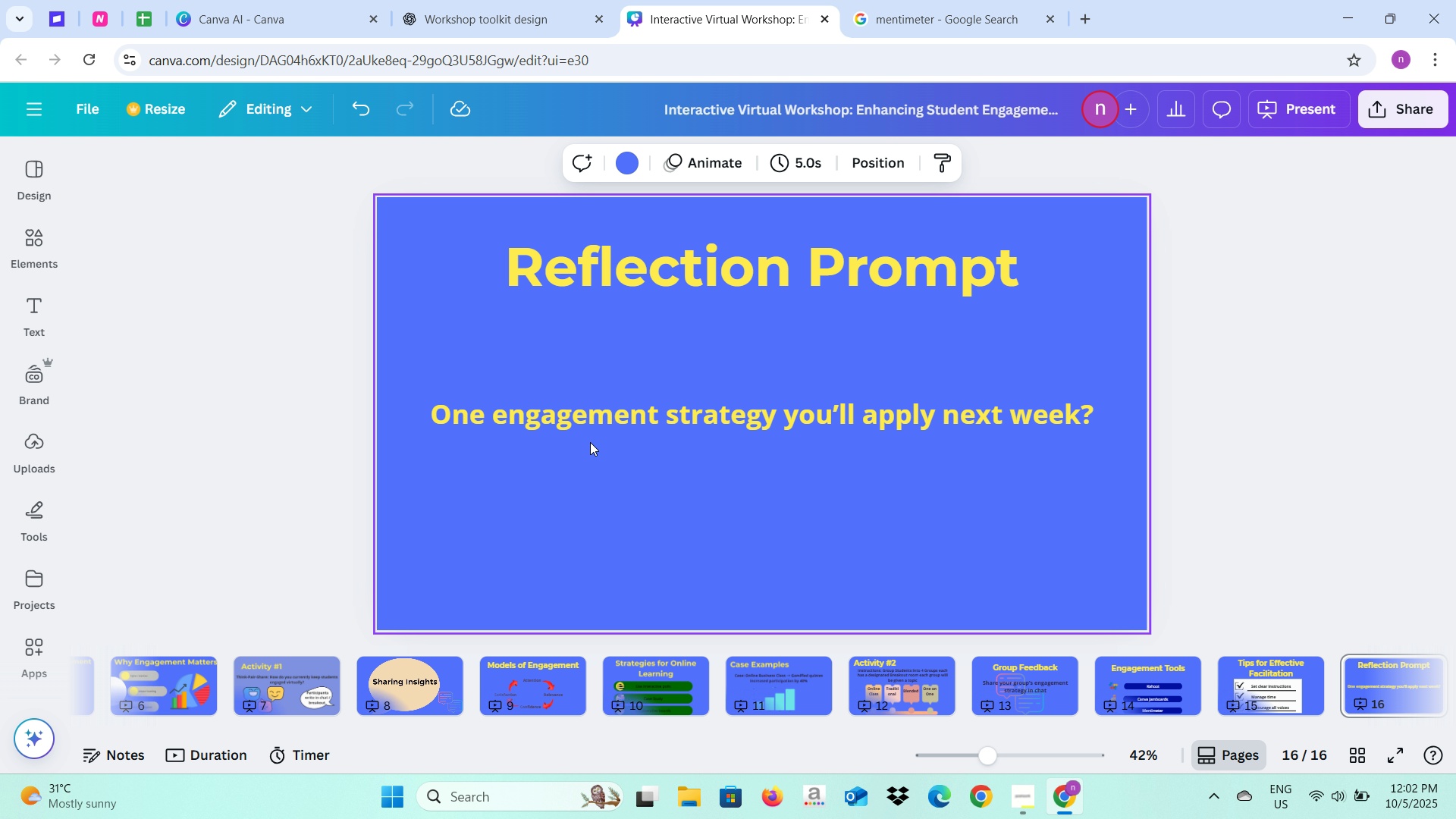 
left_click([589, 422])
 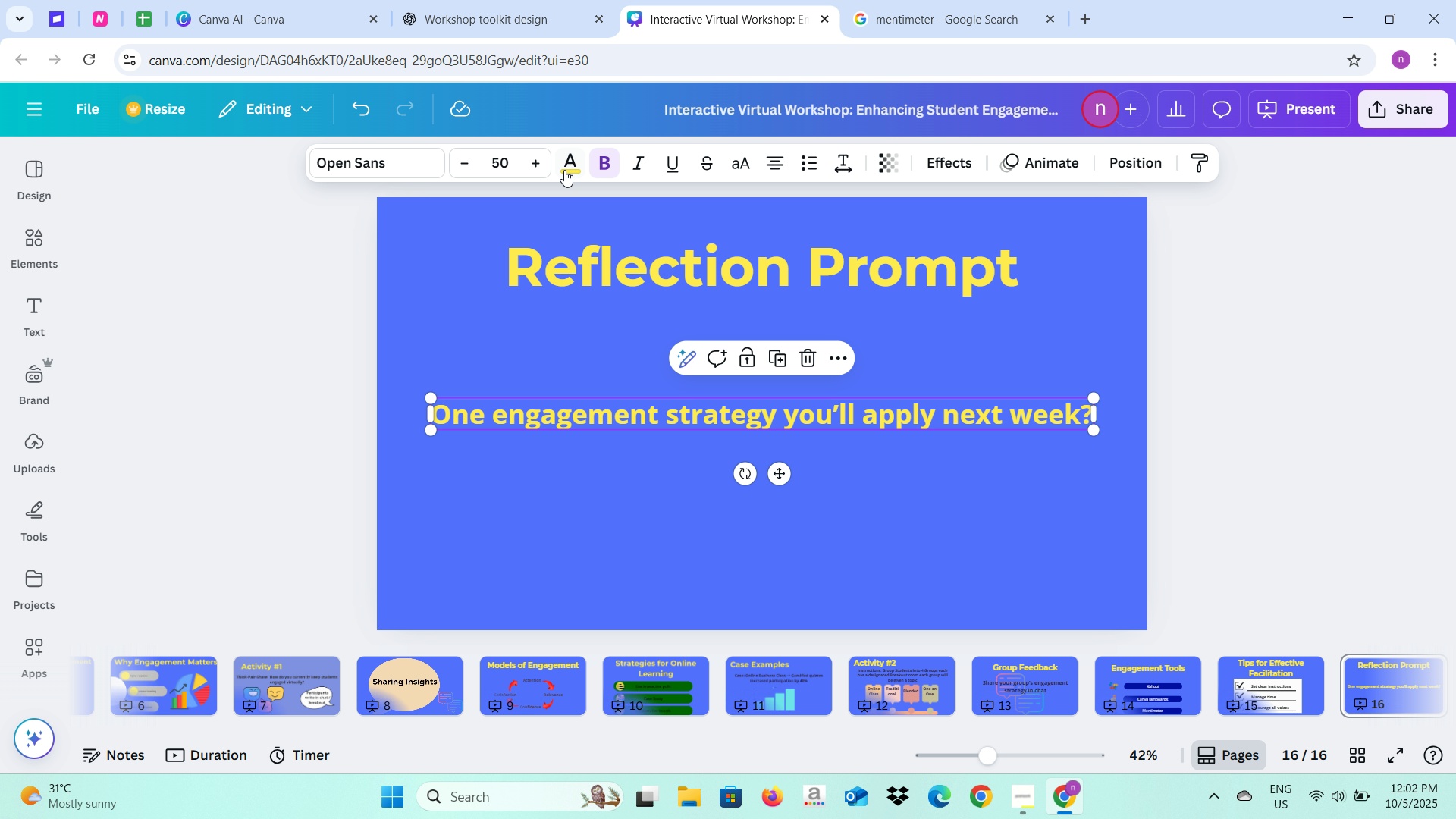 
left_click([564, 170])
 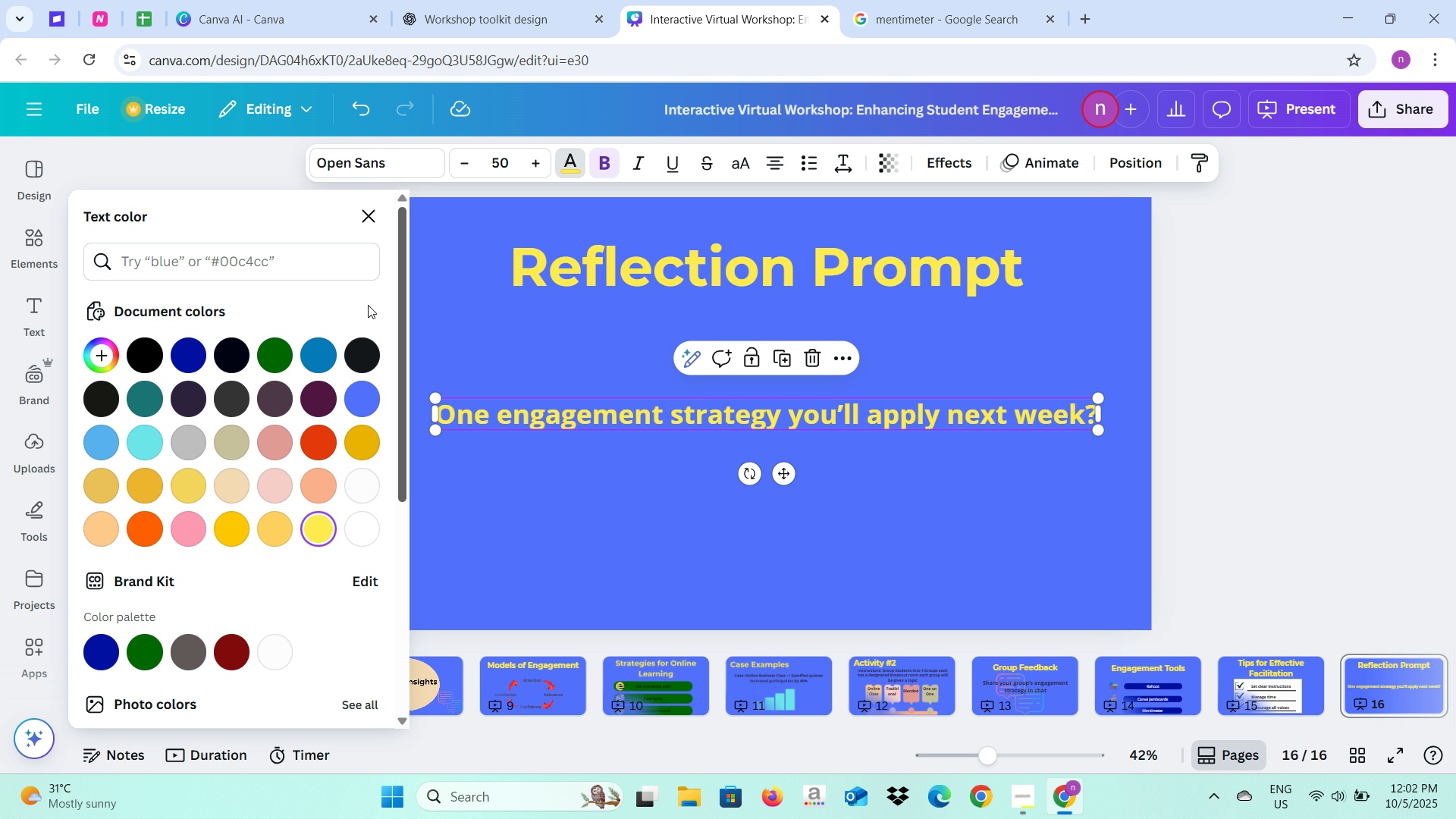 
mouse_move([343, 359])
 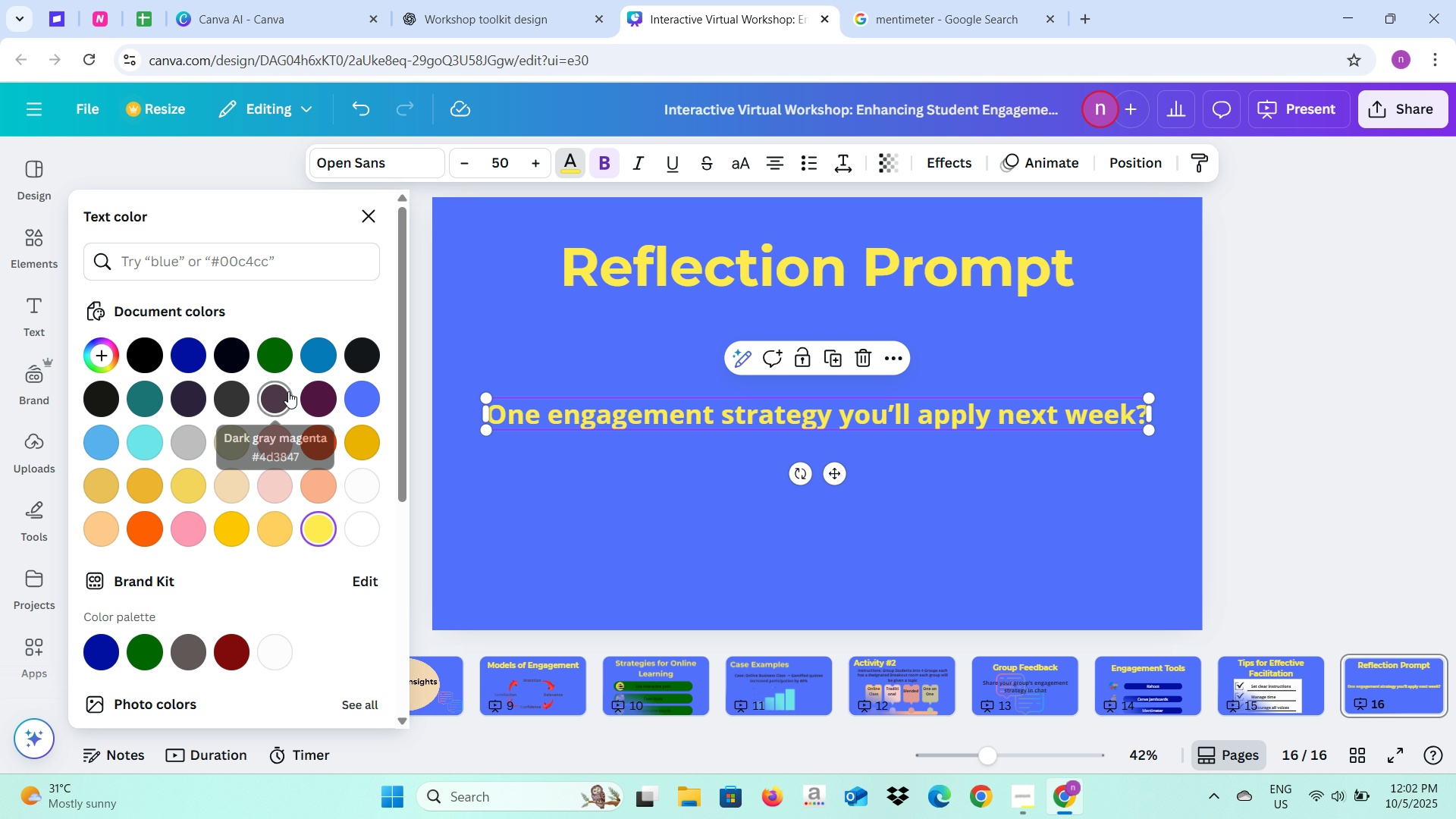 
mouse_move([192, 382])
 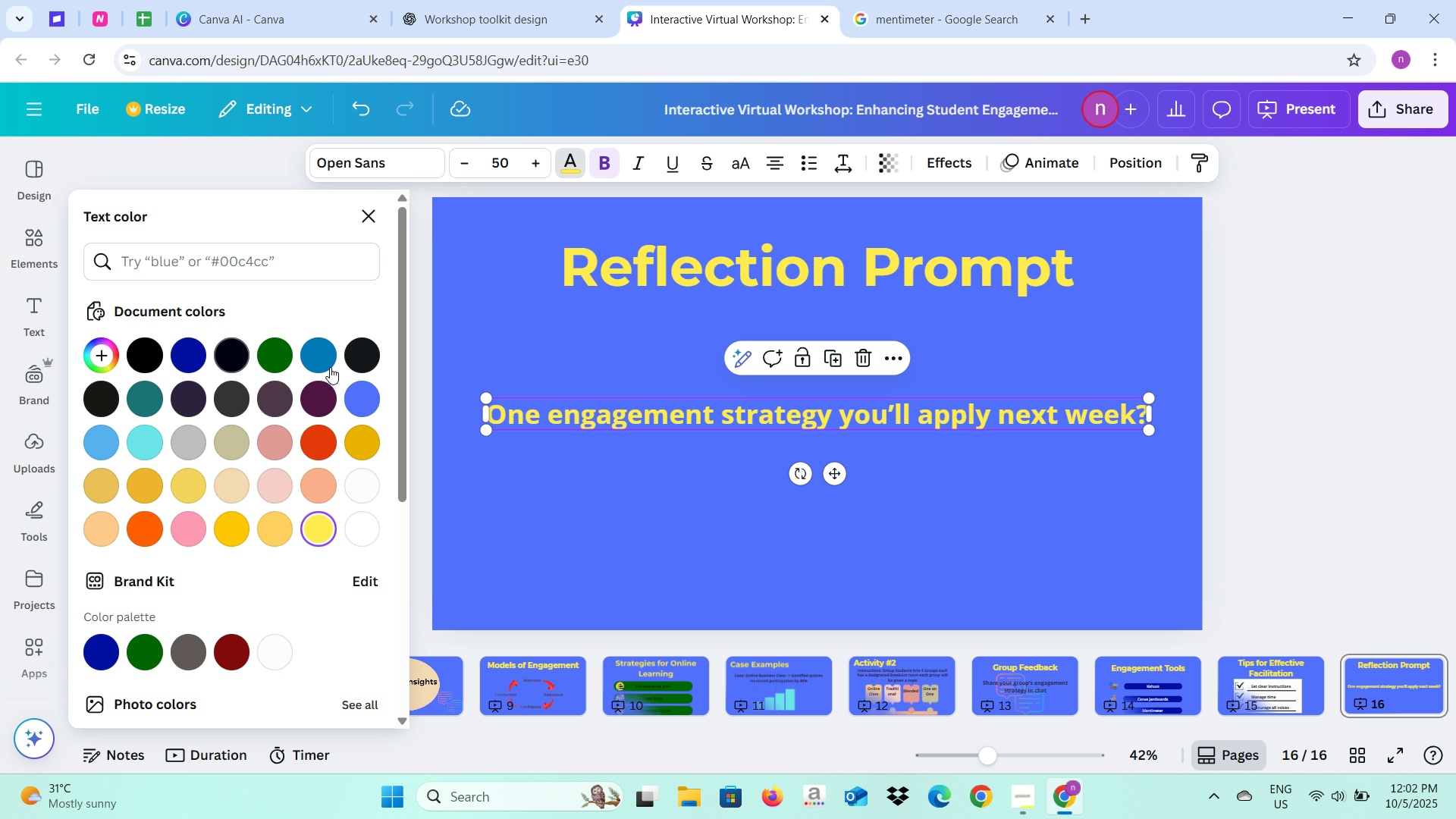 
wait(7.12)
 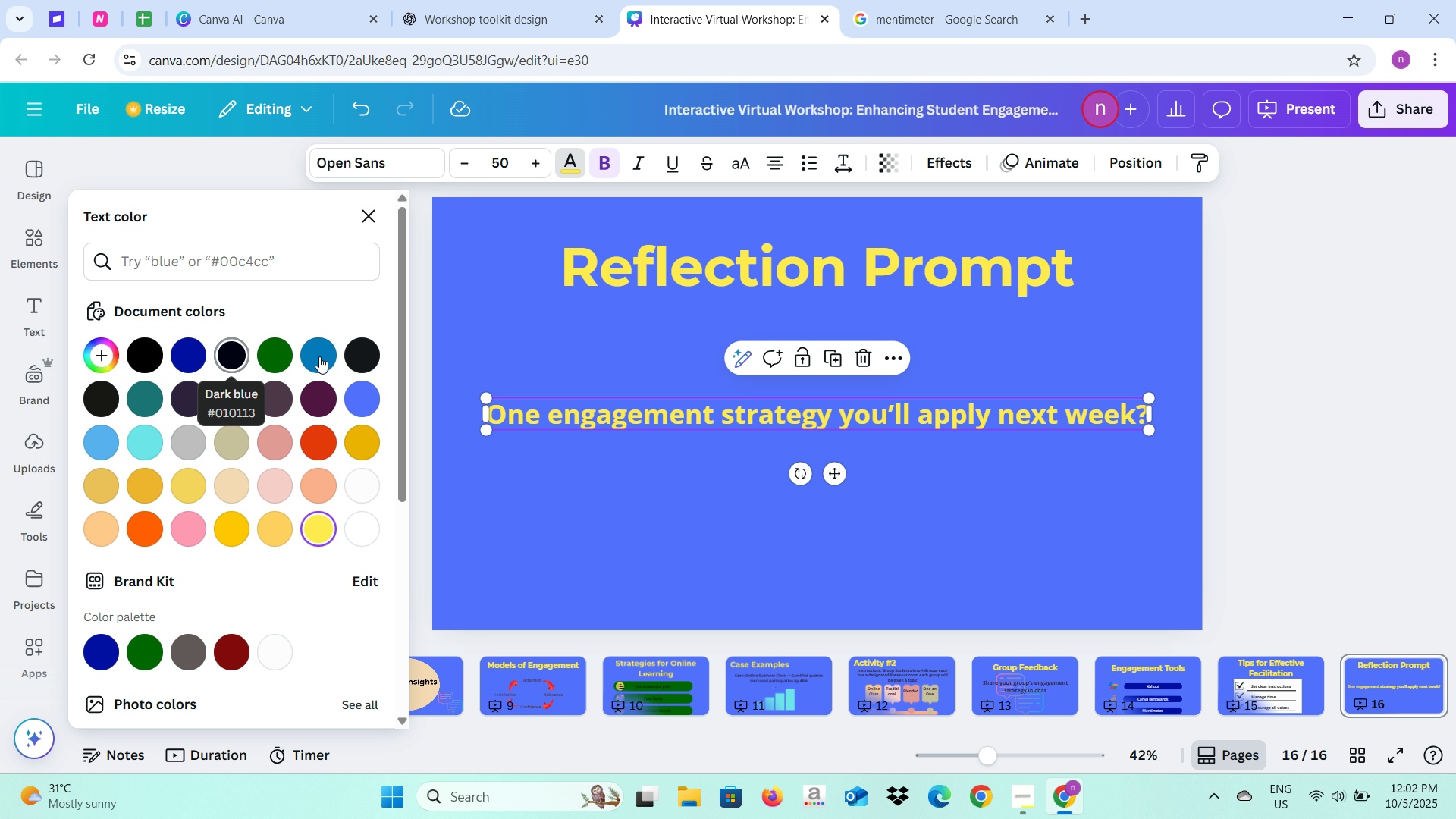 
left_click([267, 268])
 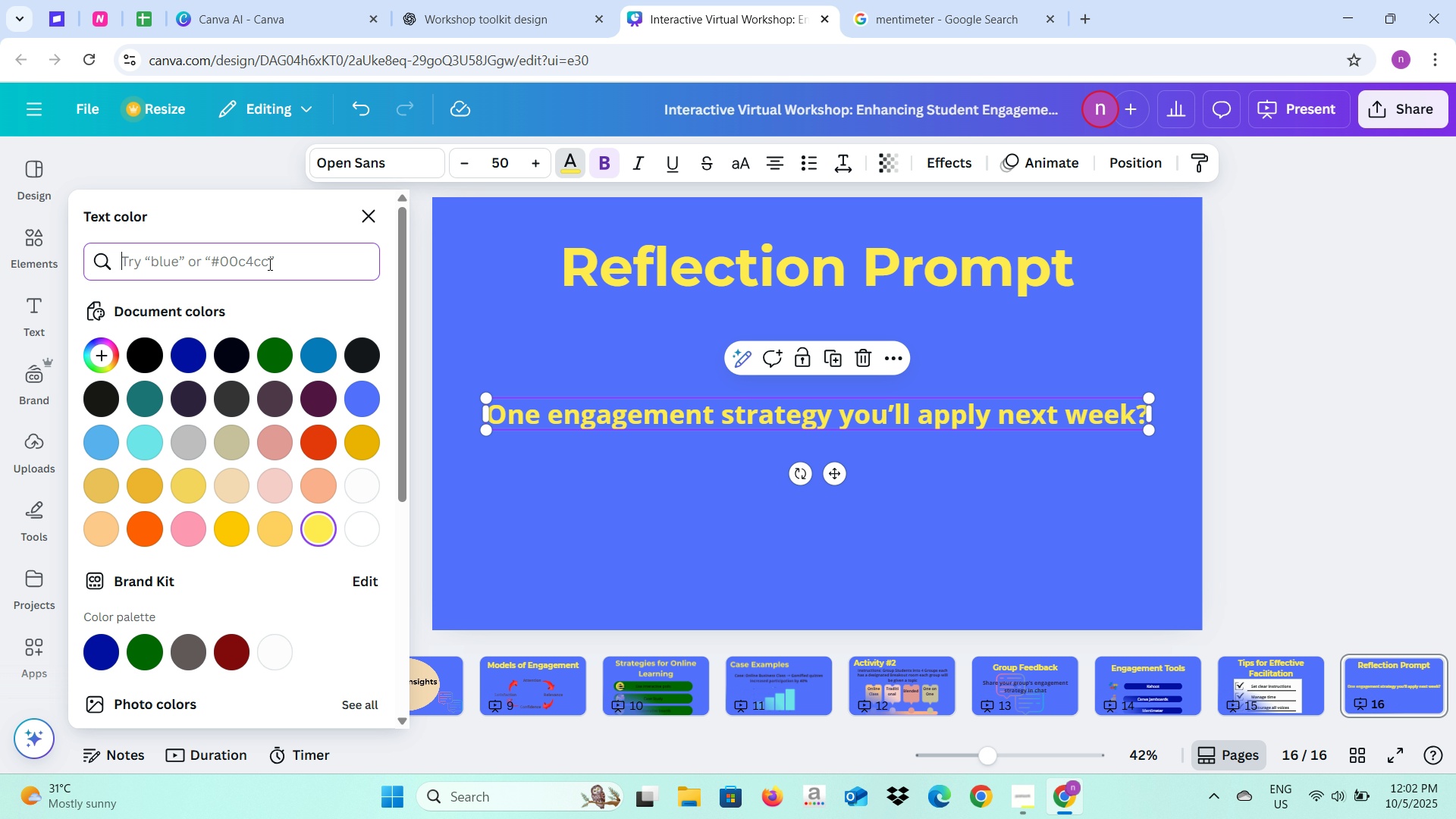 
type(3)
key(Backspace)
type(#333333)
 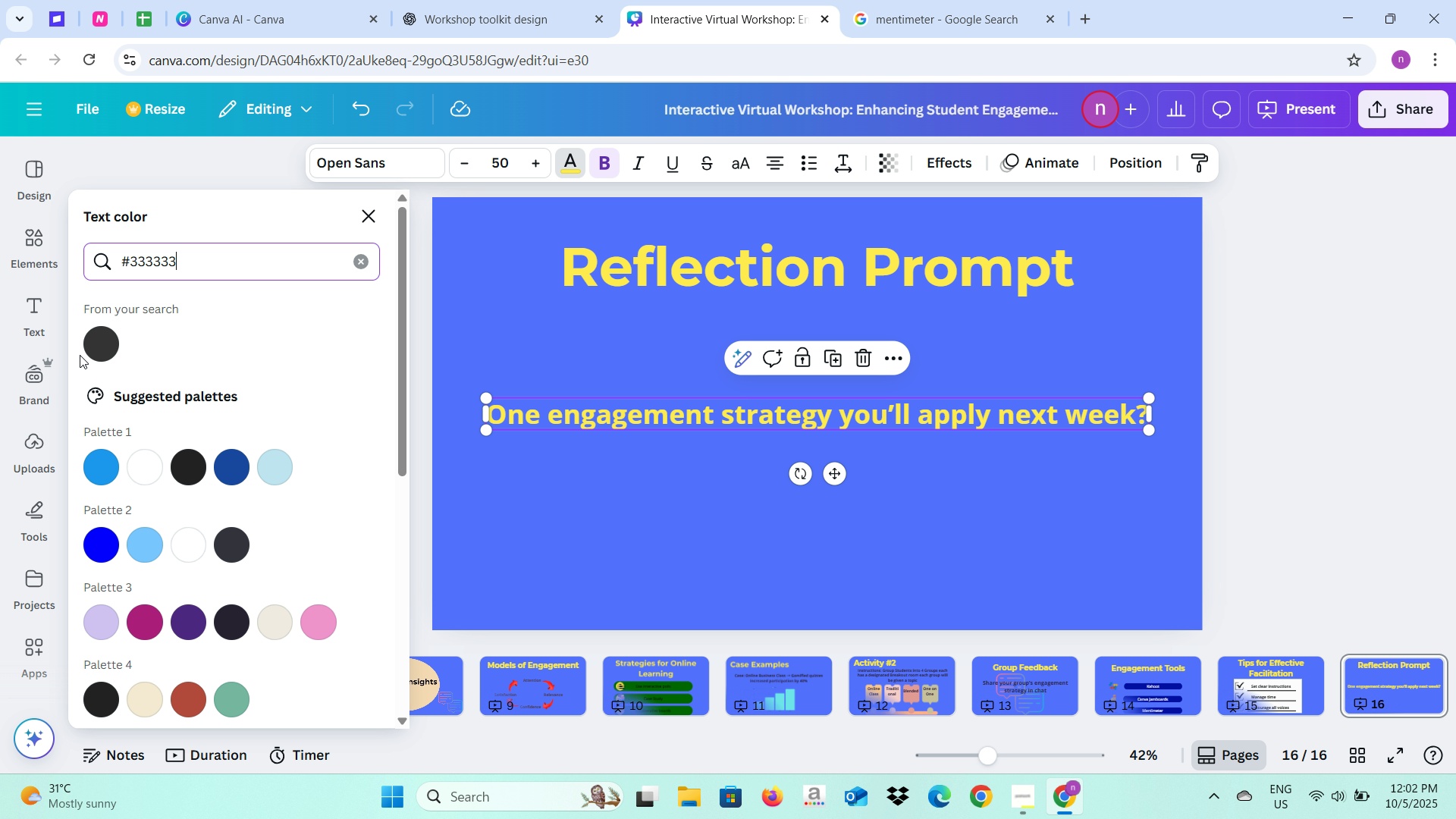 
double_click([89, 351])
 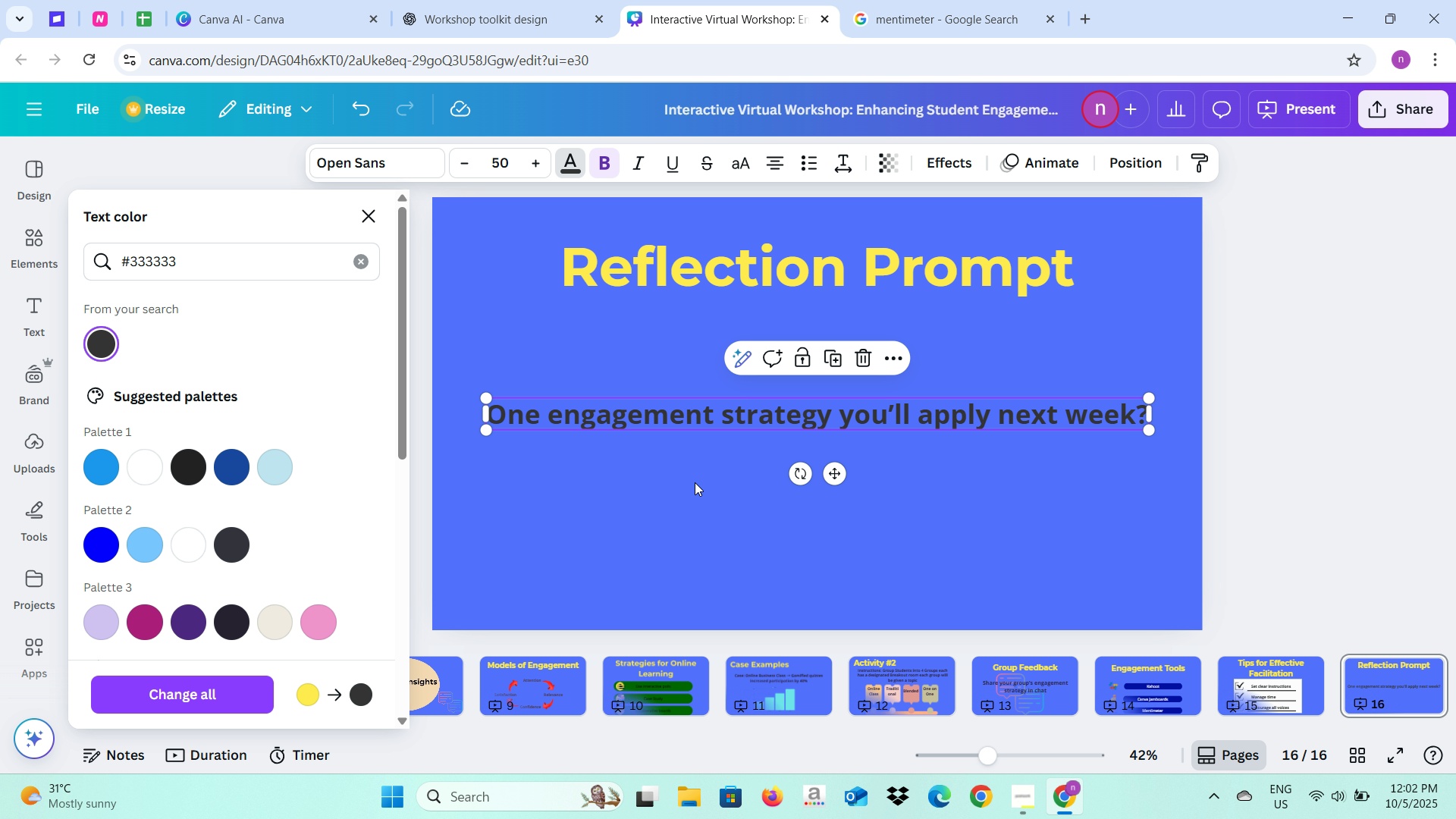 
left_click([691, 494])
 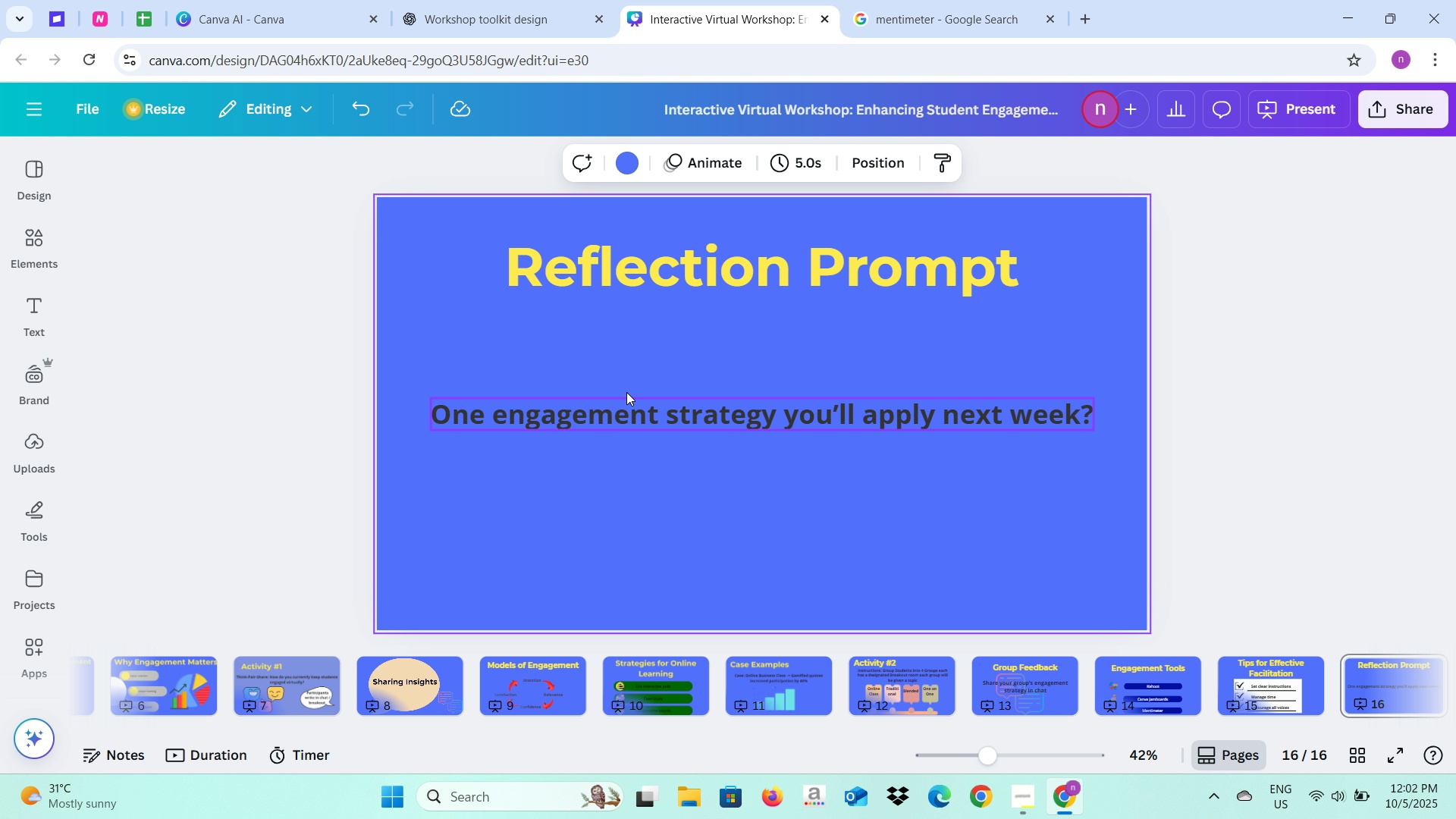 
left_click([627, 419])
 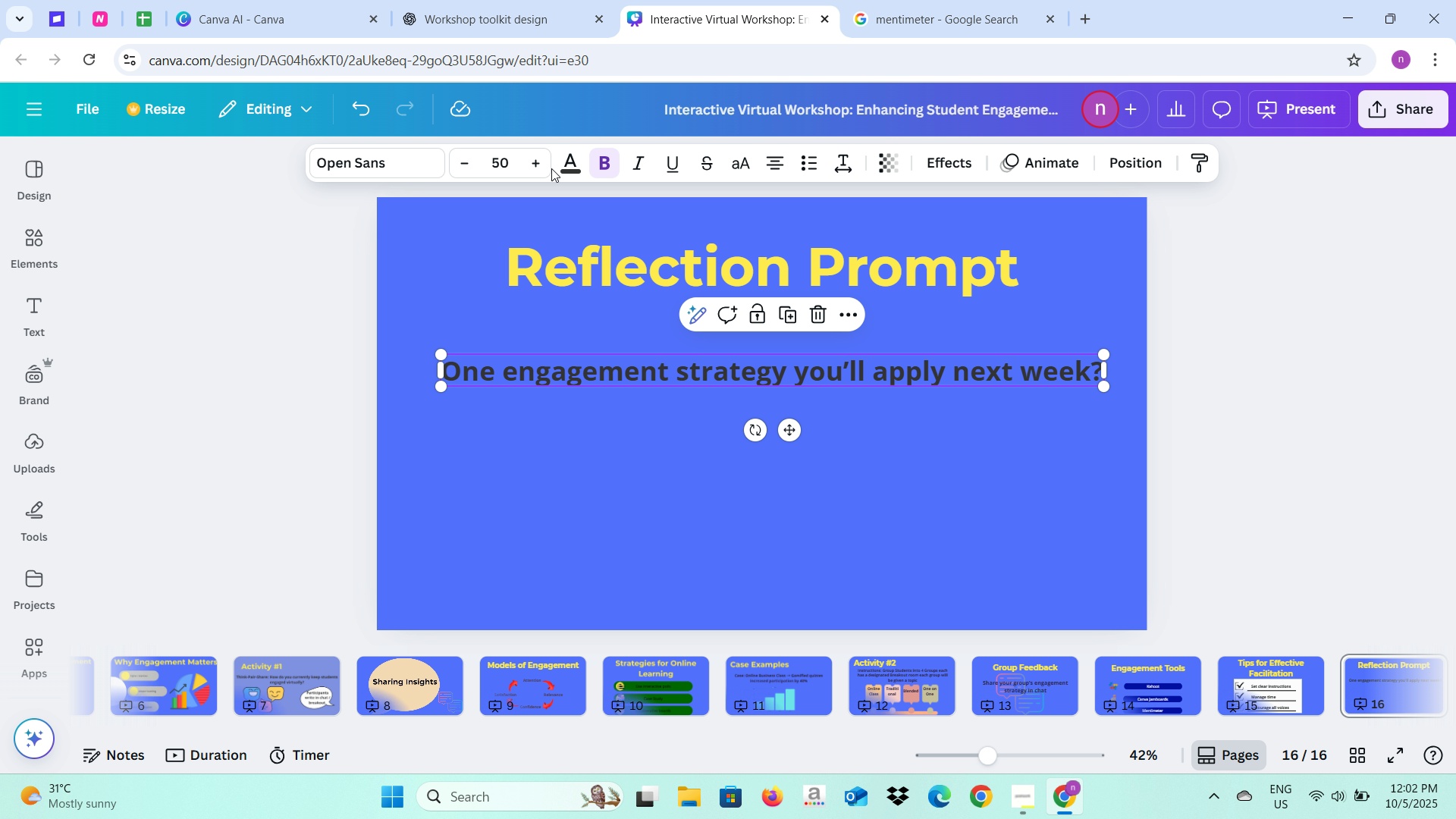 
double_click([540, 174])
 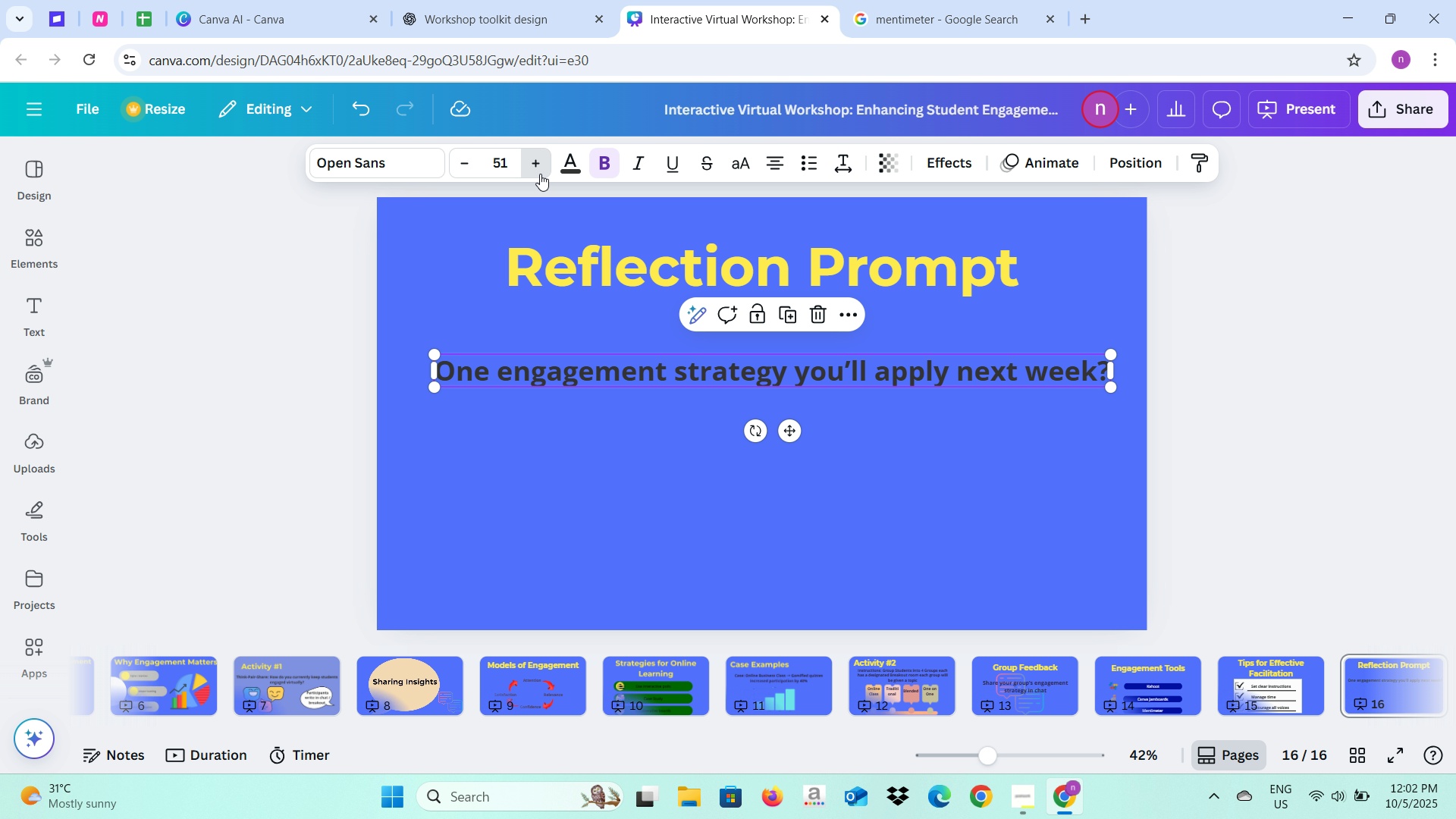 
triple_click([540, 174])
 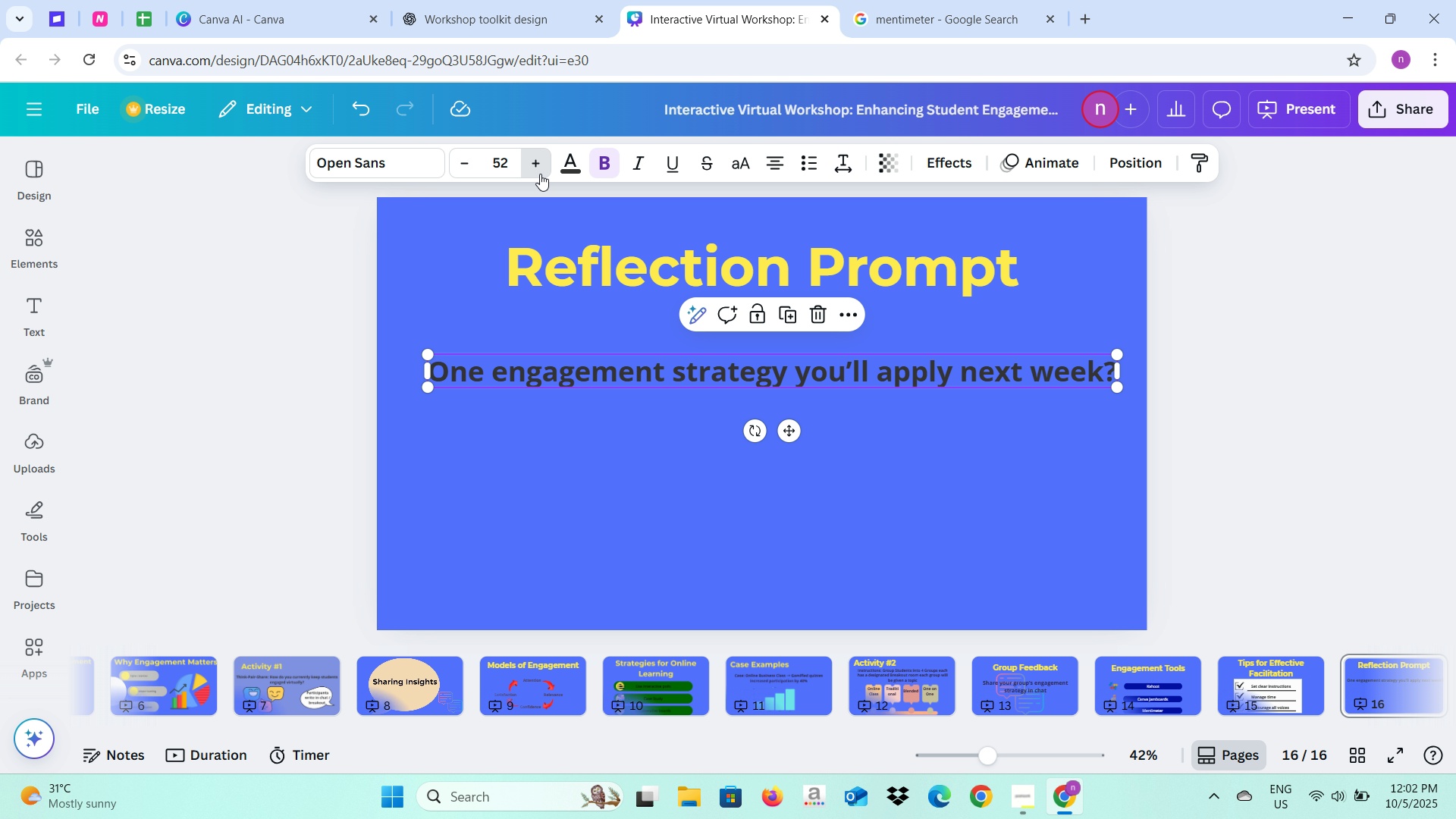 
triple_click([540, 174])
 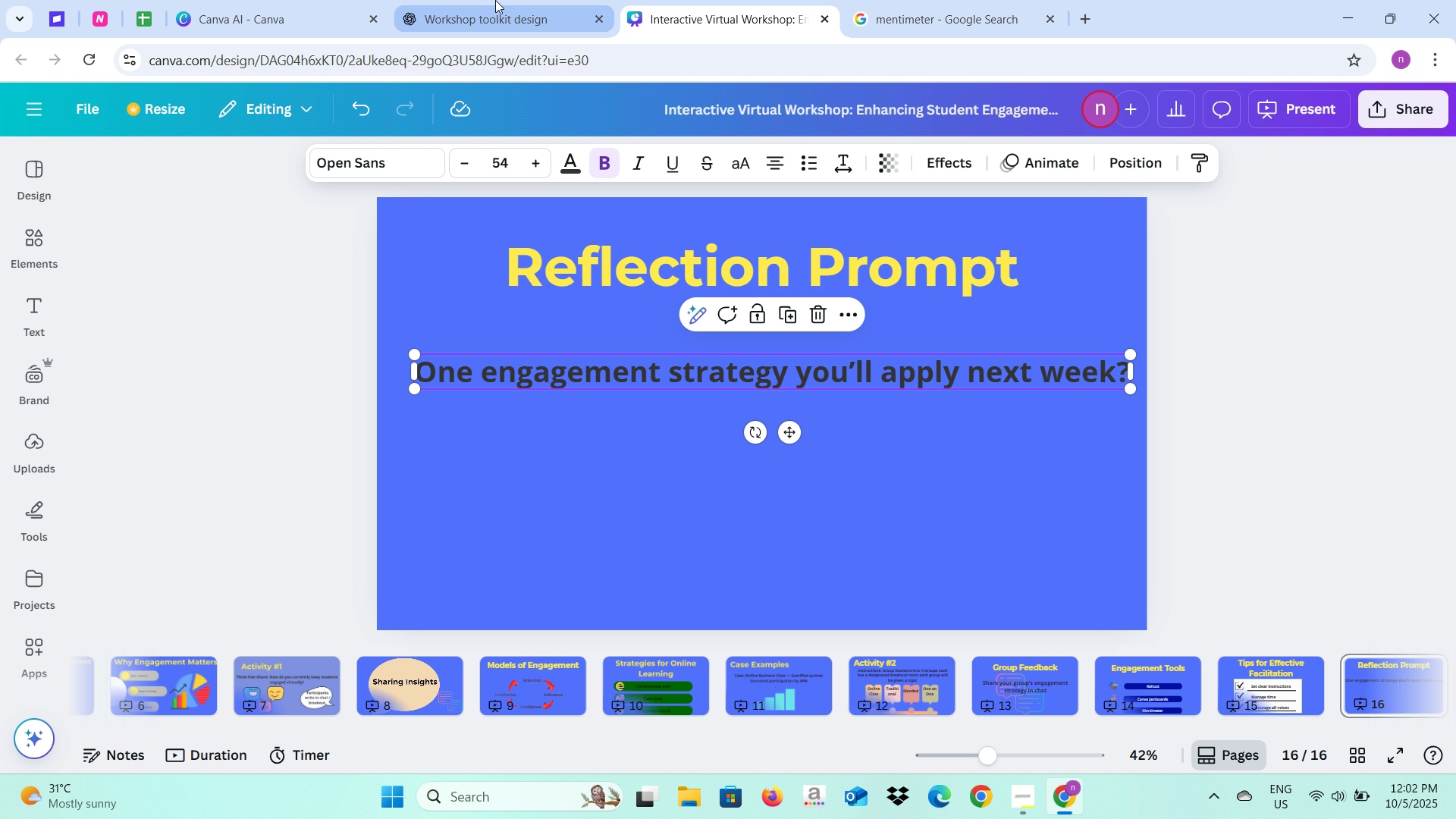 
left_click([493, 5])
 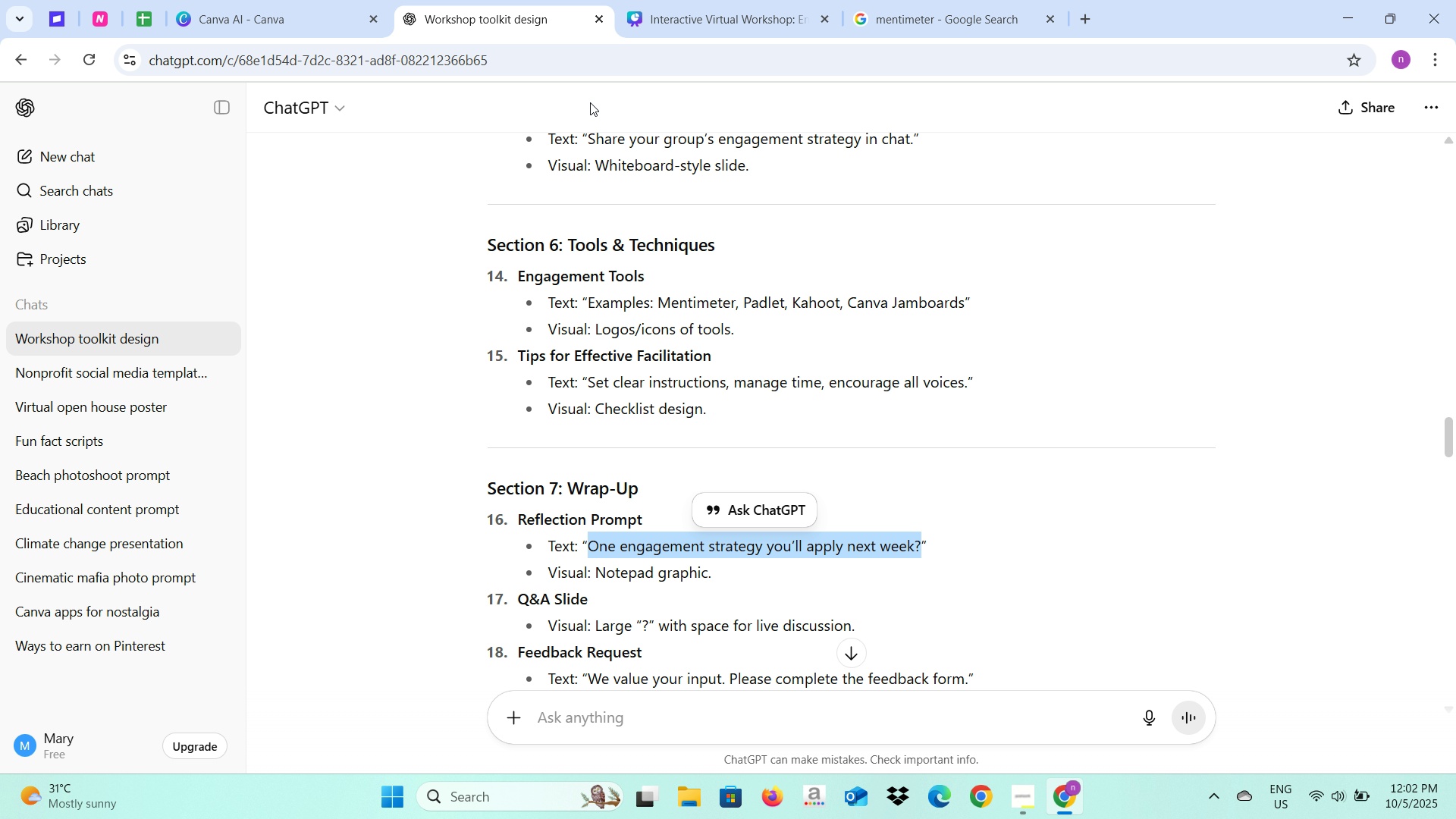 
left_click([675, 0])
 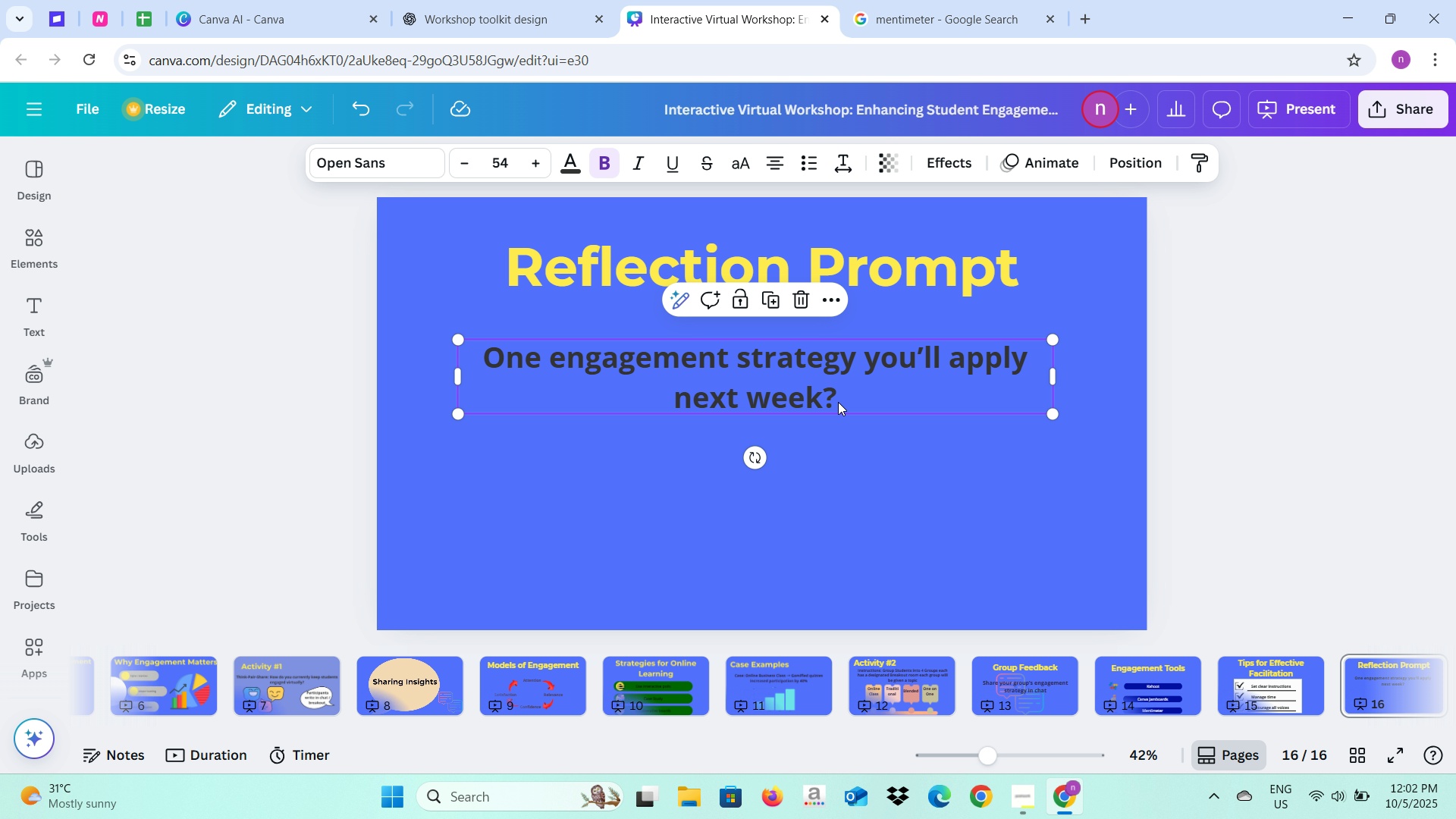 
wait(13.17)
 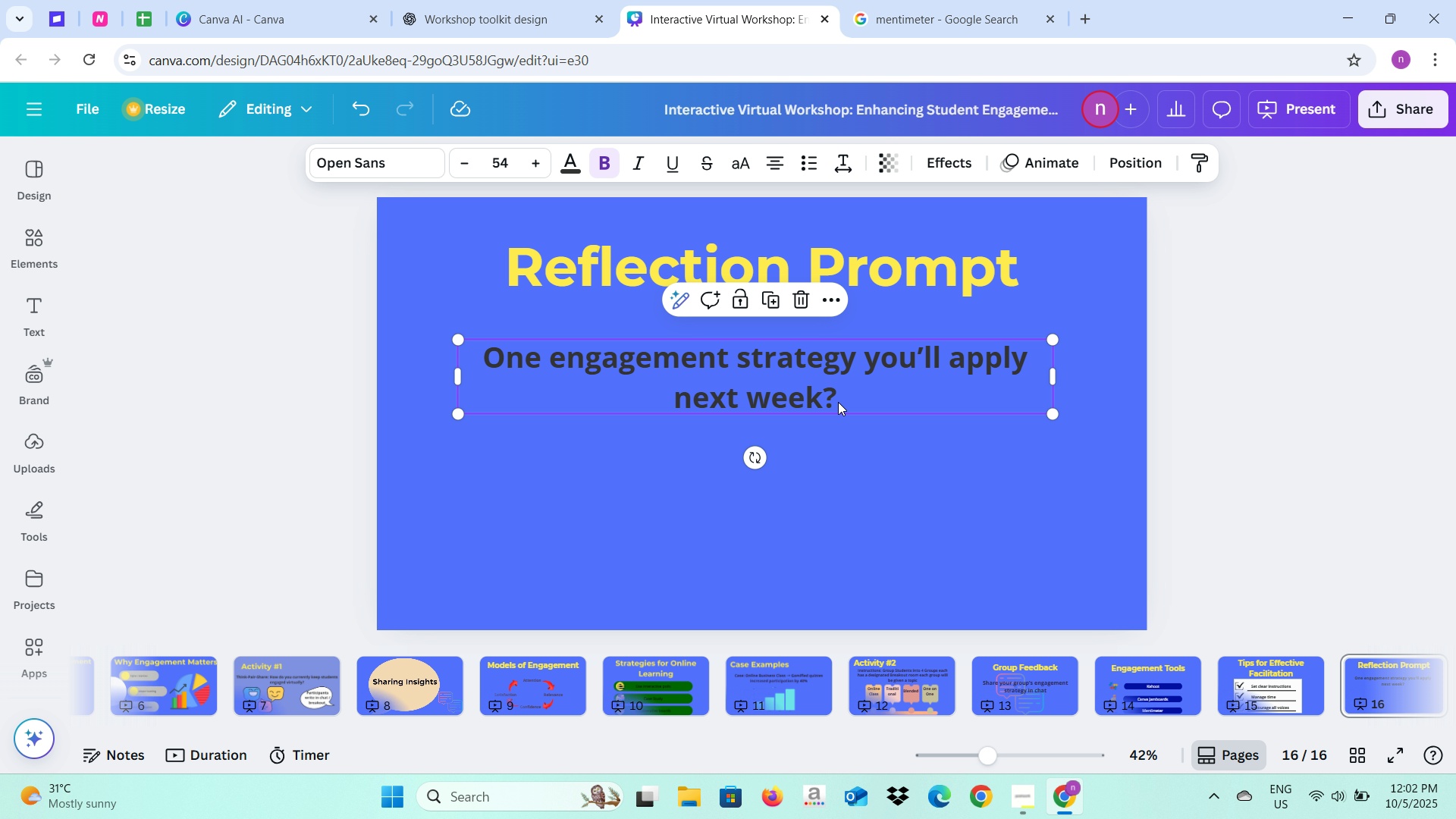 
left_click([910, 440])
 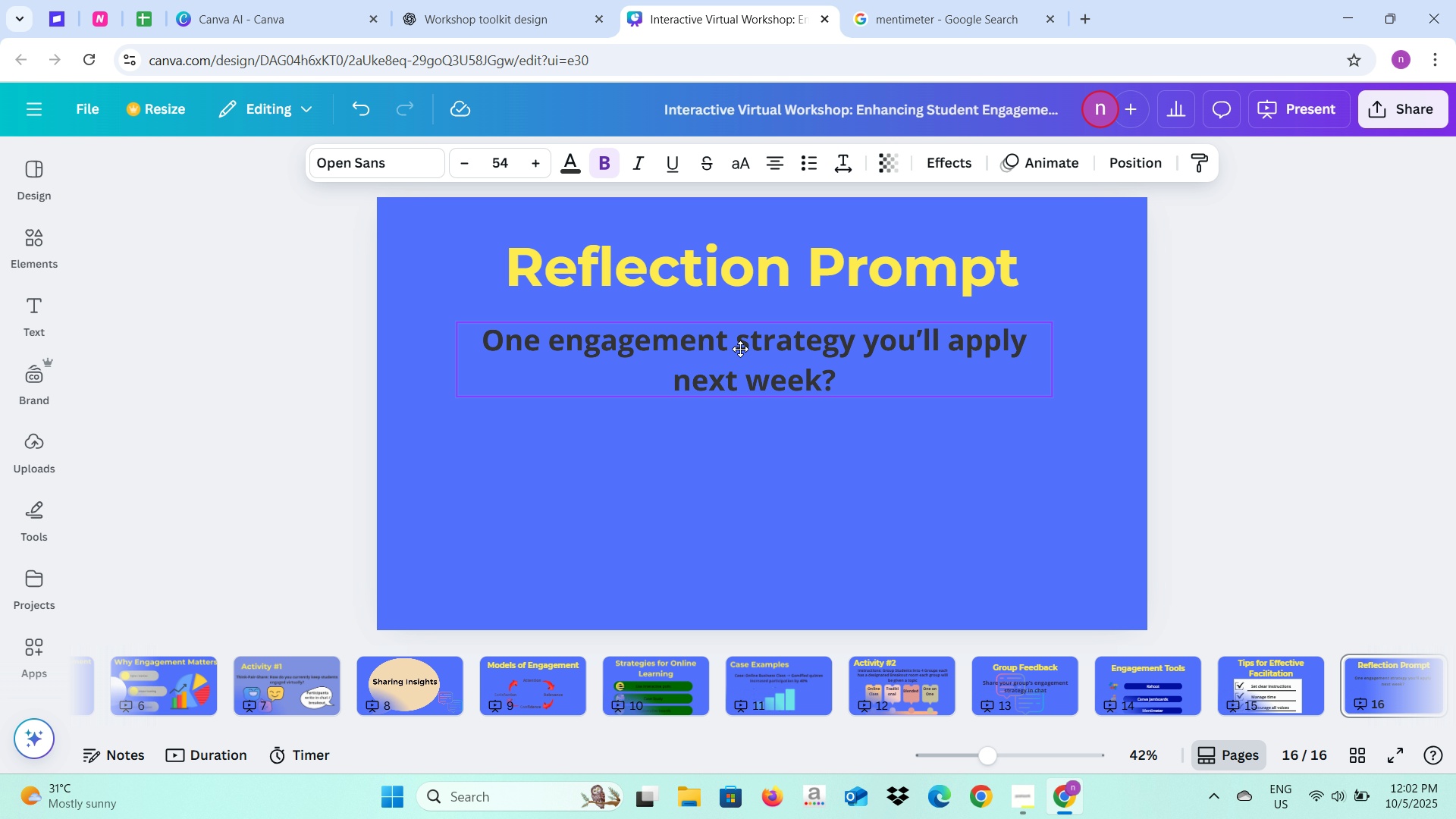 
left_click([732, 446])
 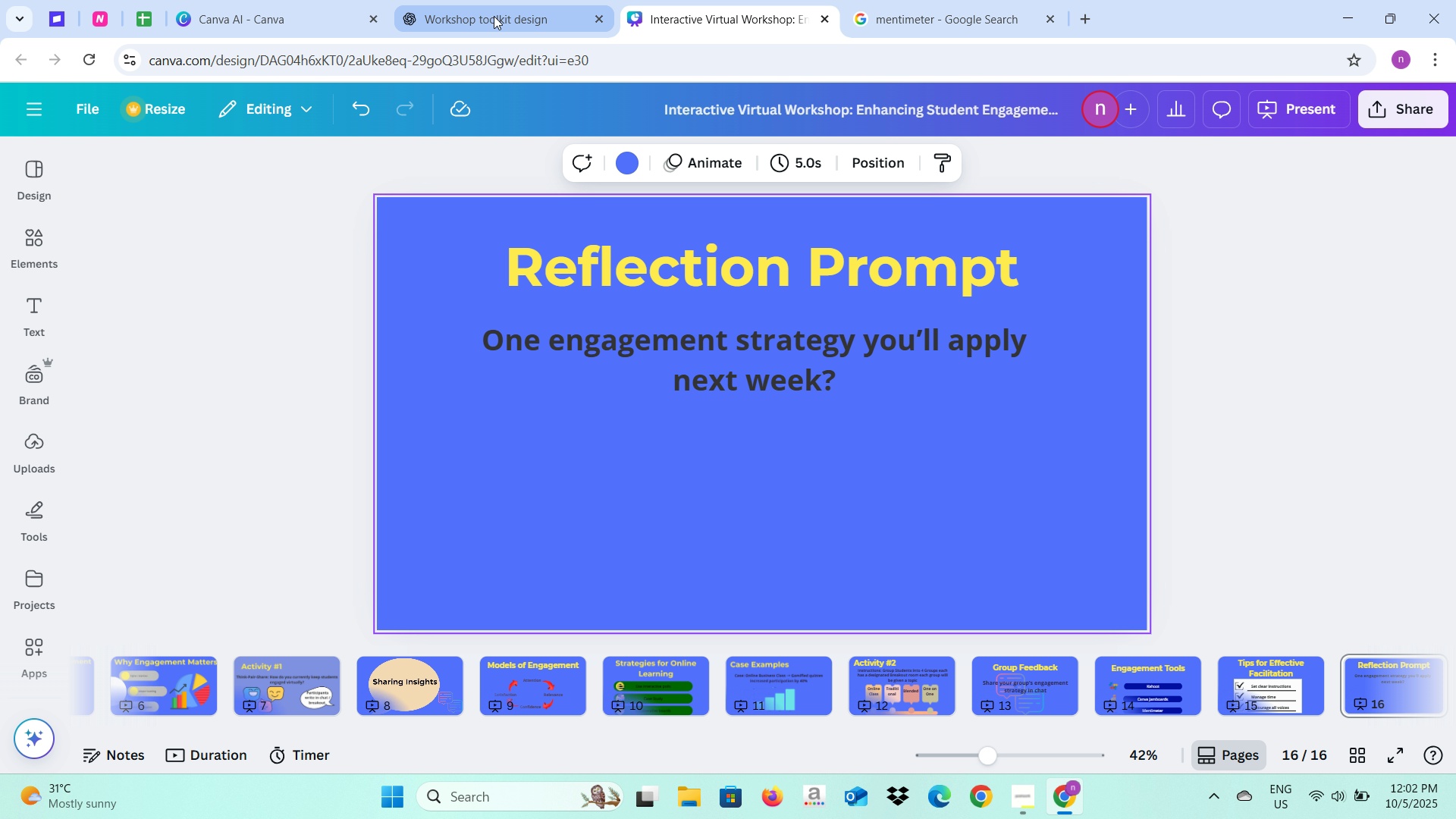 
left_click([494, 16])
 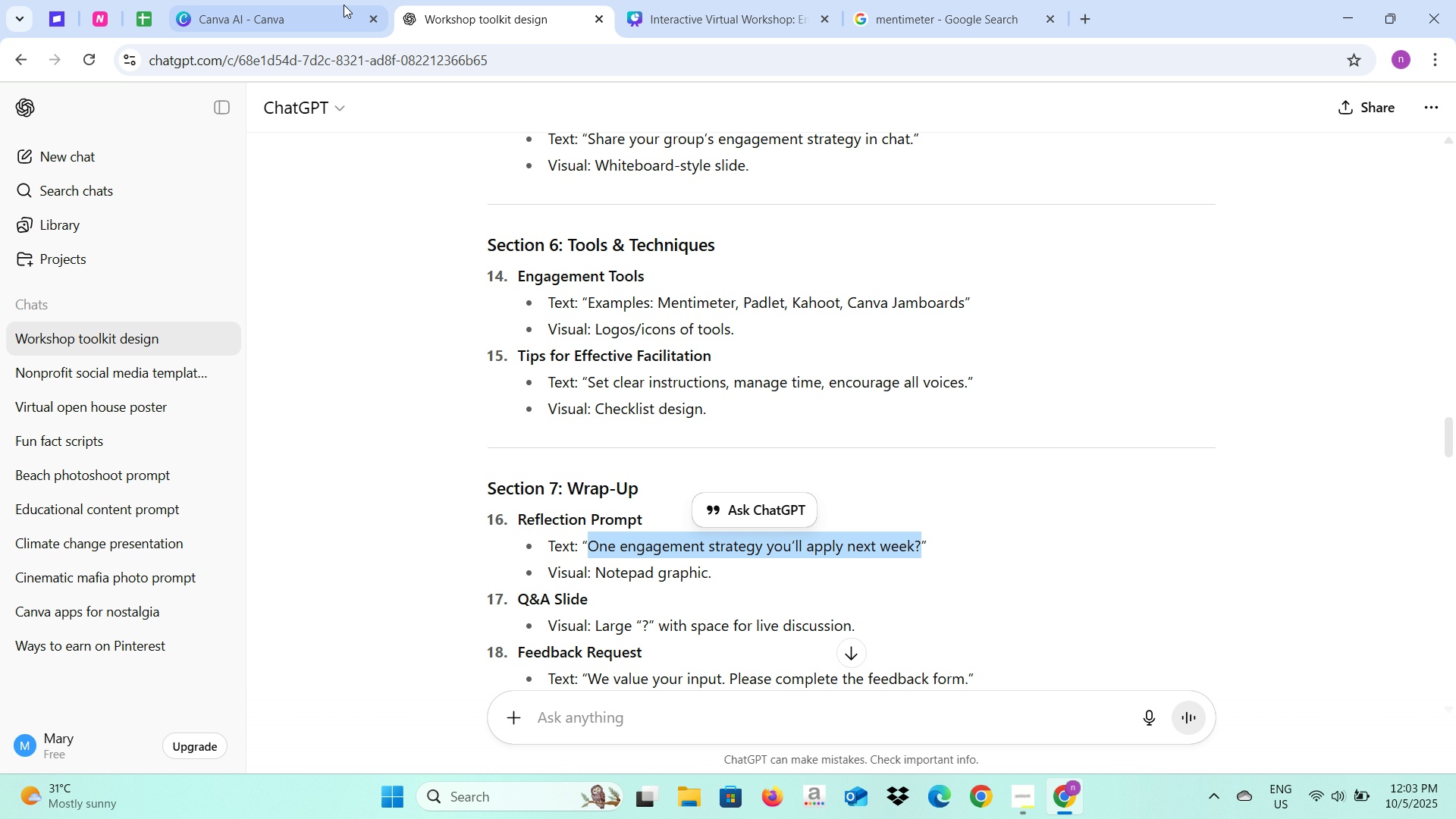 
left_click([344, 5])
 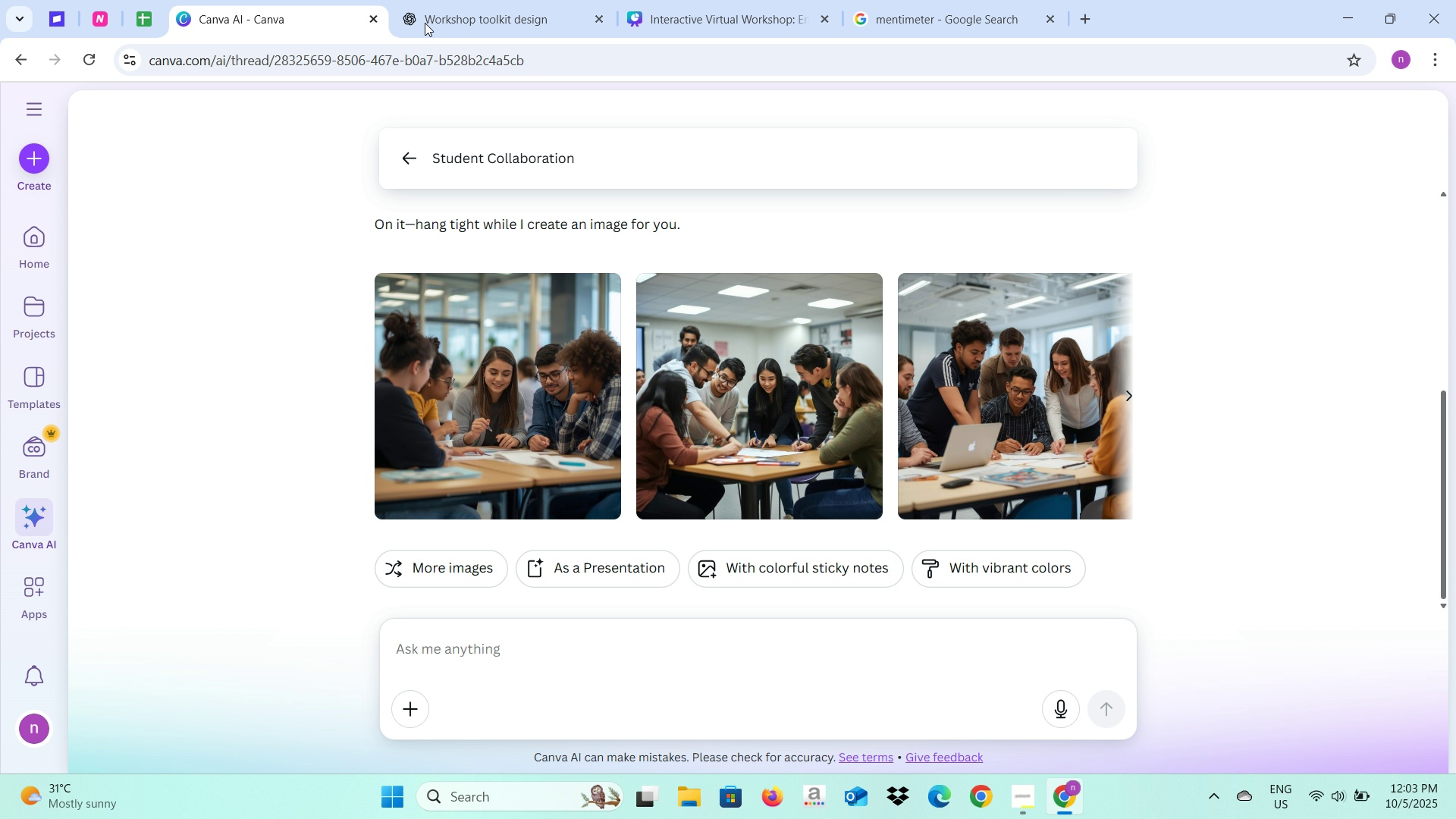 
left_click([438, 14])
 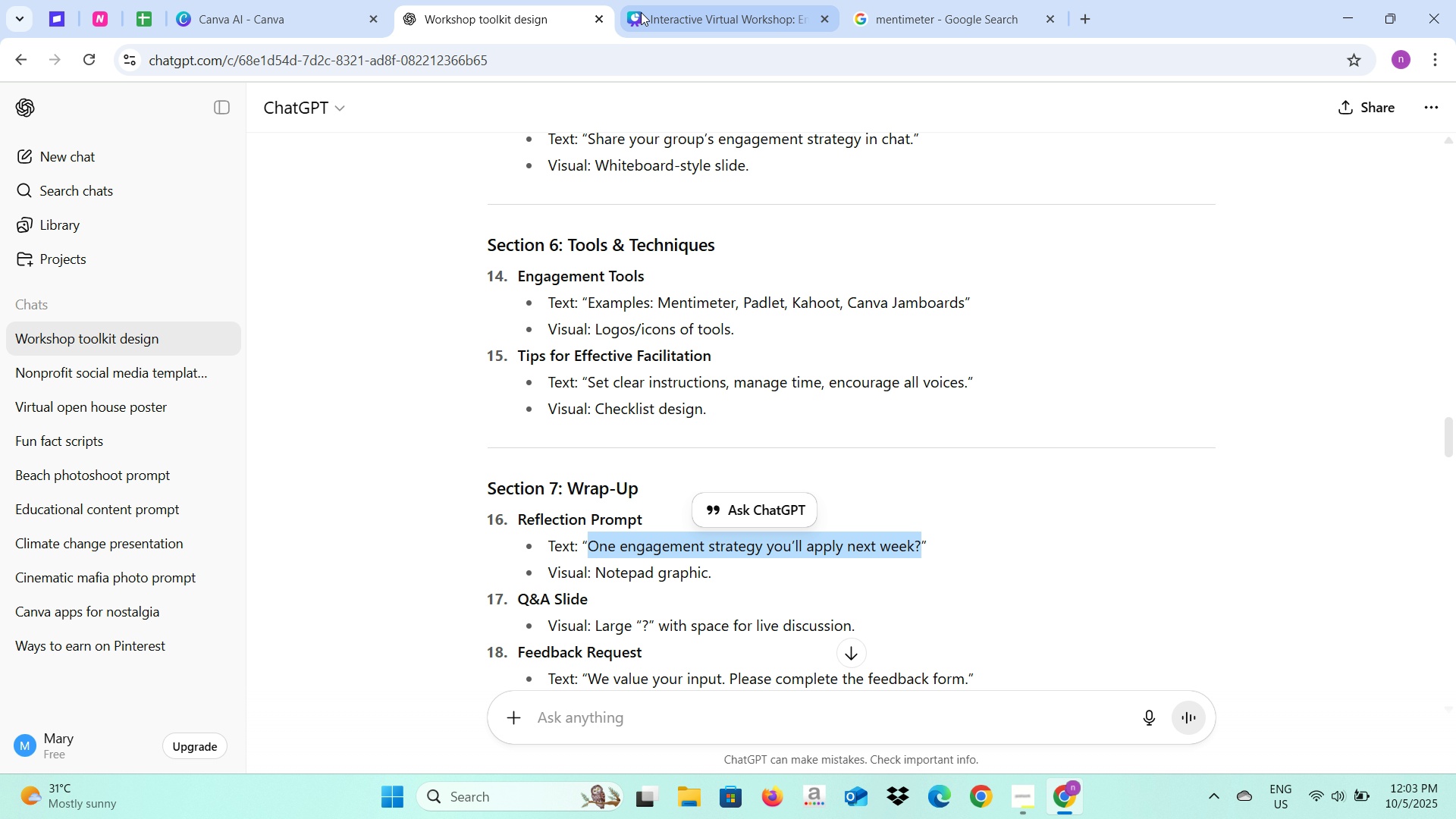 
left_click([642, 11])
 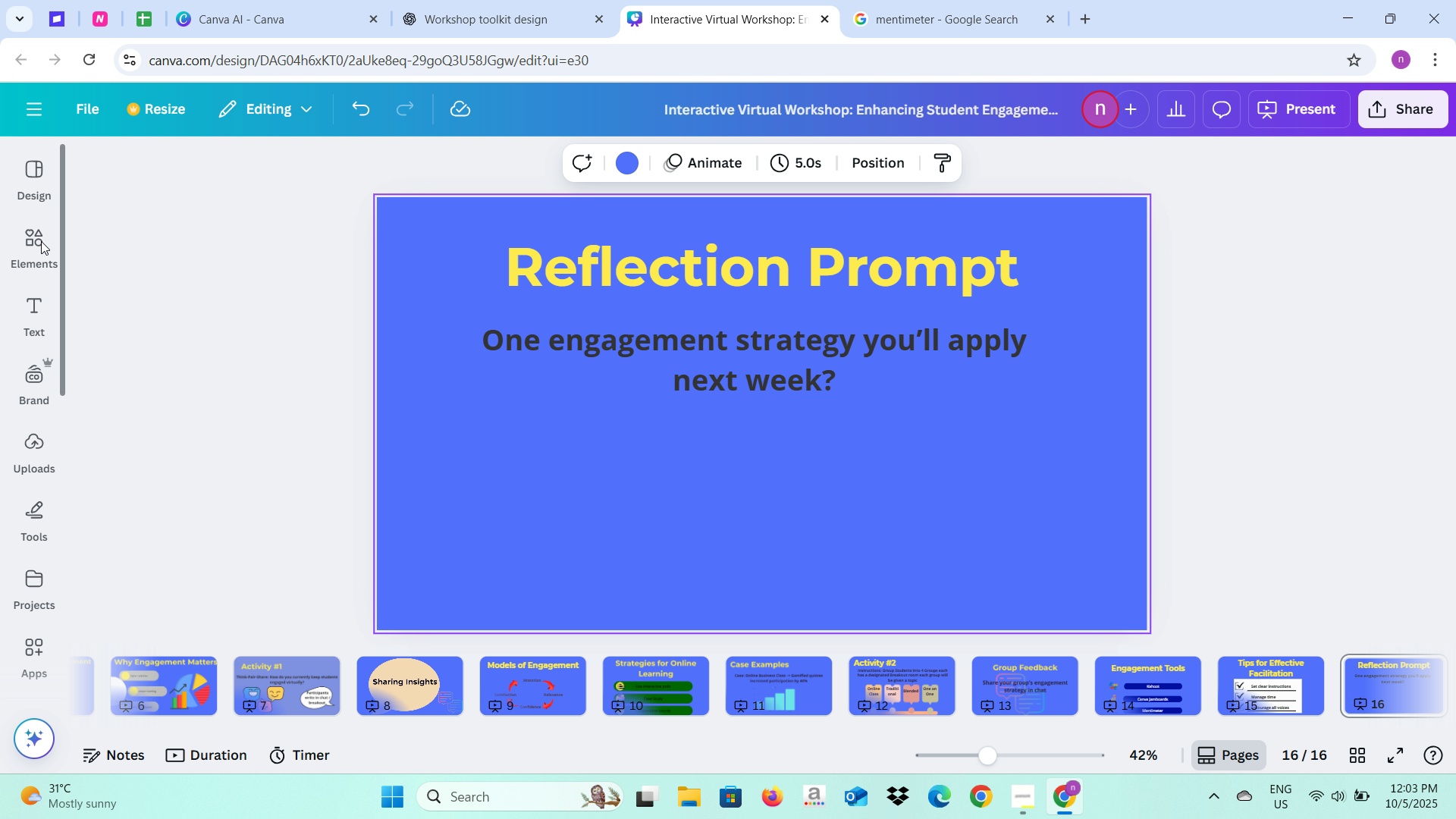 
left_click([41, 241])
 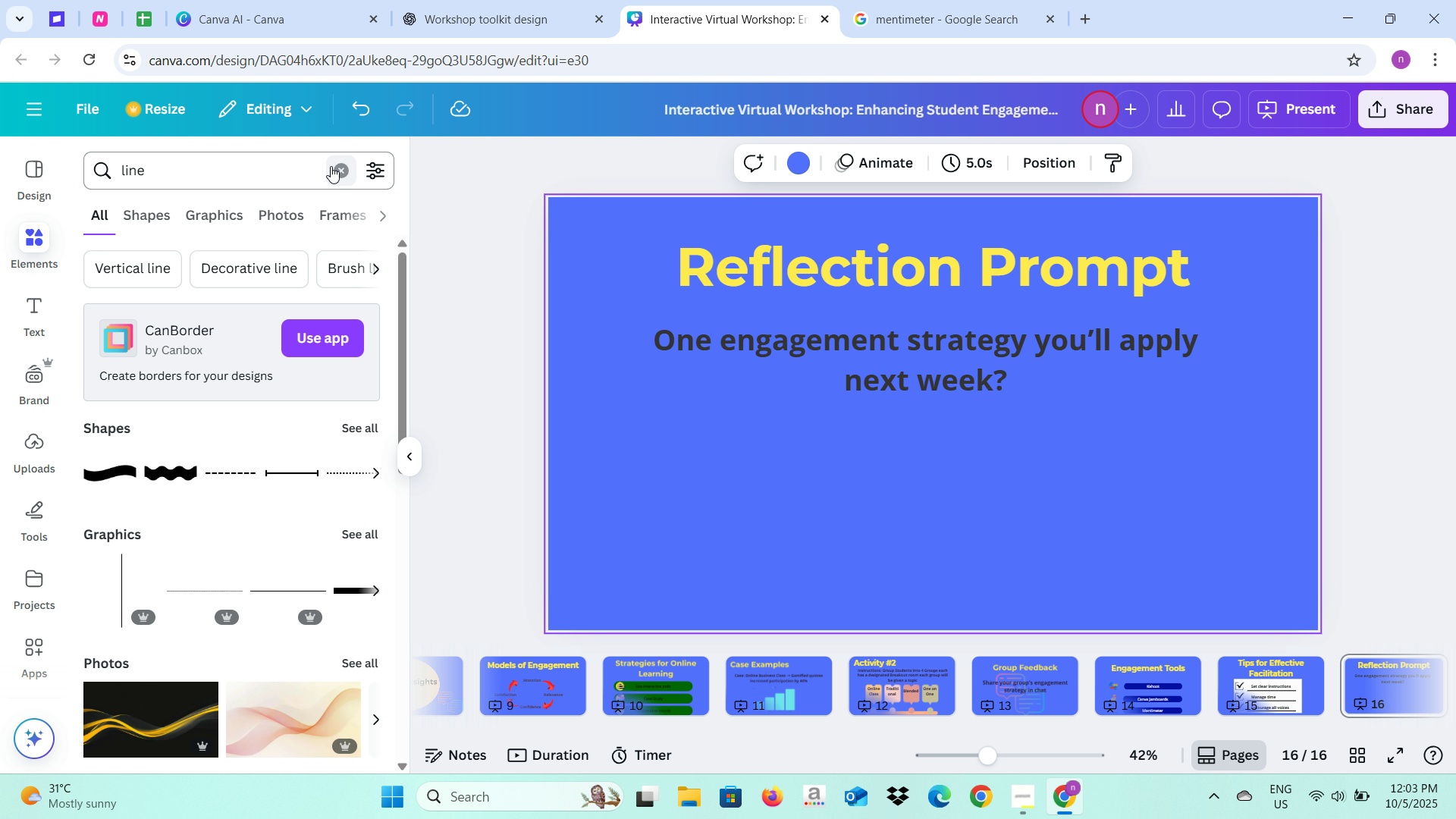 
double_click([237, 169])
 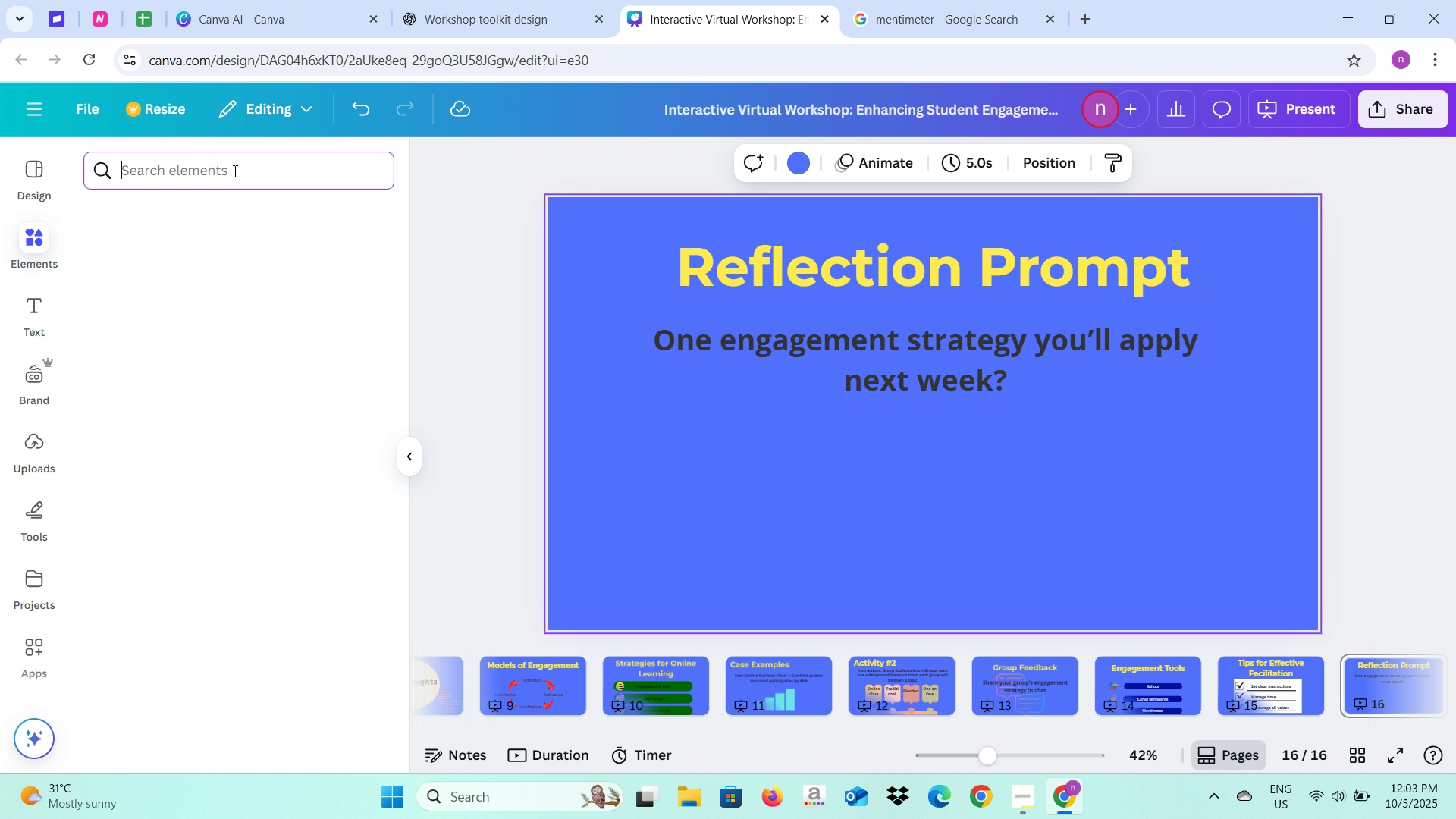 
type(notepad)
 